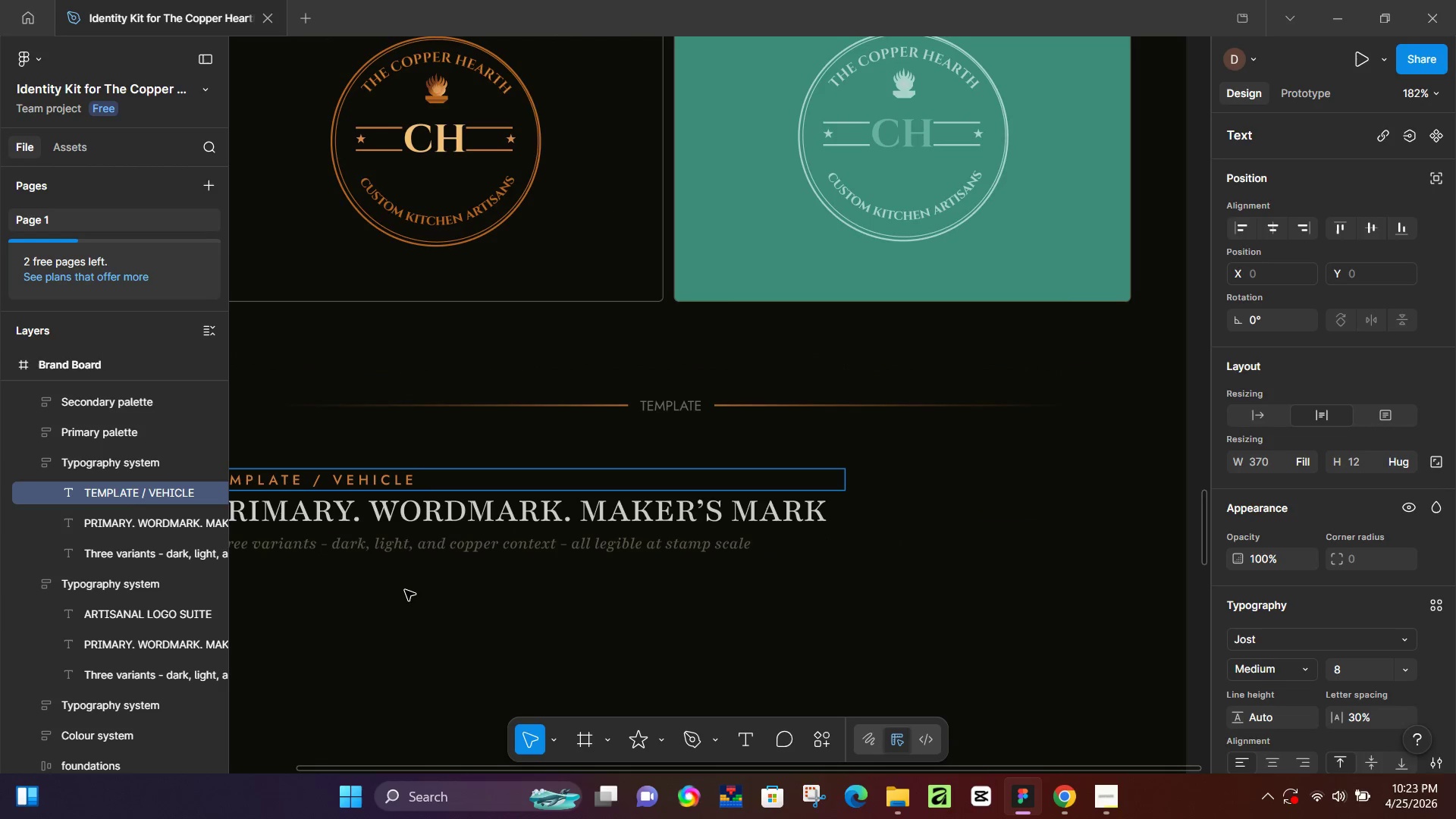 
left_click([406, 590])
 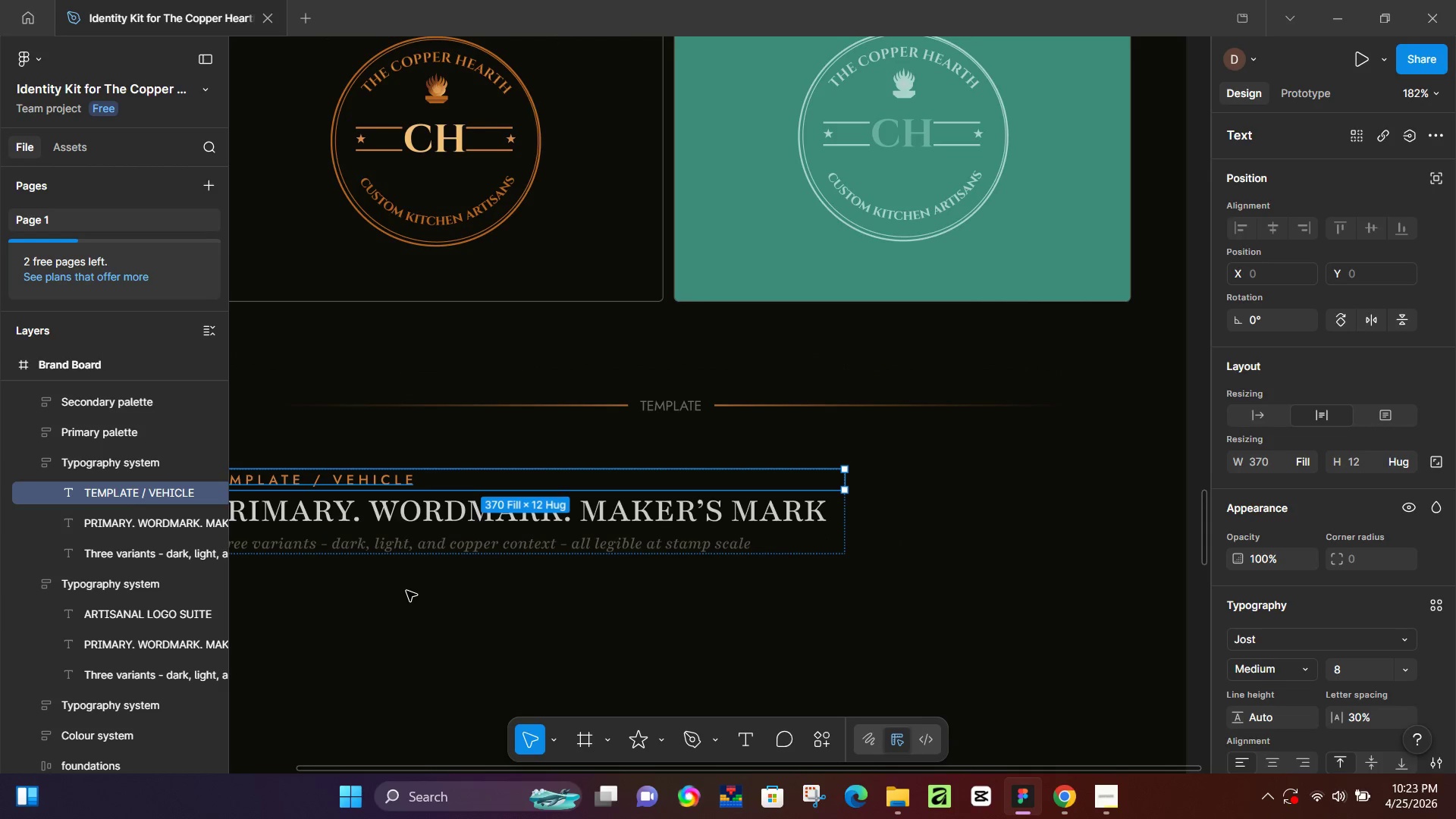 
hold_key(key=Space, duration=0.72)
 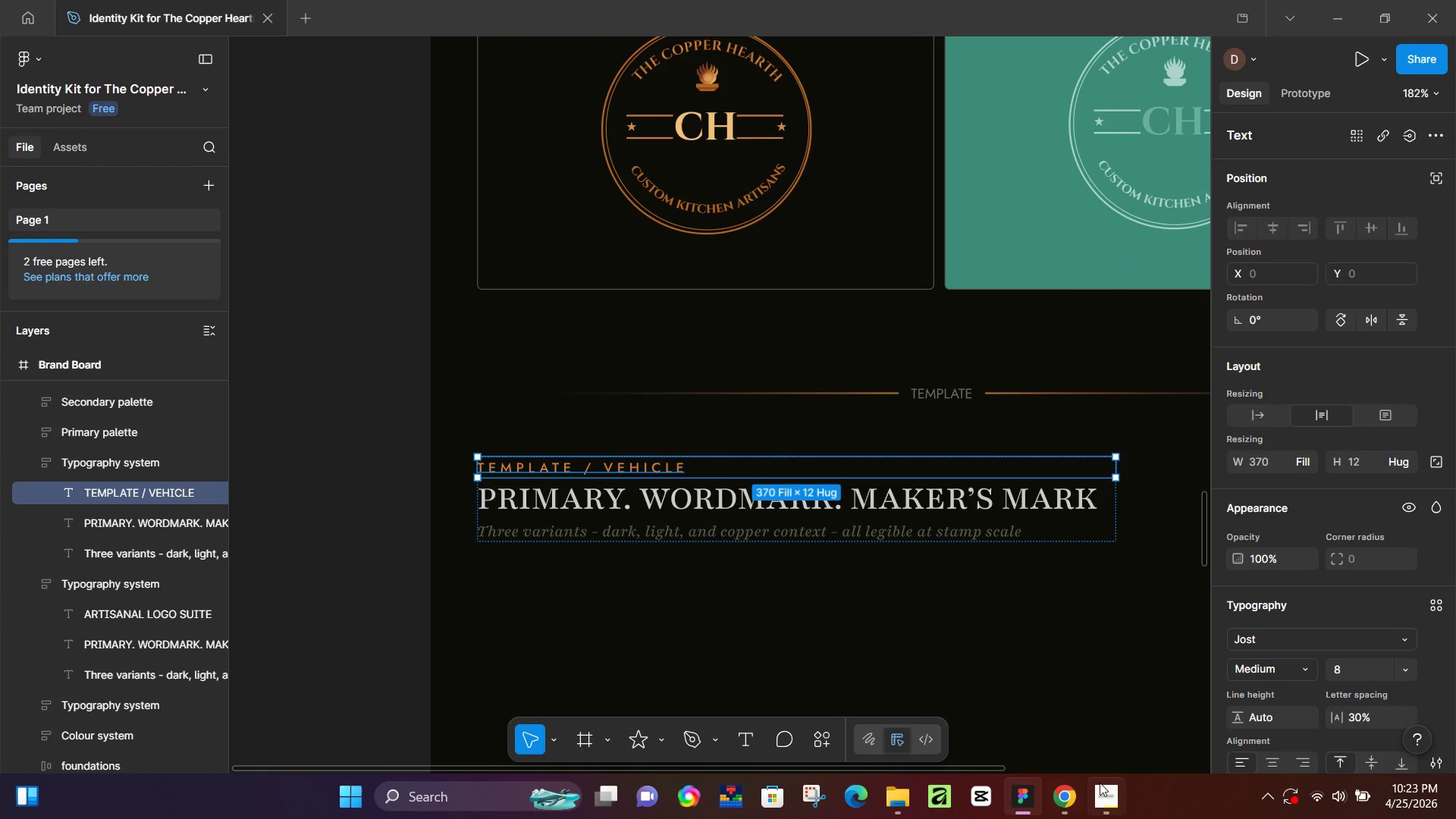 
left_click_drag(start_coordinate=[387, 592], to_coordinate=[657, 579])
 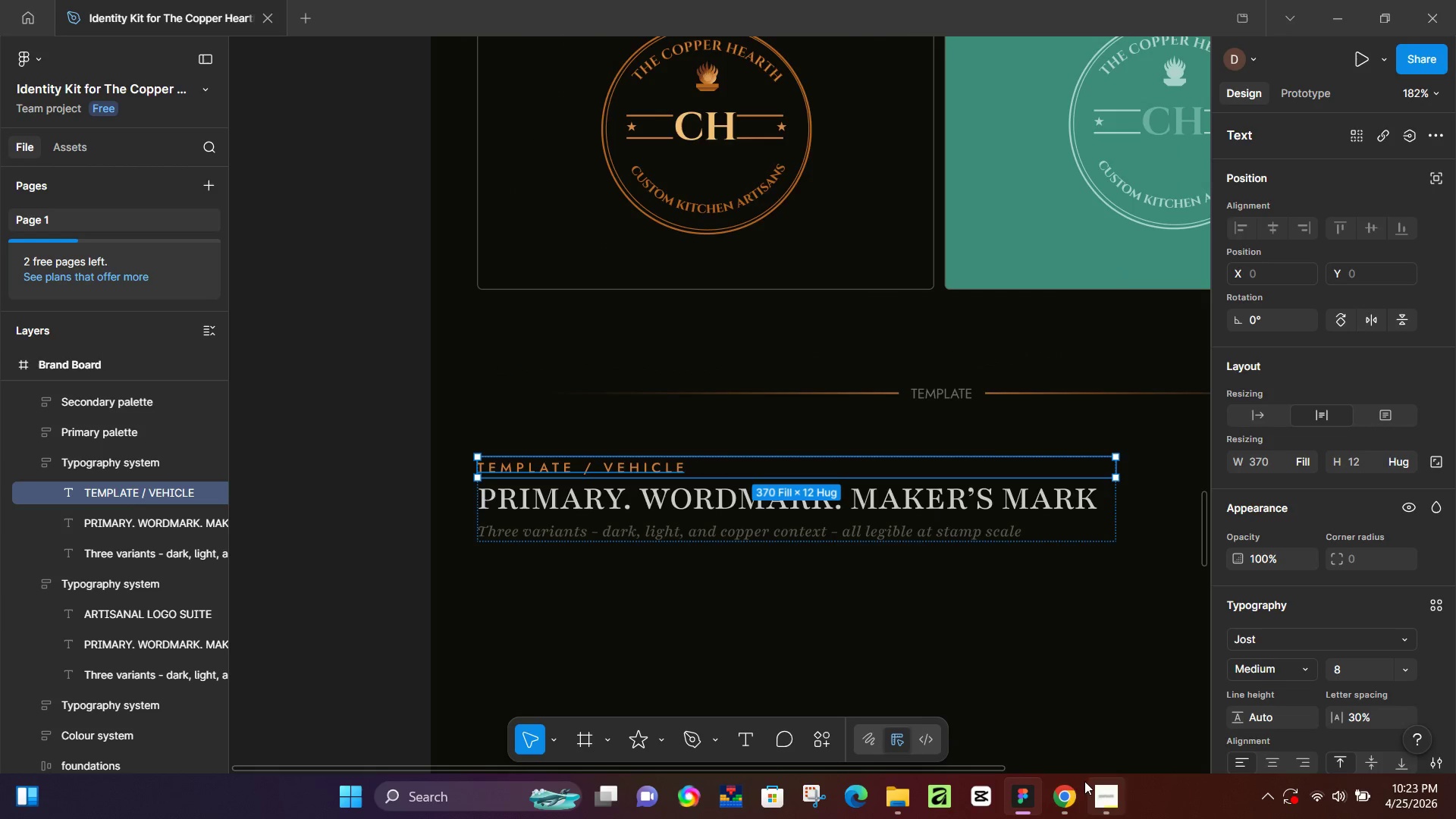 
left_click([1072, 791])
 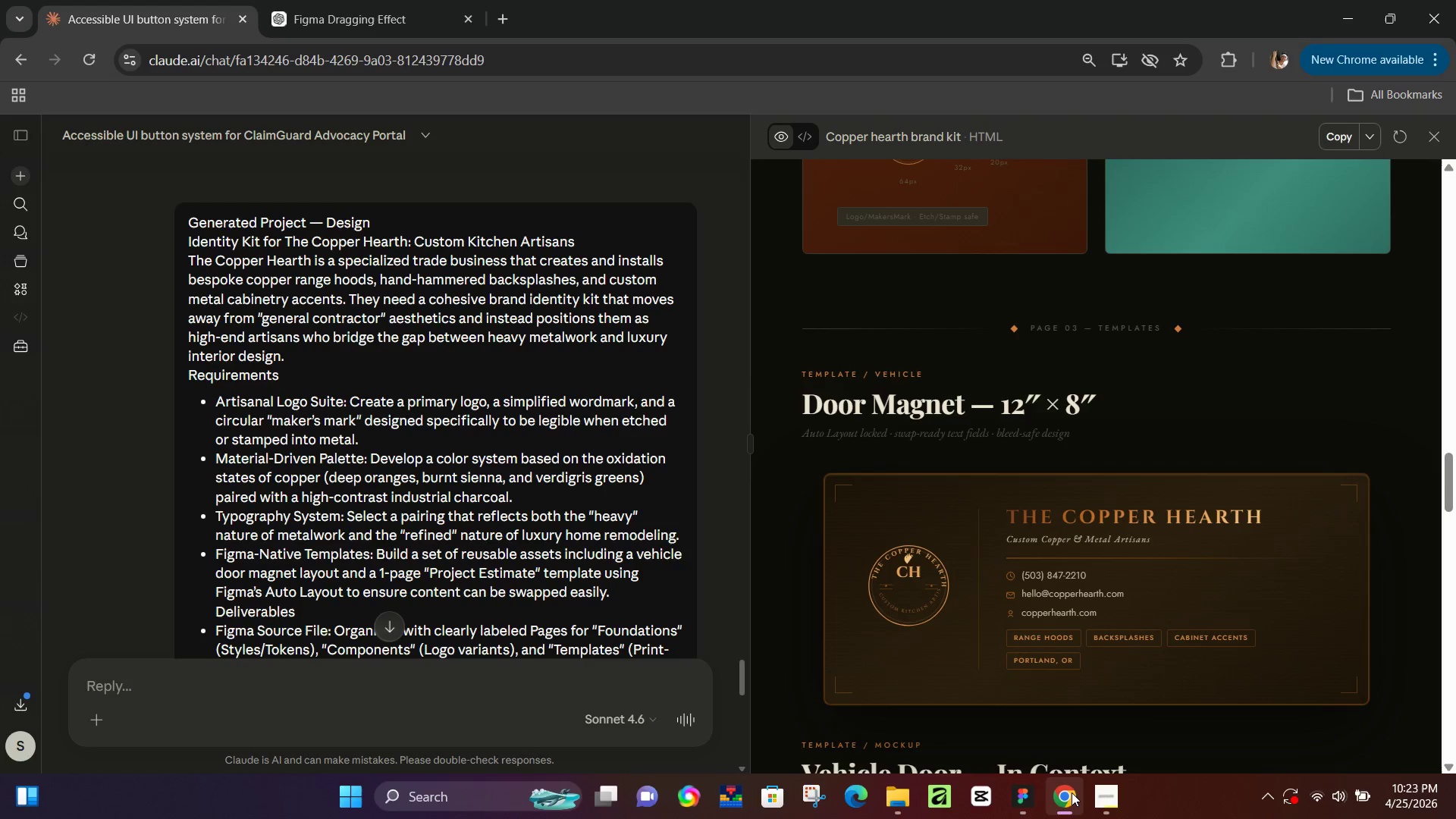 
left_click([1072, 792])
 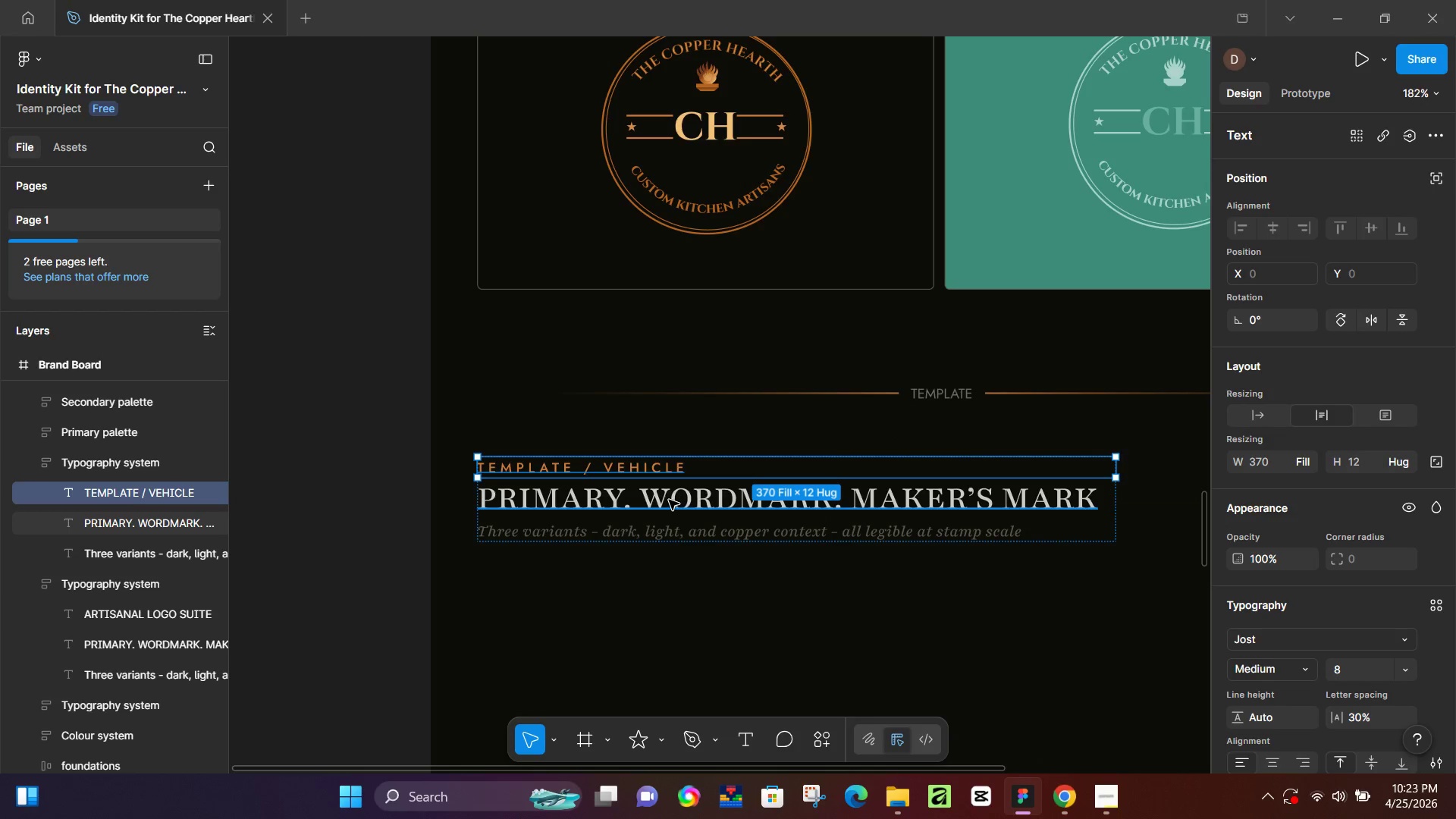 
double_click([669, 500])
 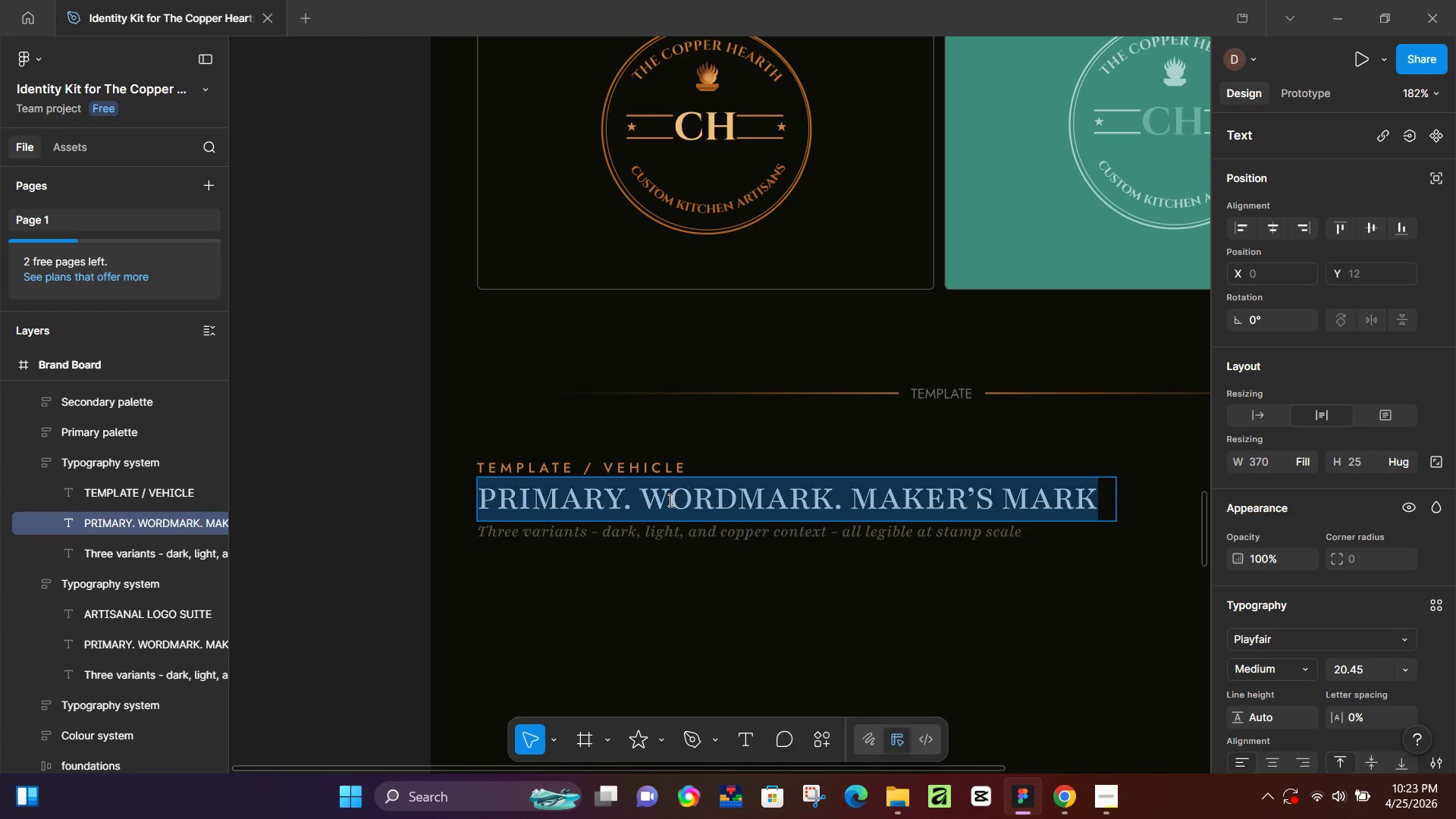 
triple_click([669, 500])
 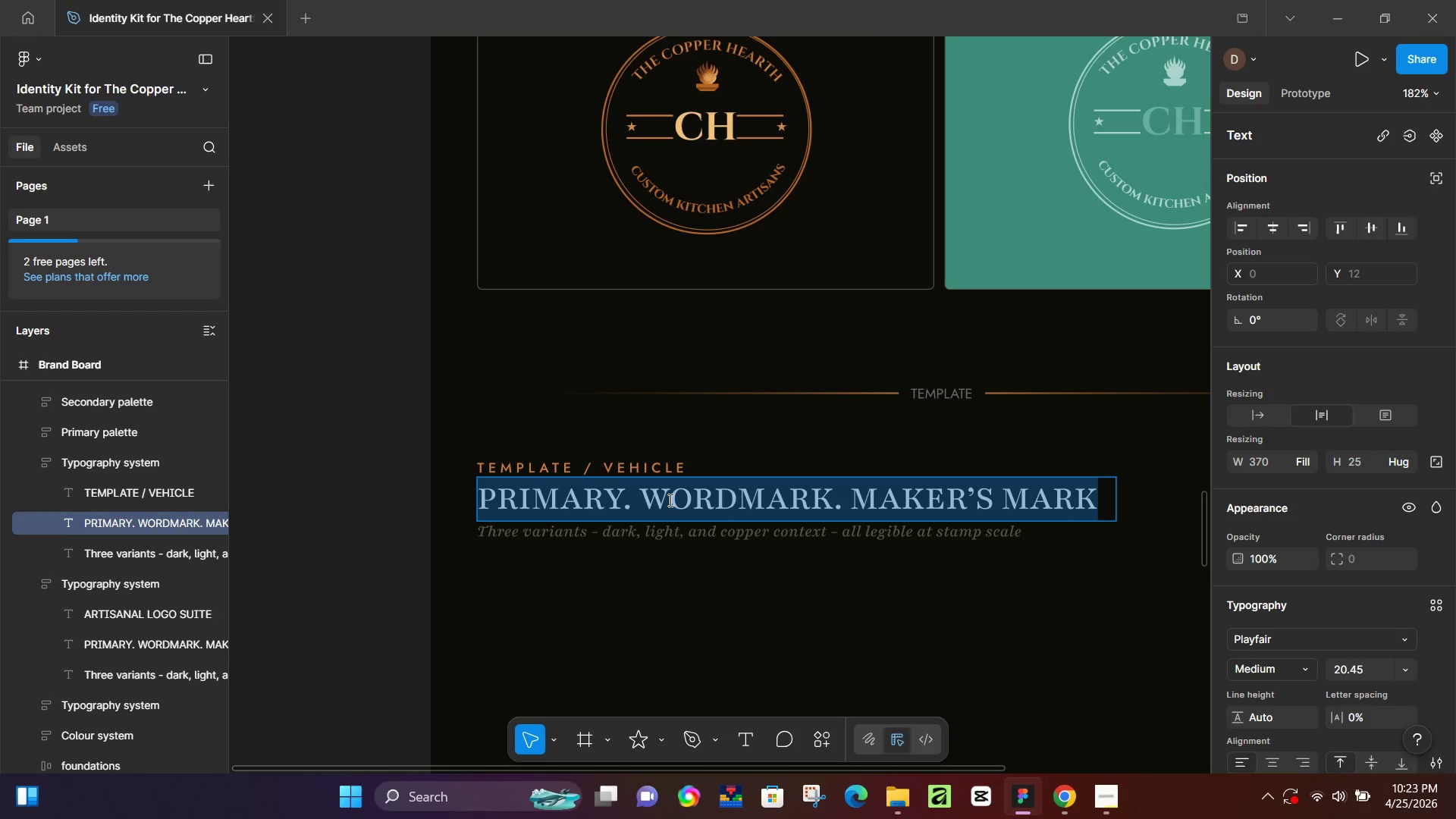 
triple_click([669, 500])
 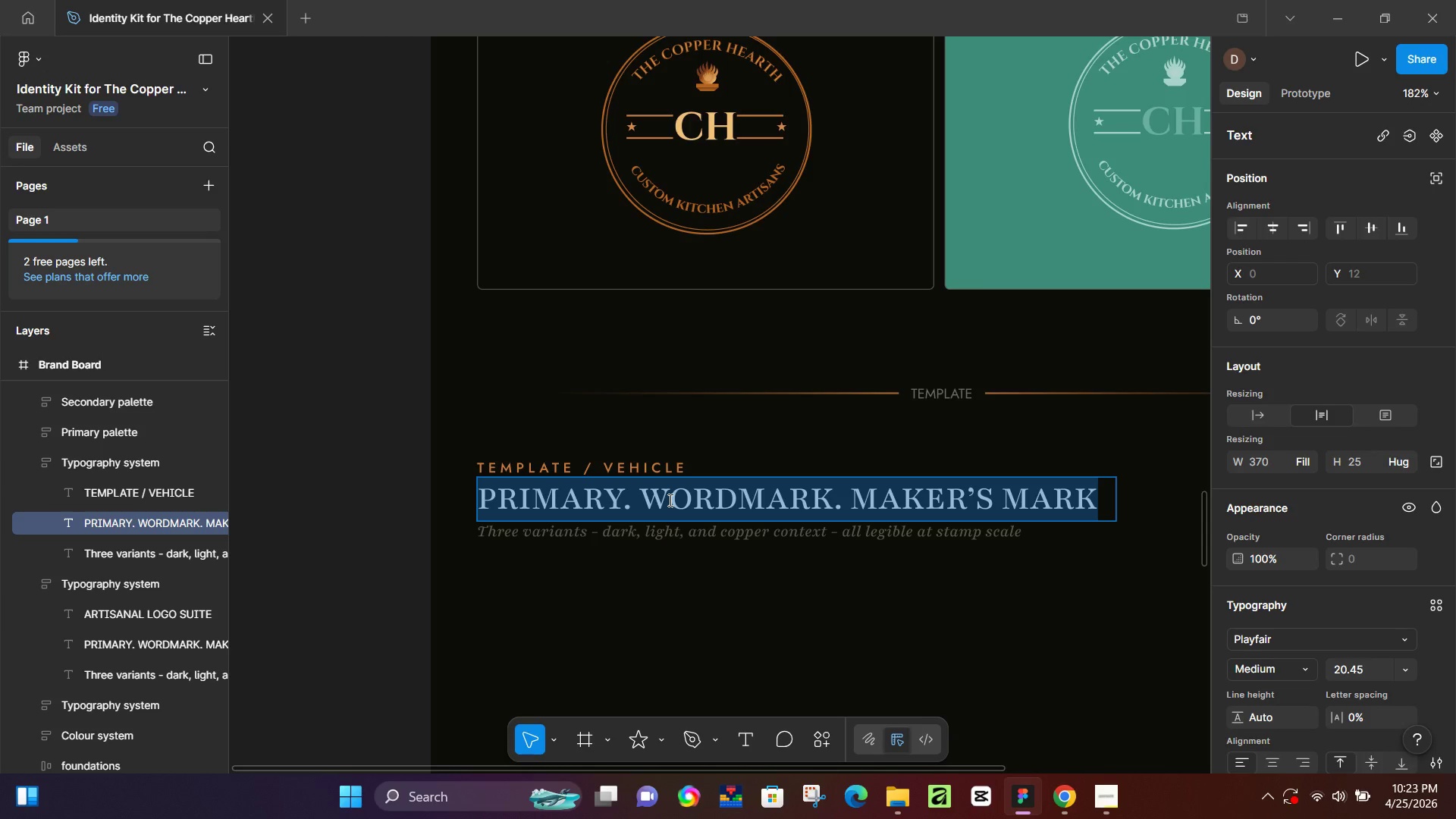 
type(DOOR MAGNET)
 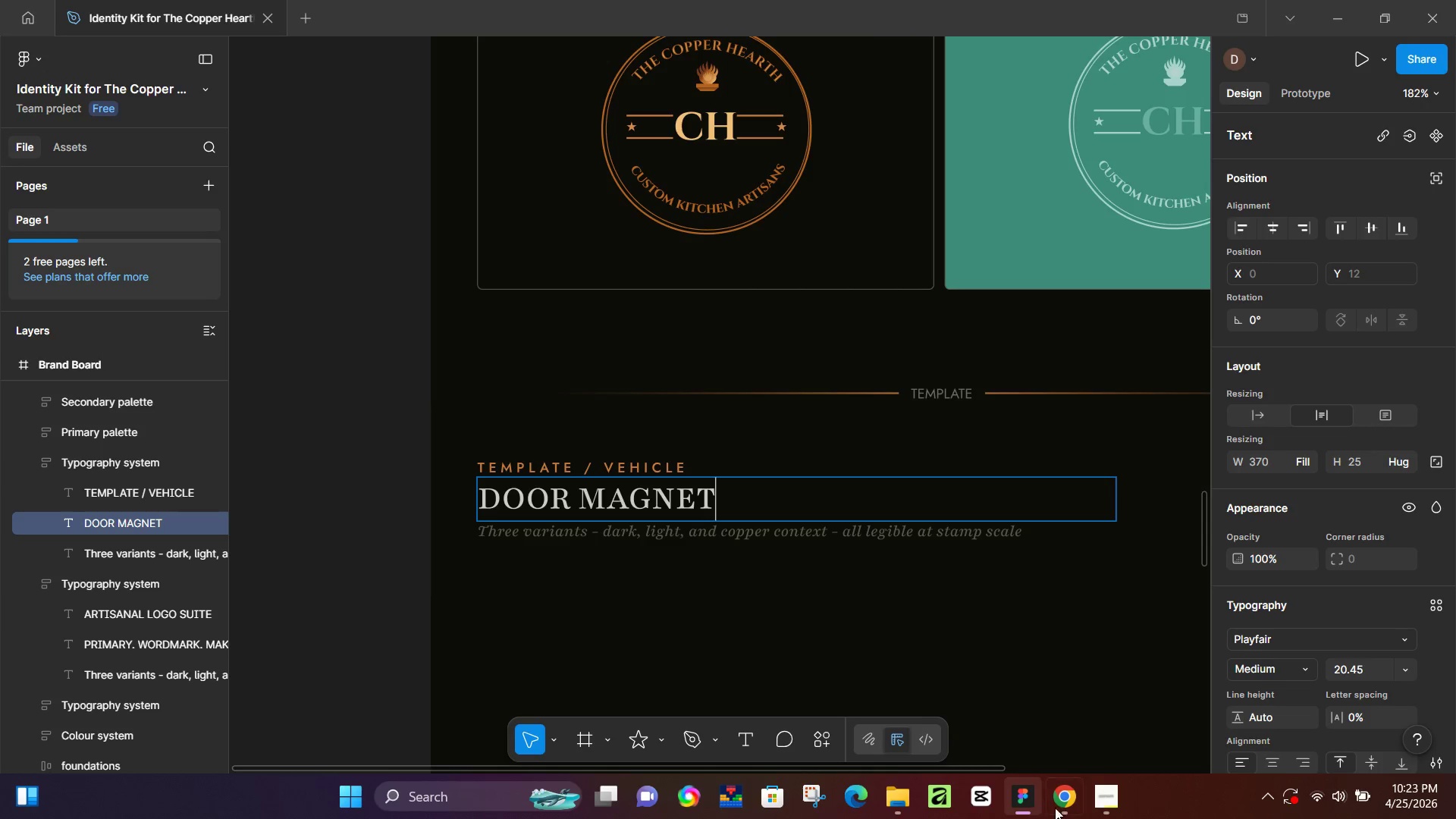 
left_click([1065, 803])
 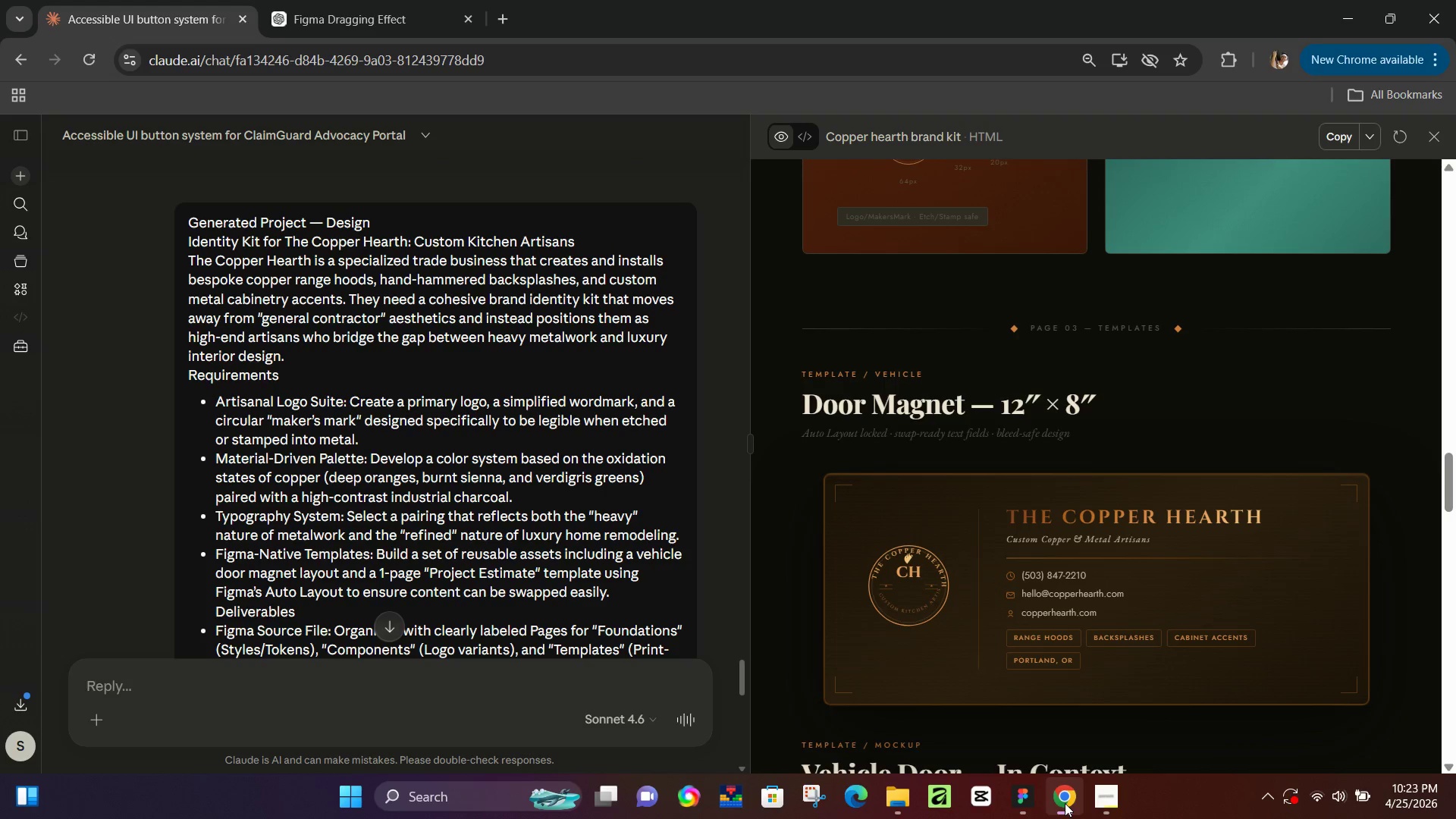 
left_click([1065, 803])
 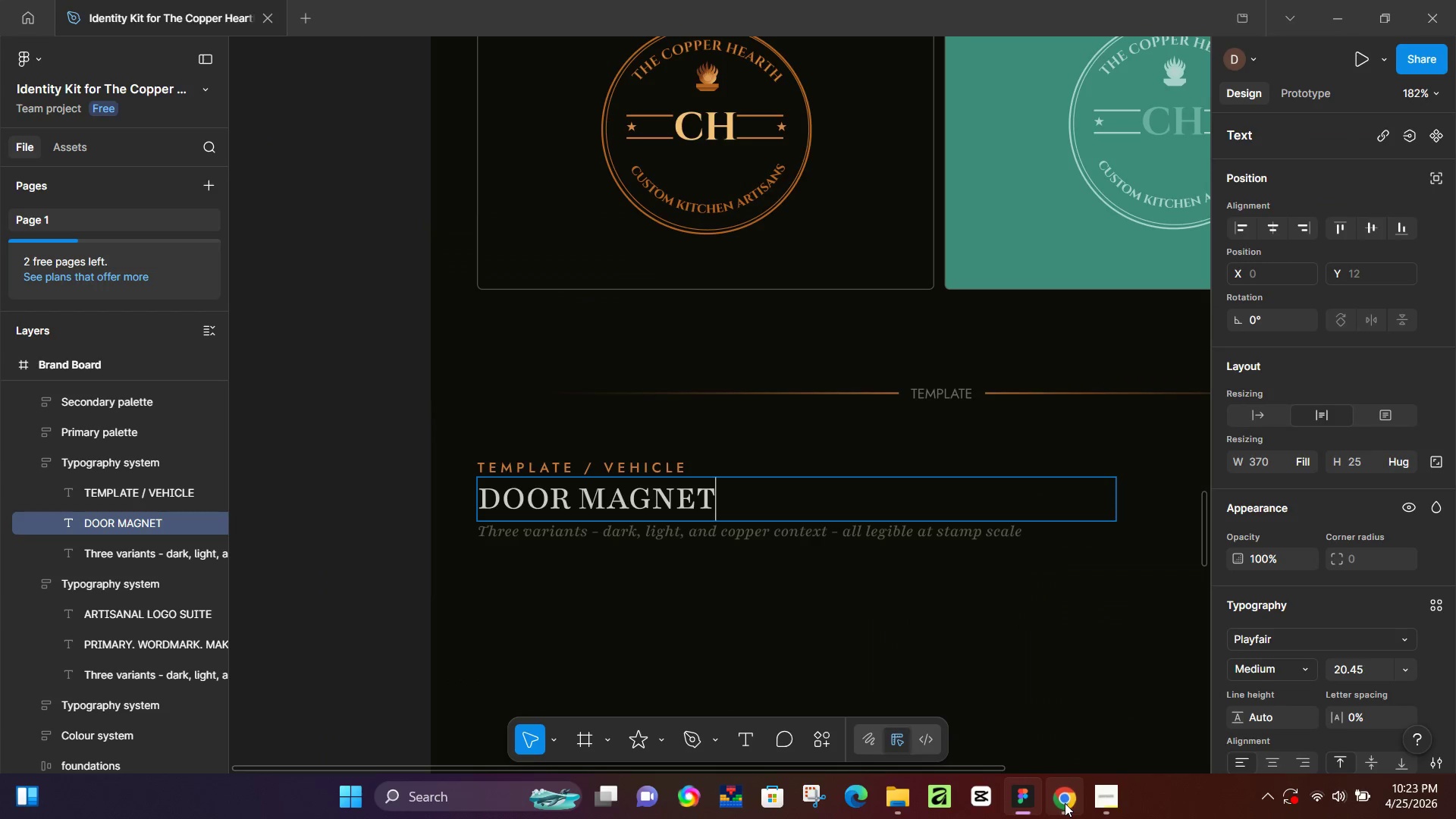 
left_click([1065, 803])
 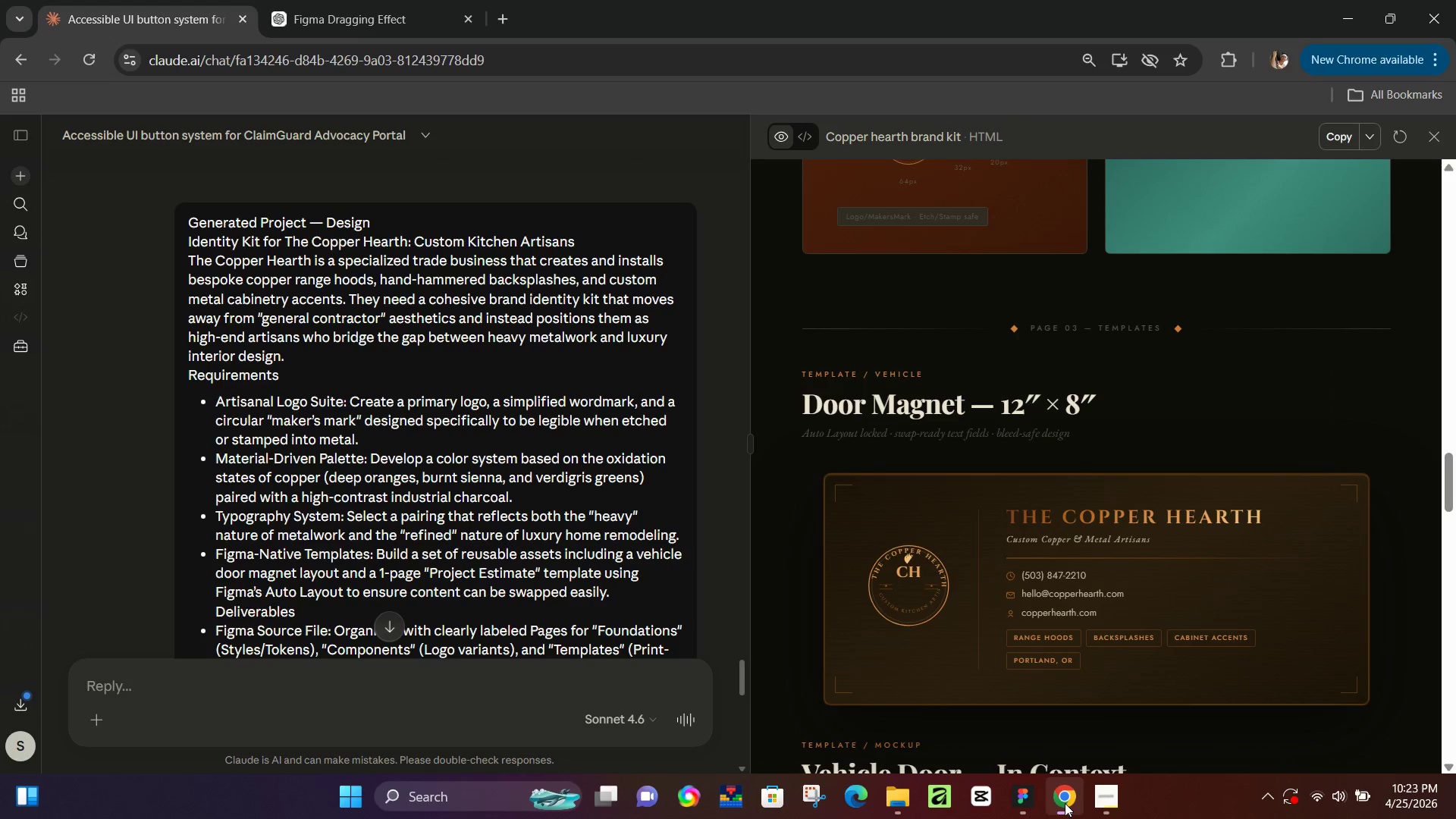 
left_click([1065, 803])
 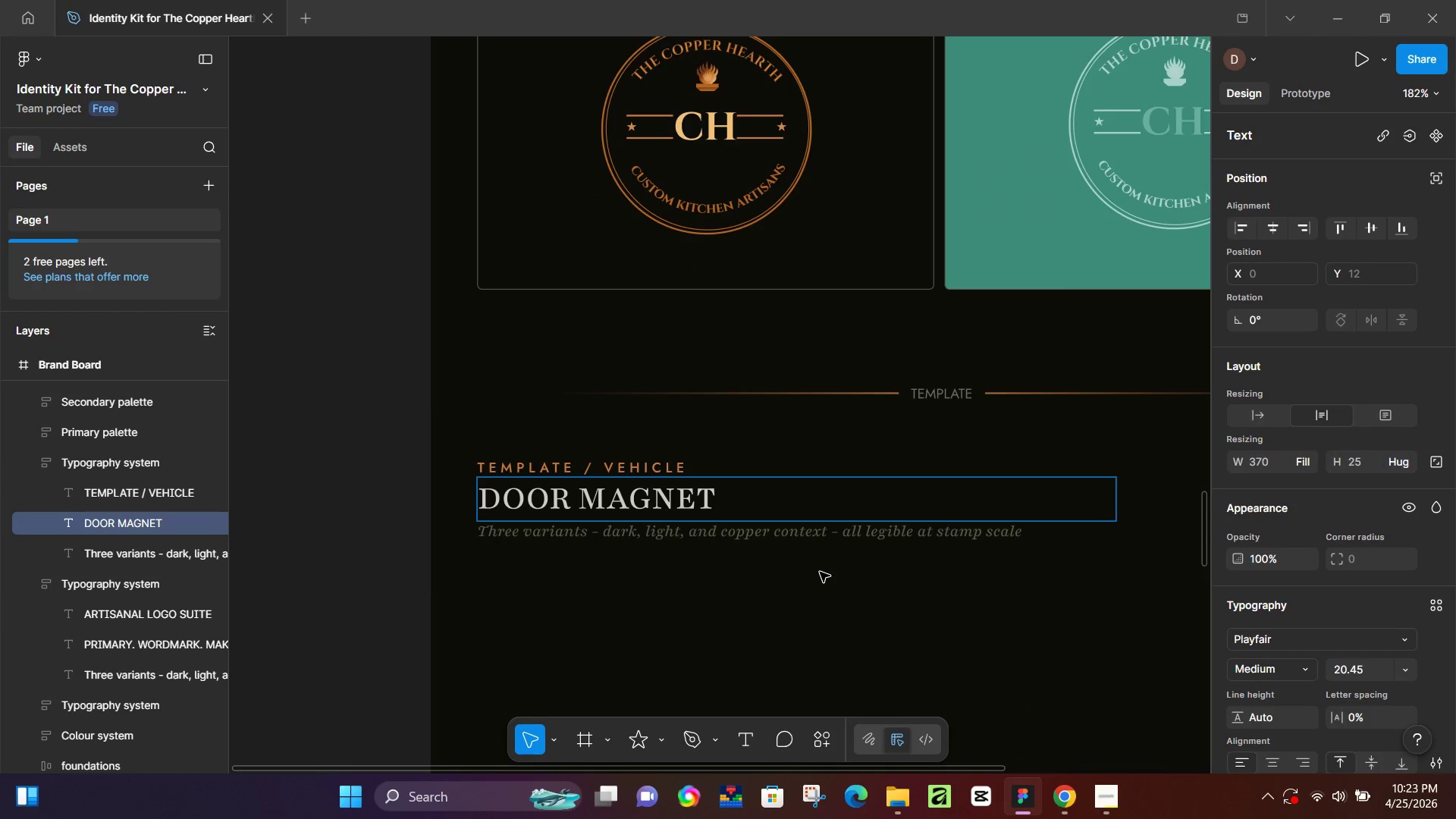 
type( - 12" 18px)
 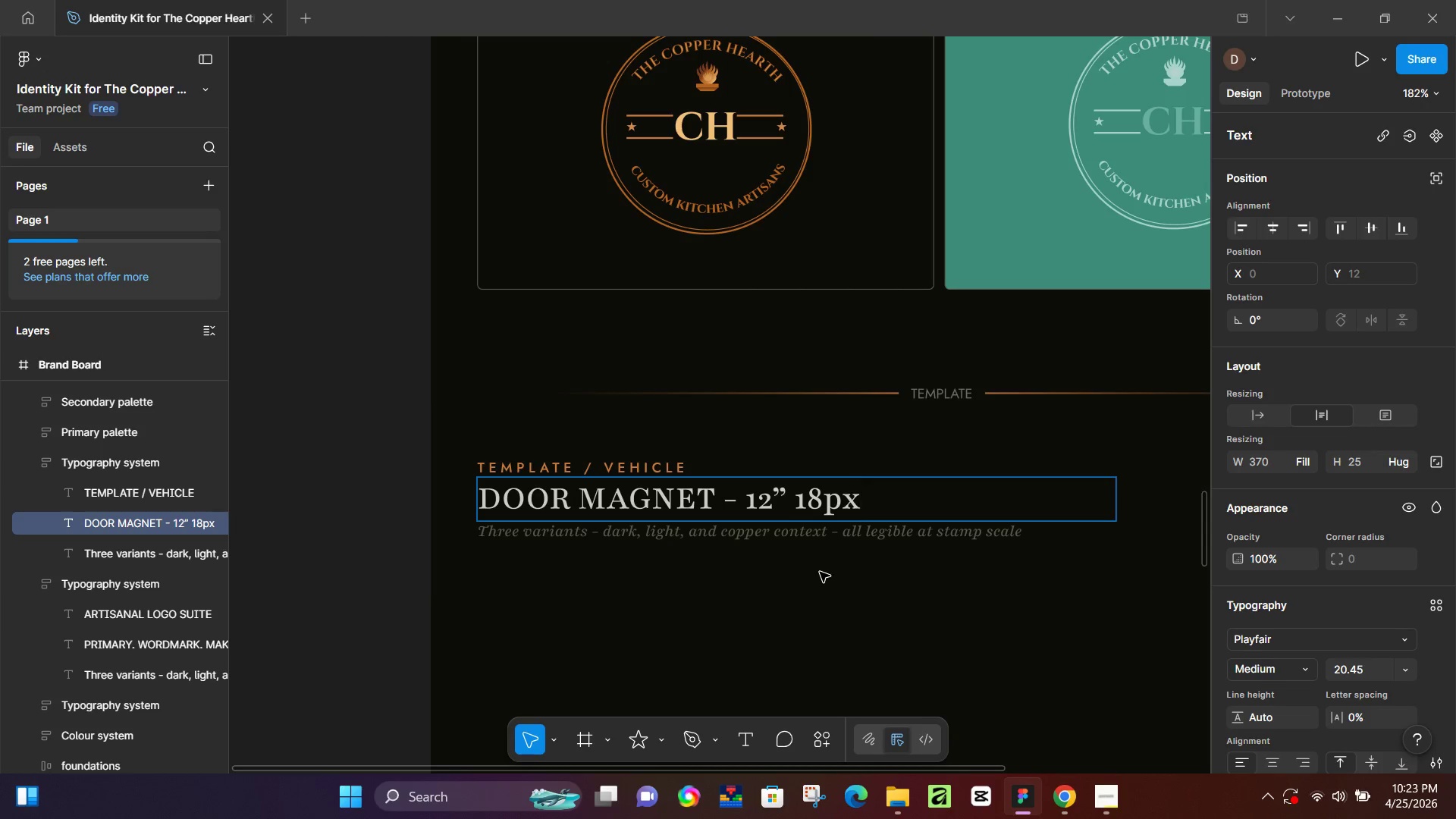 
left_click([1063, 788])
 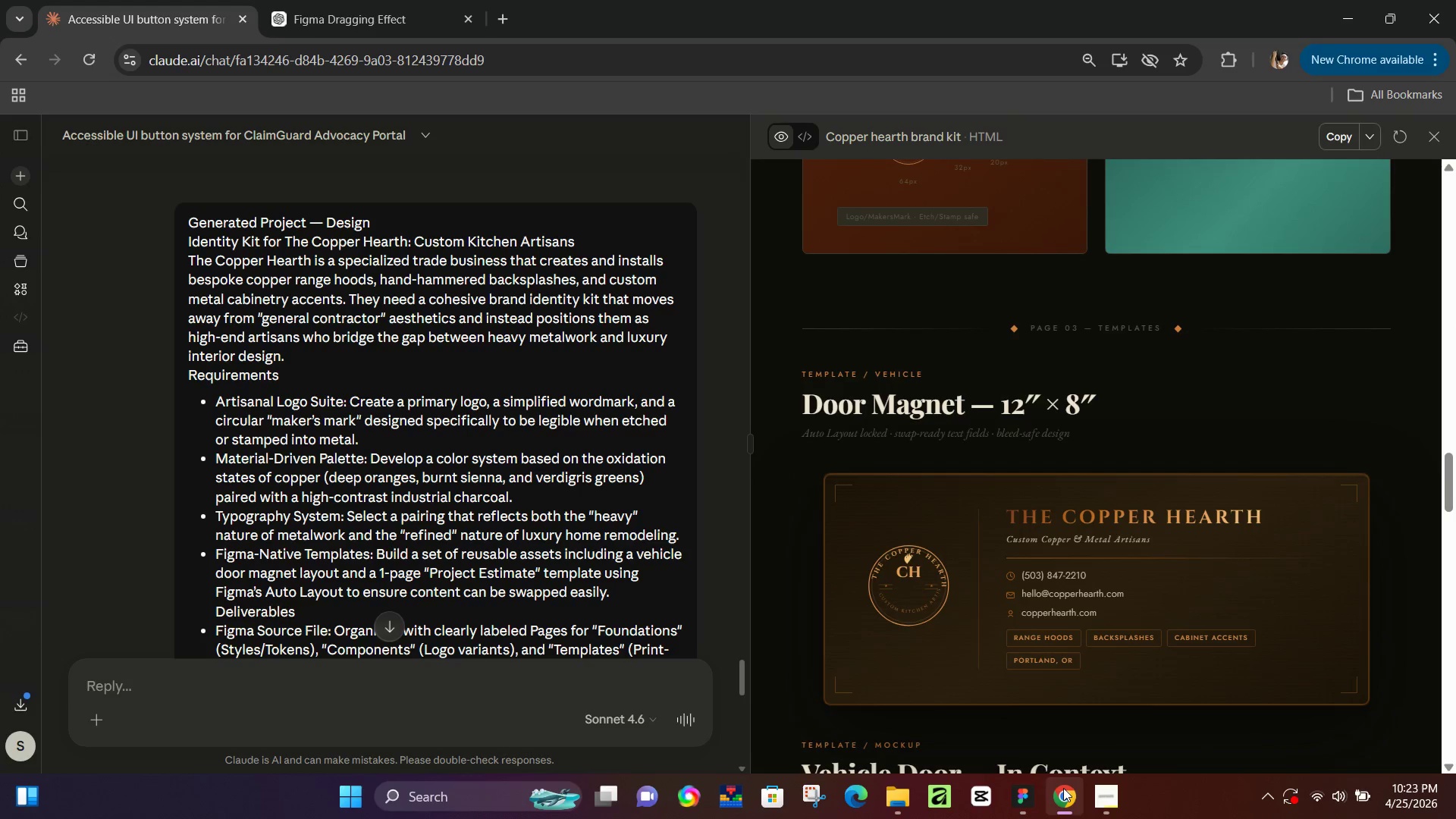 
left_click([1063, 788])
 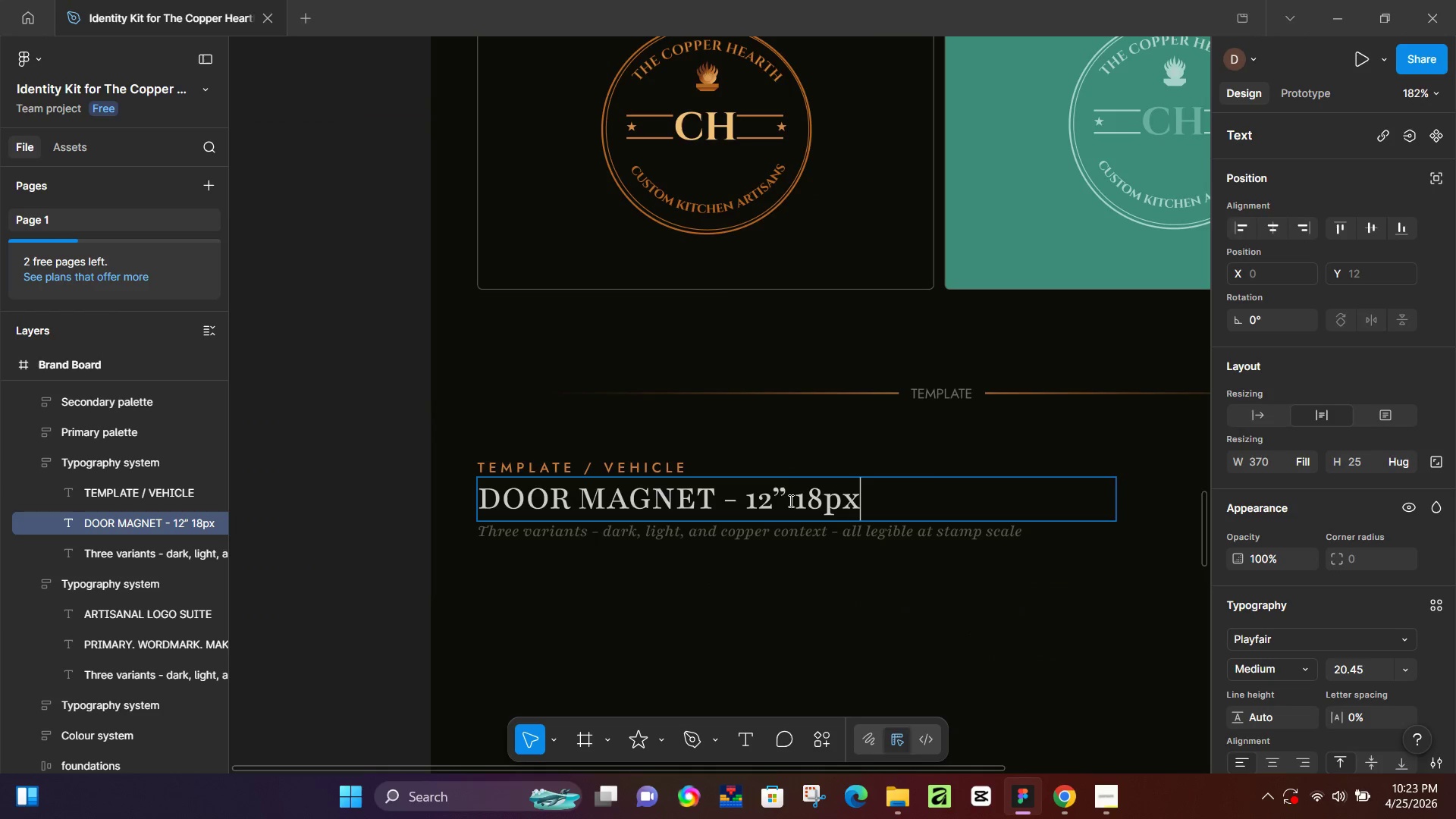 
left_click([799, 500])
 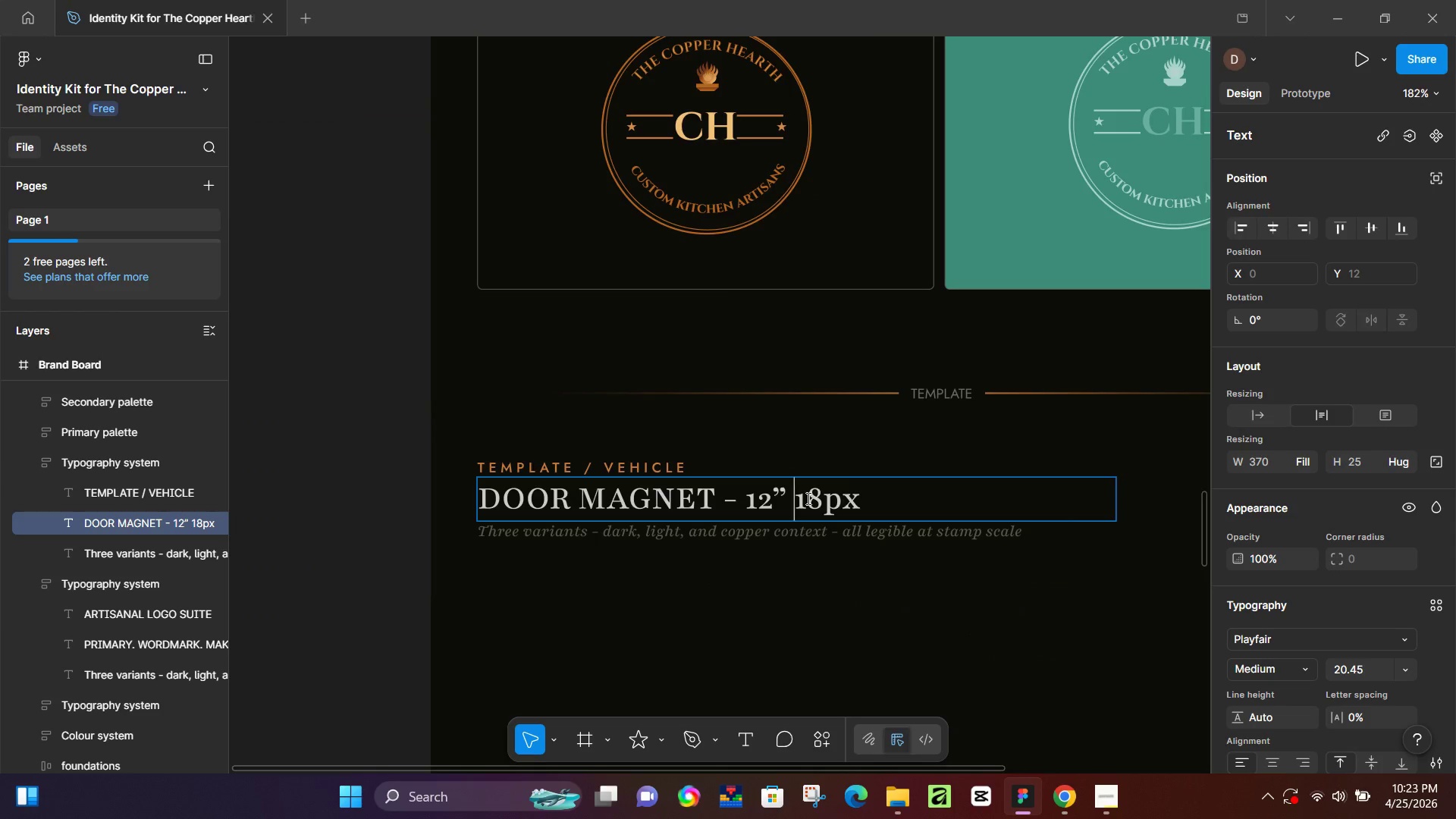 
key(X)
 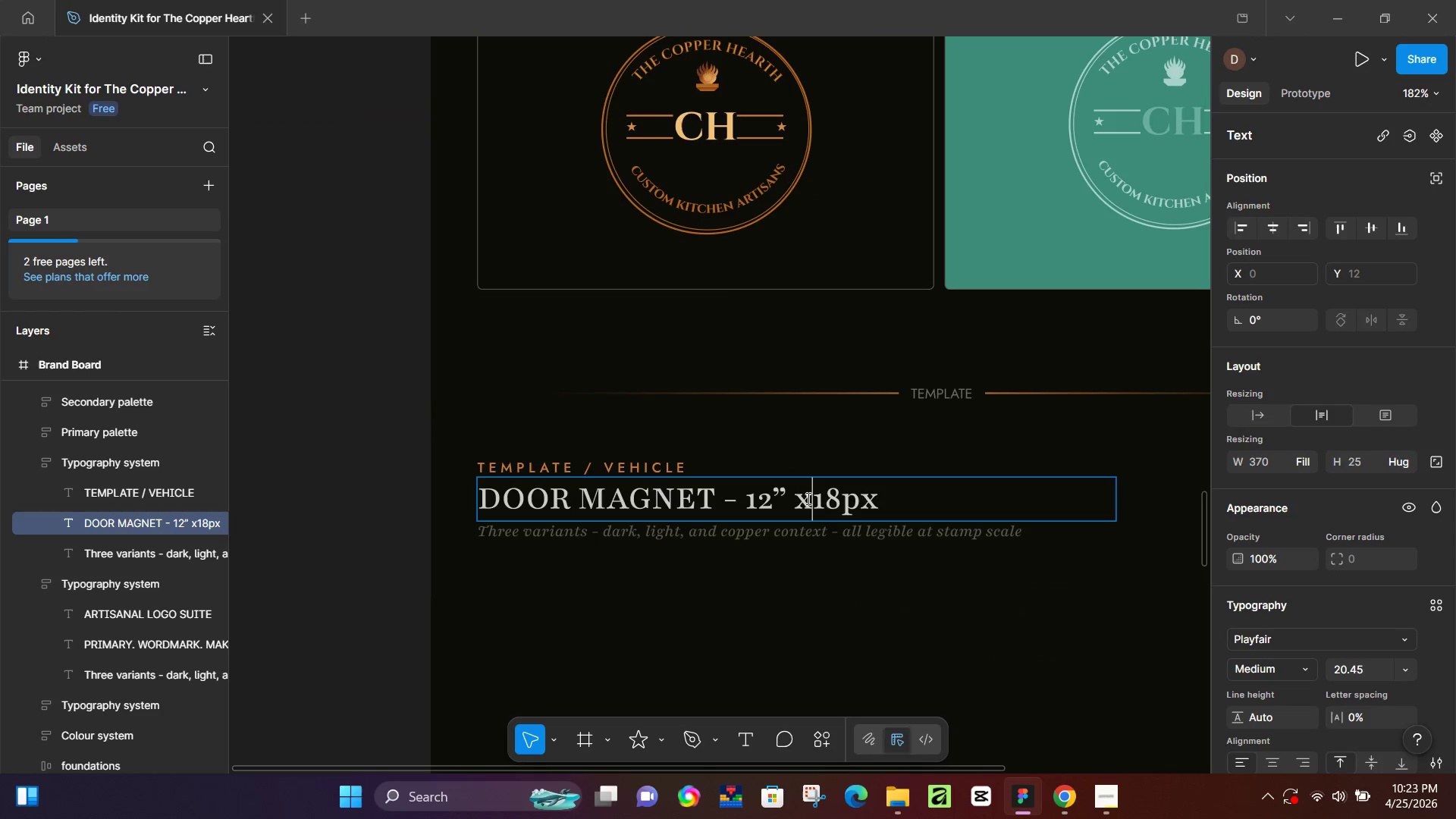 
key(Space)
 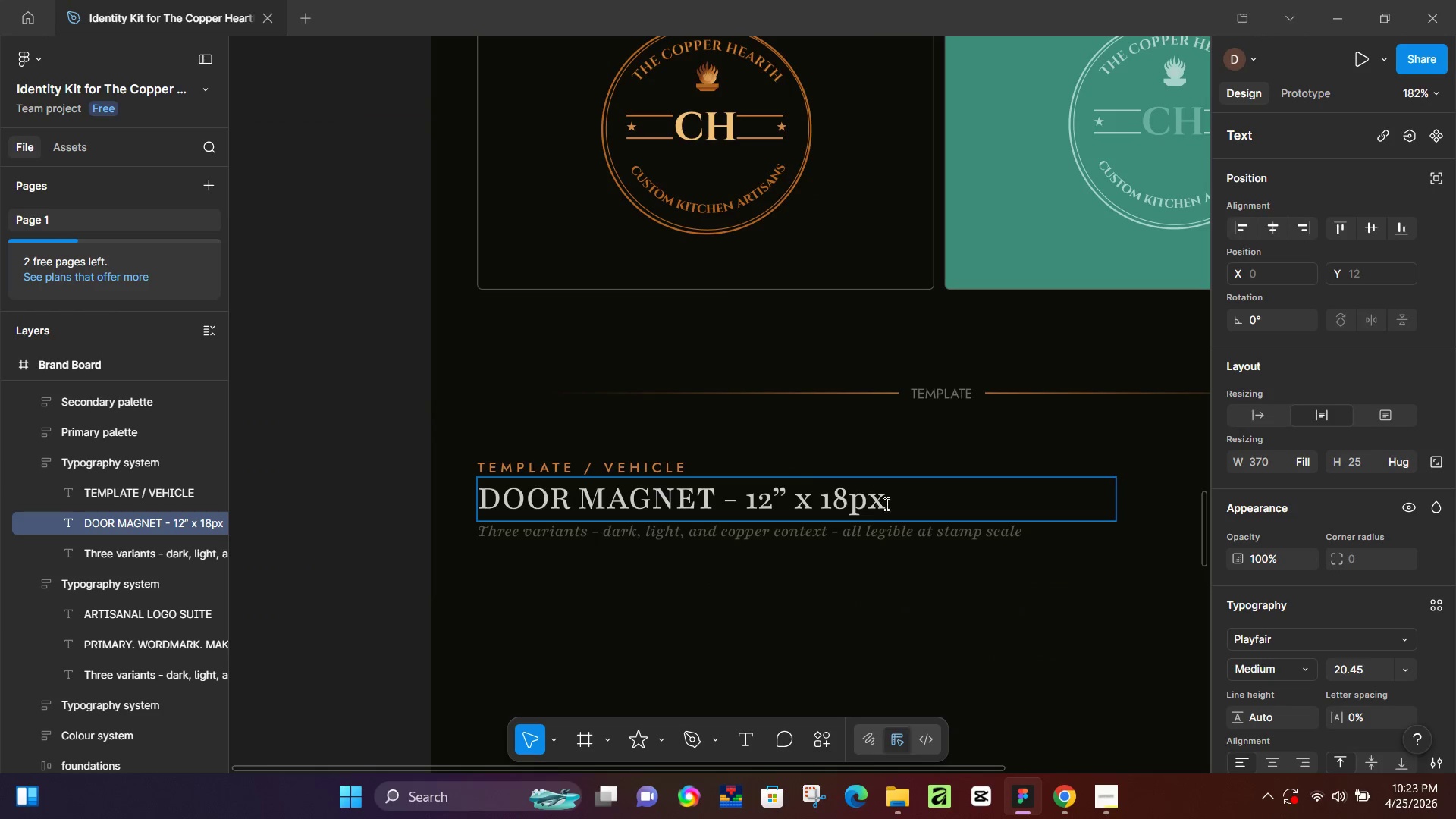 
left_click([892, 500])
 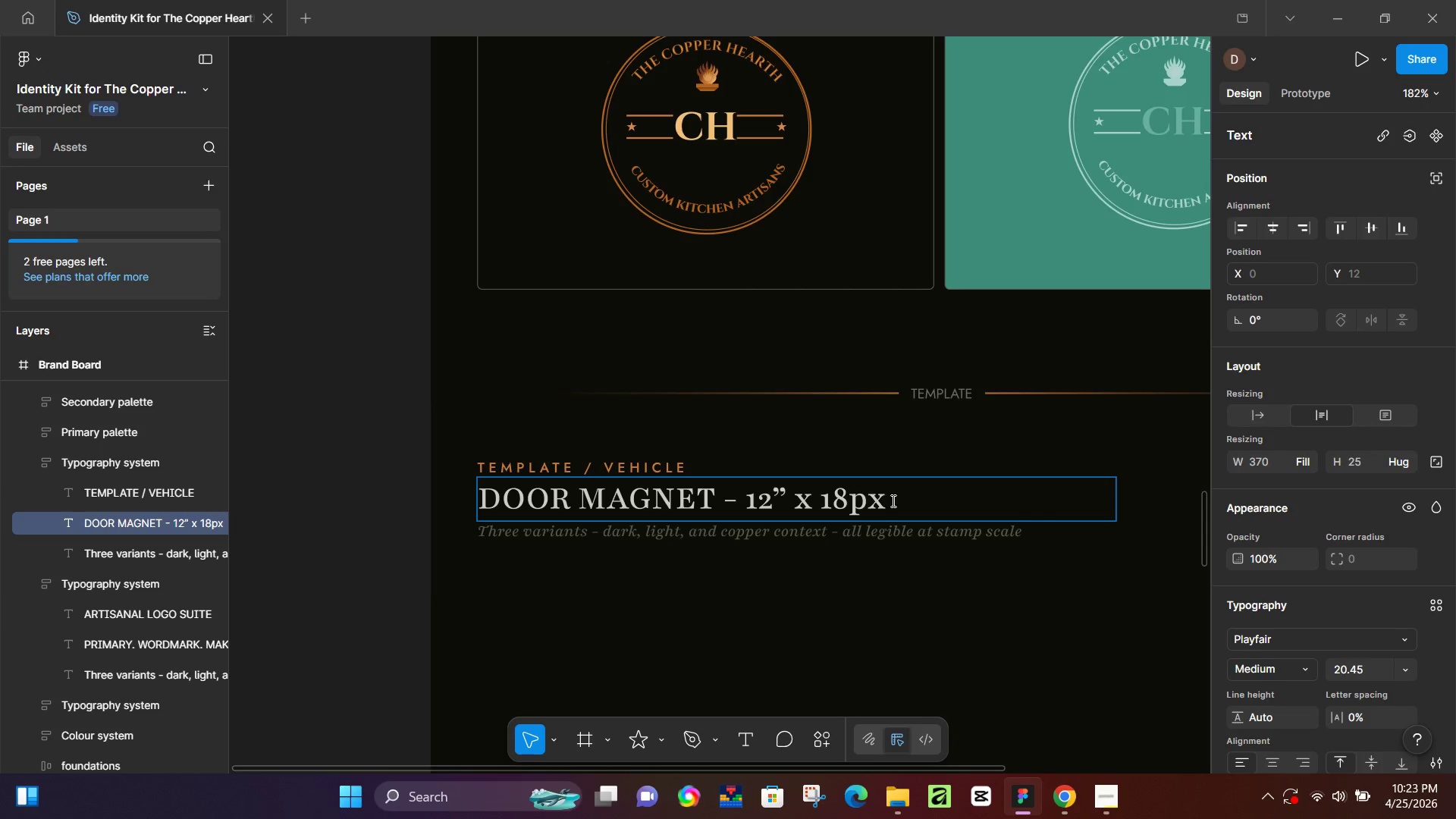 
key(Backspace)
 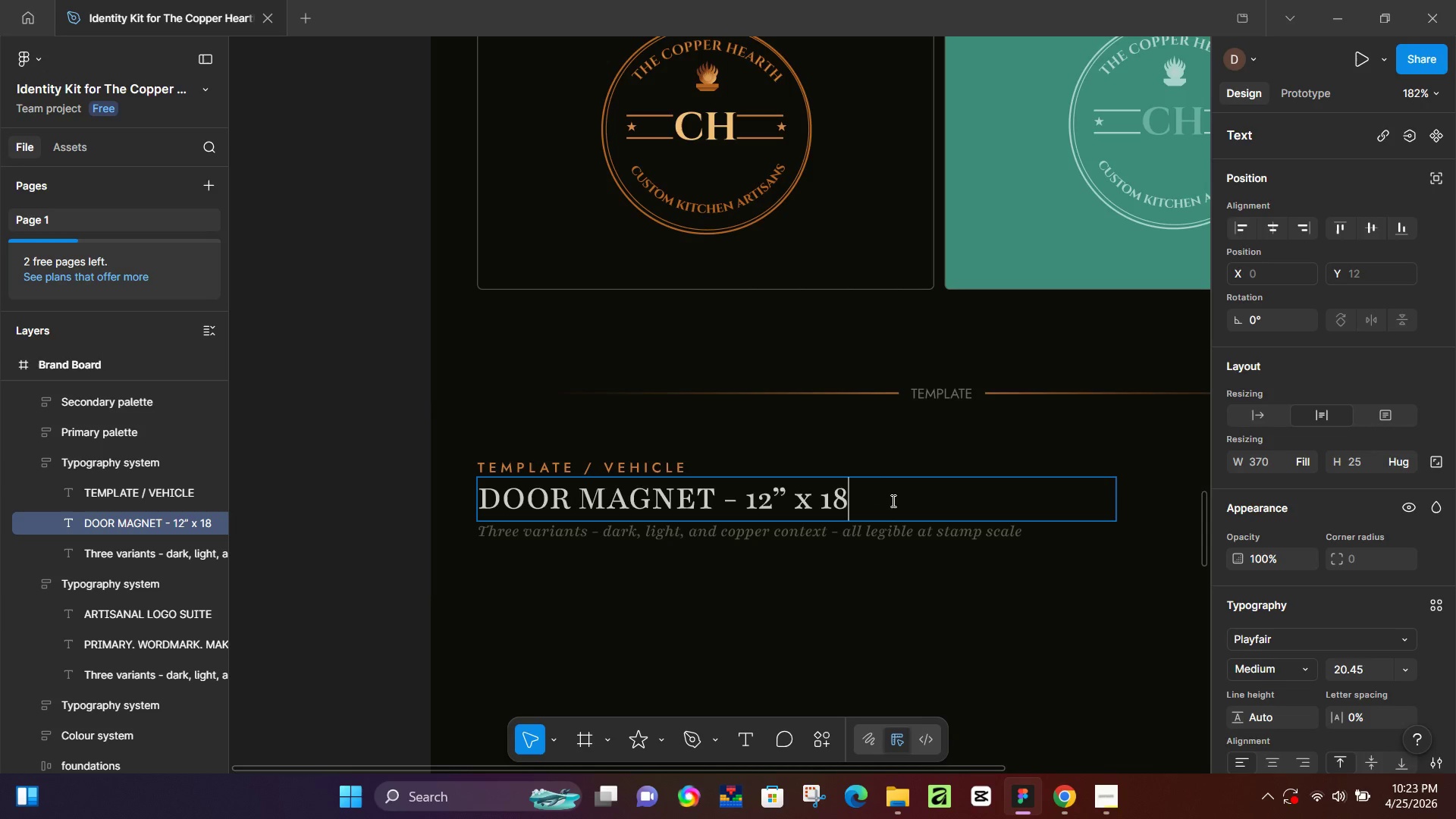 
key(Backspace)
 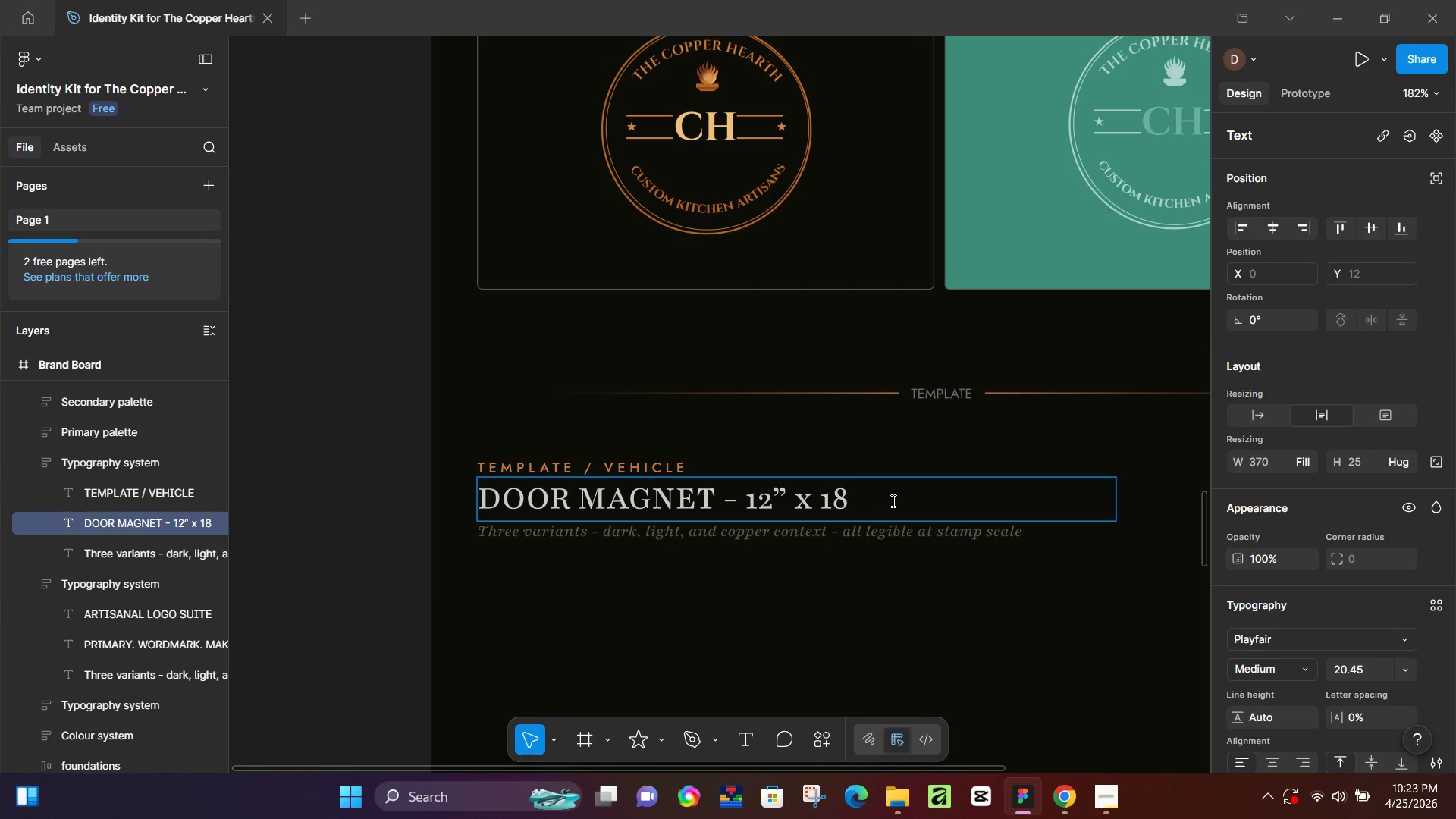 
key(Shift+Quote)
 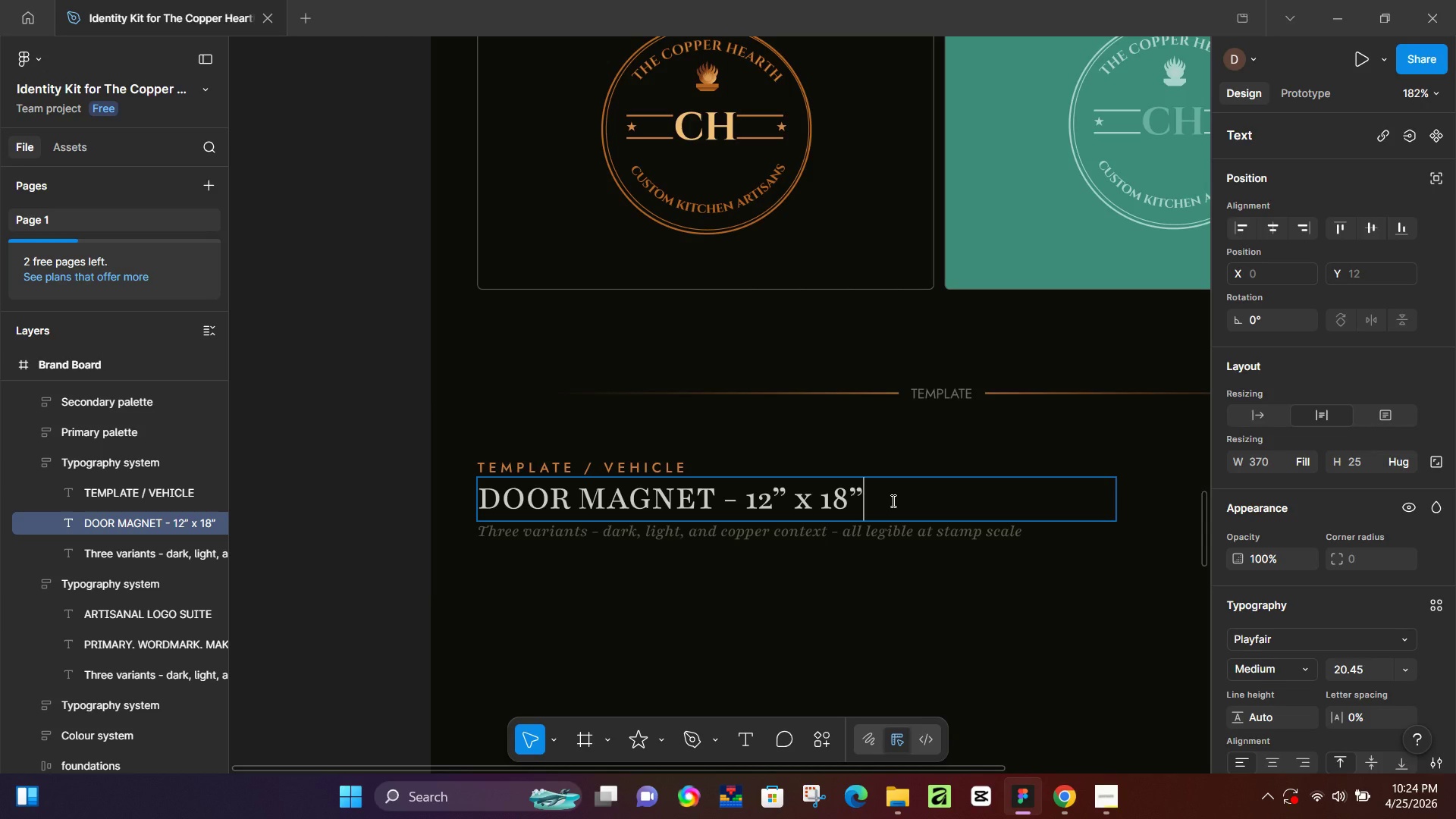 
wait(73.58)
 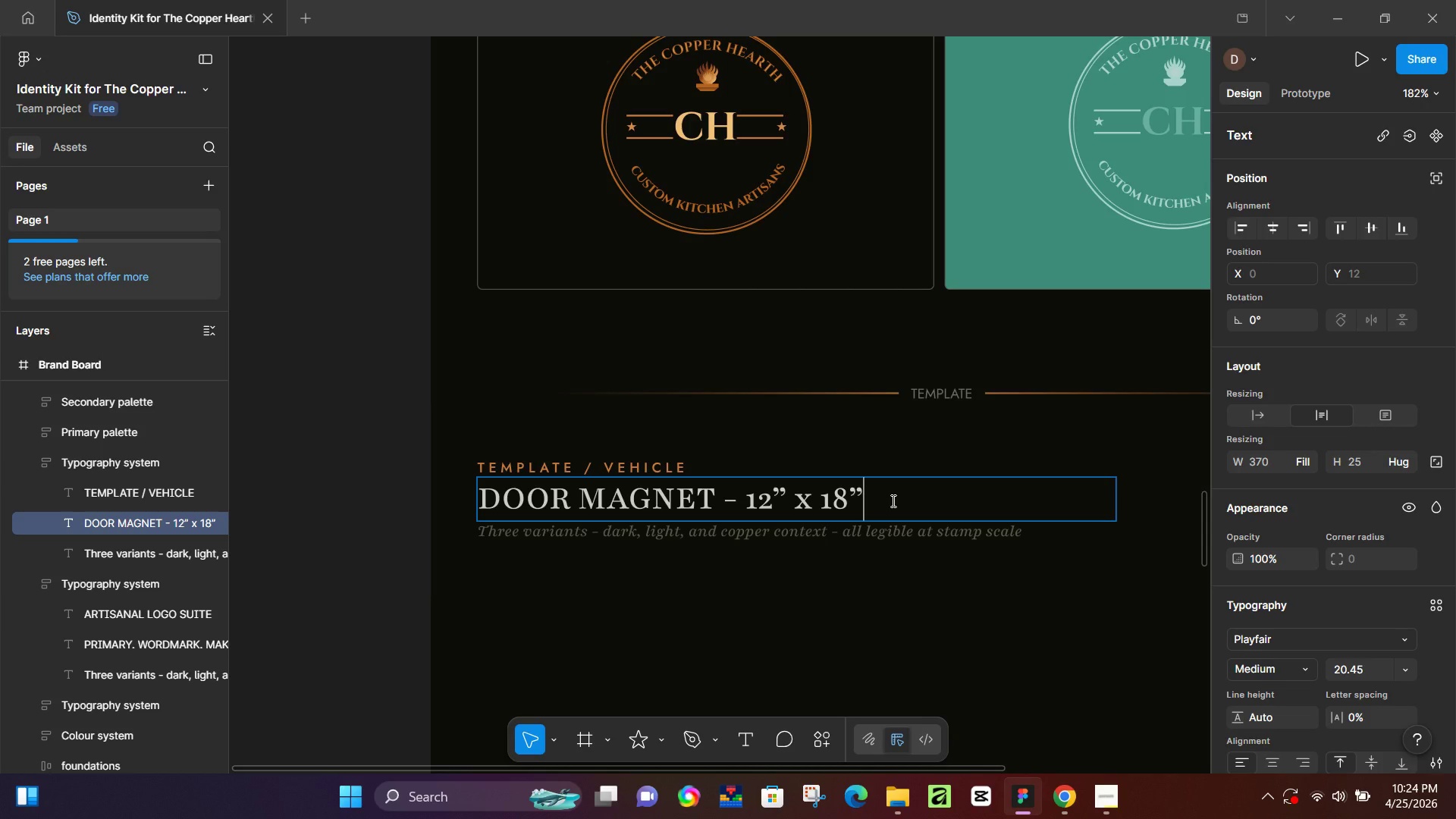 
left_click([344, 506])
 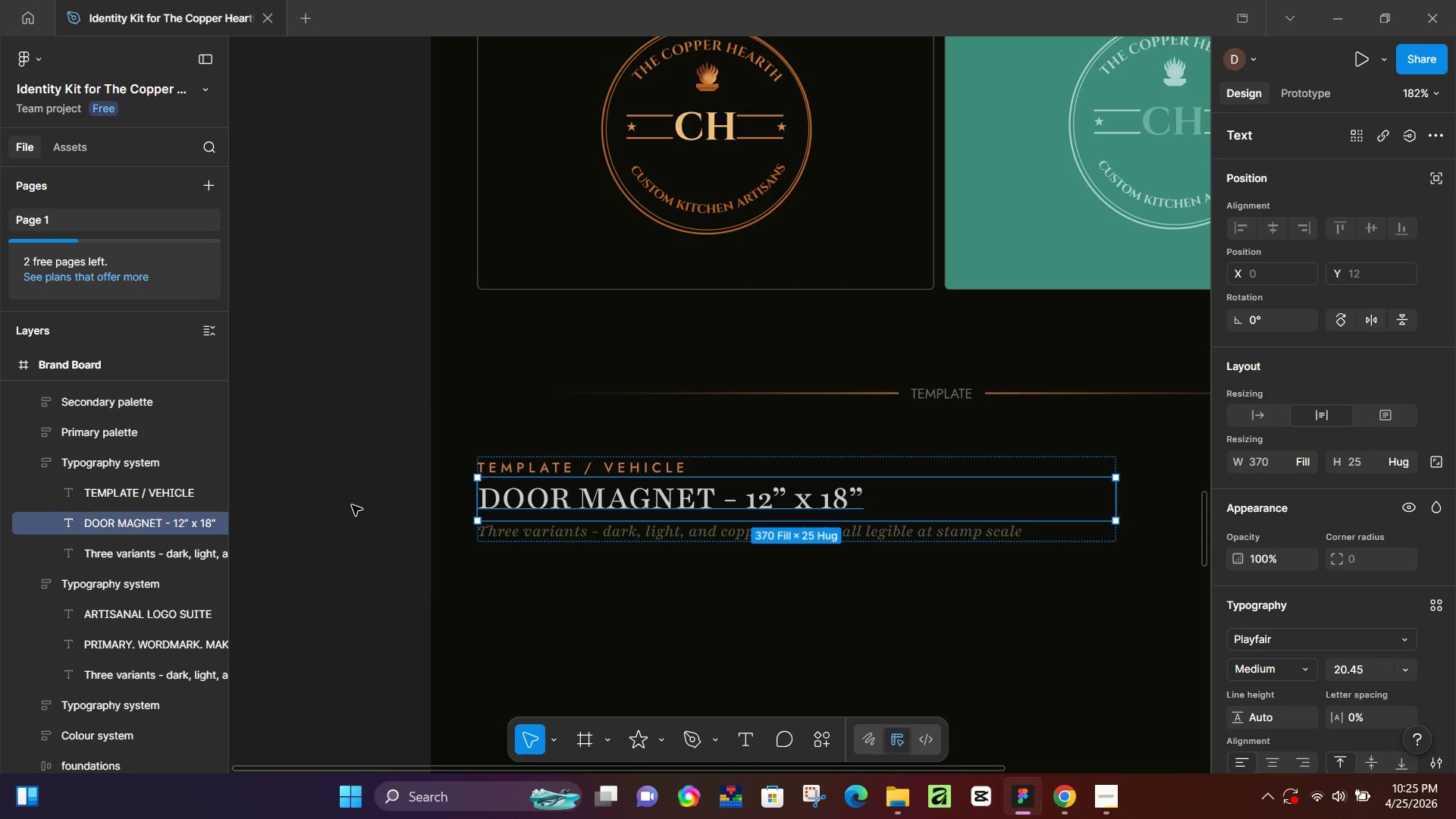 
left_click([352, 505])
 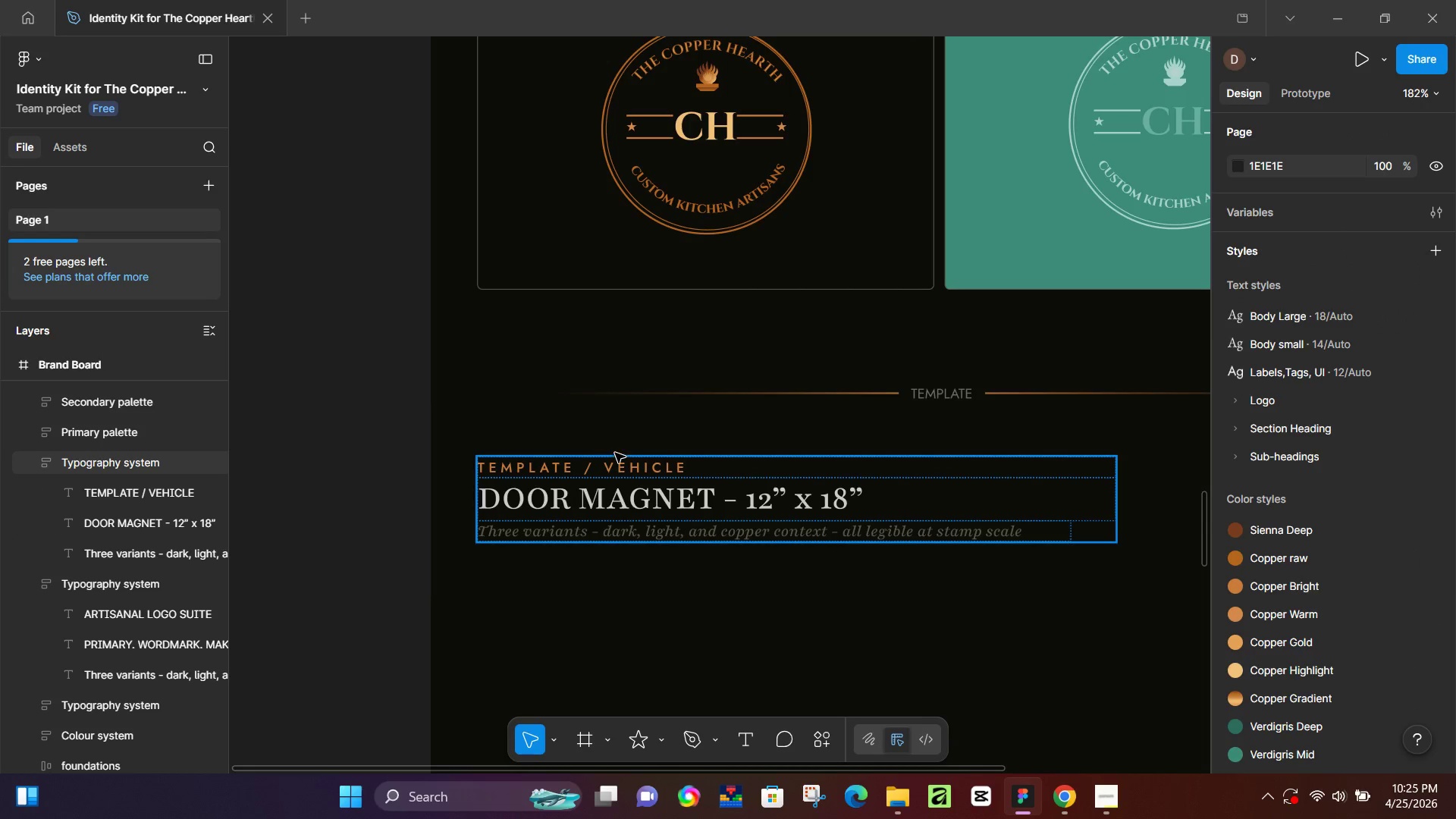 
wait(5.17)
 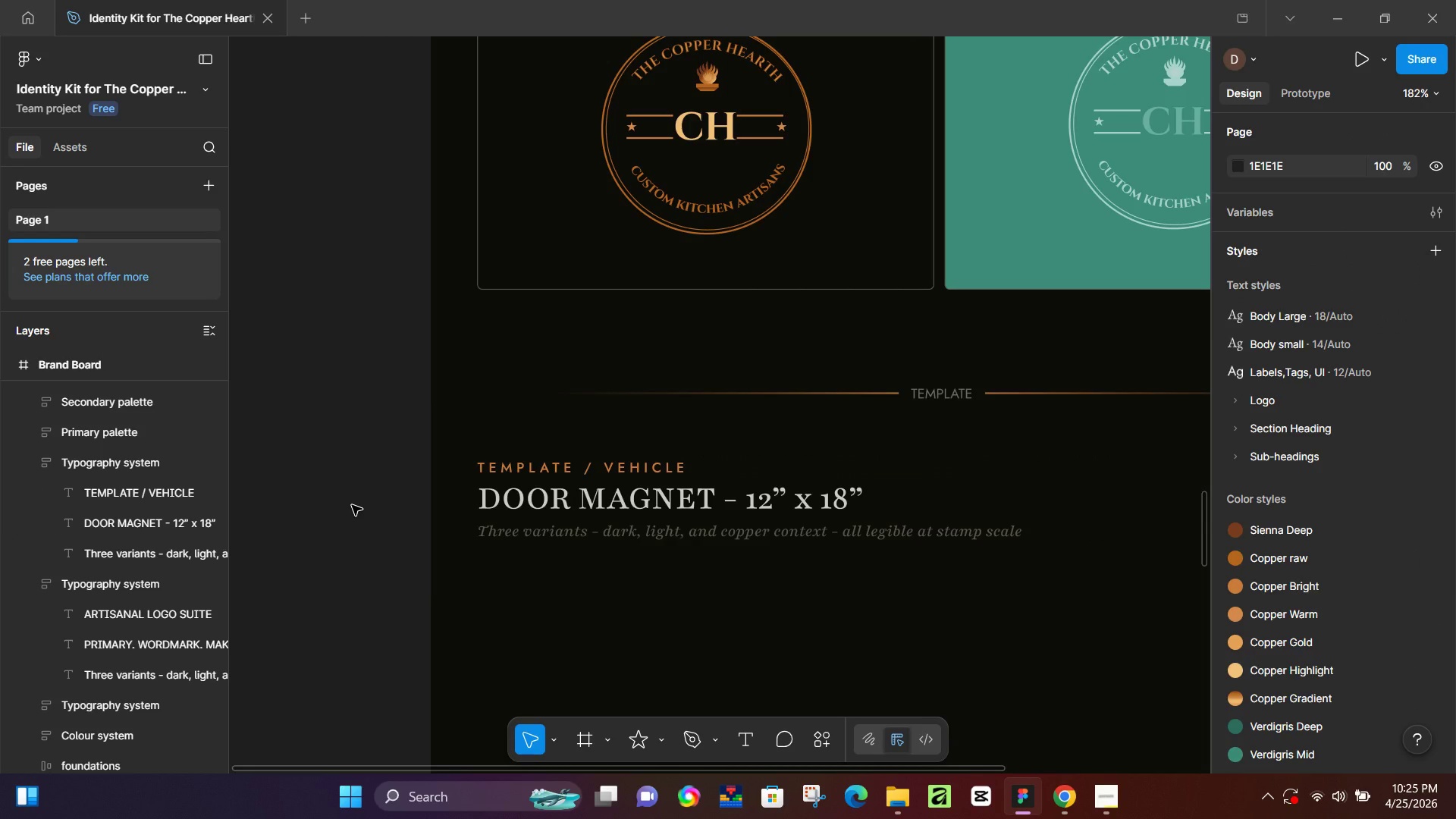 
hold_key(key=Space, duration=1.19)
 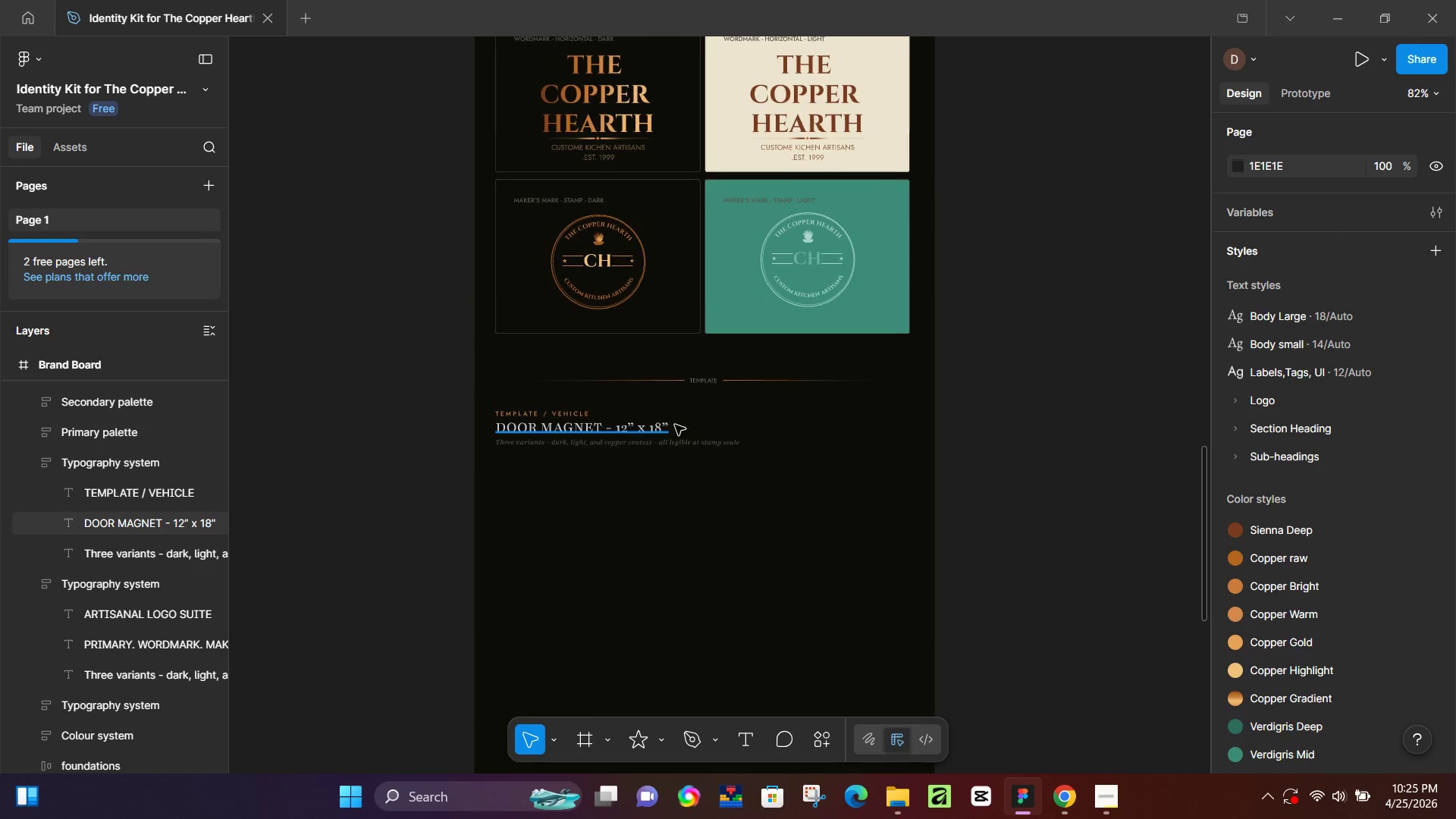 
left_click_drag(start_coordinate=[742, 429], to_coordinate=[695, 362])
 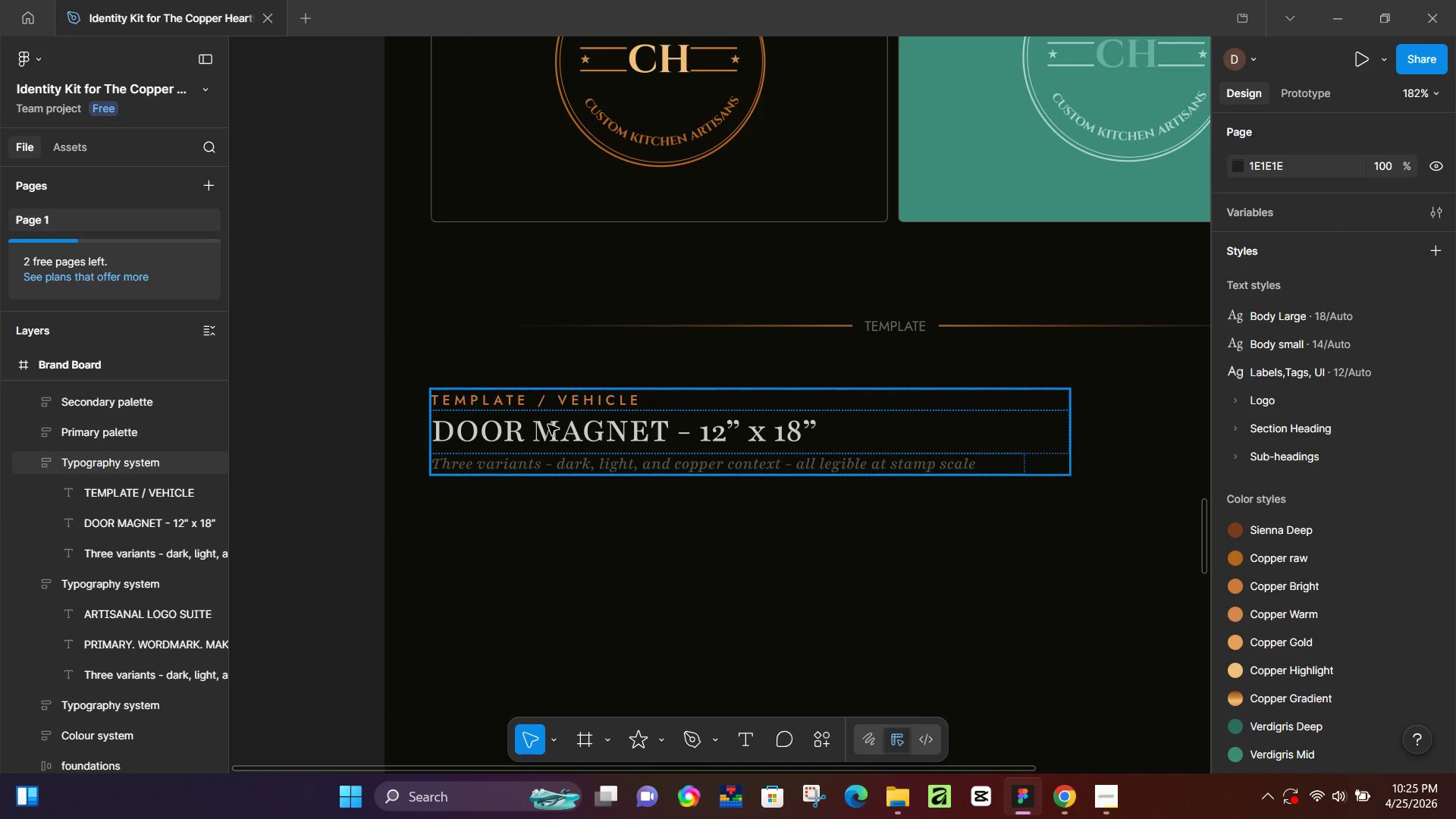 
hold_key(key=ControlLeft, duration=0.39)
 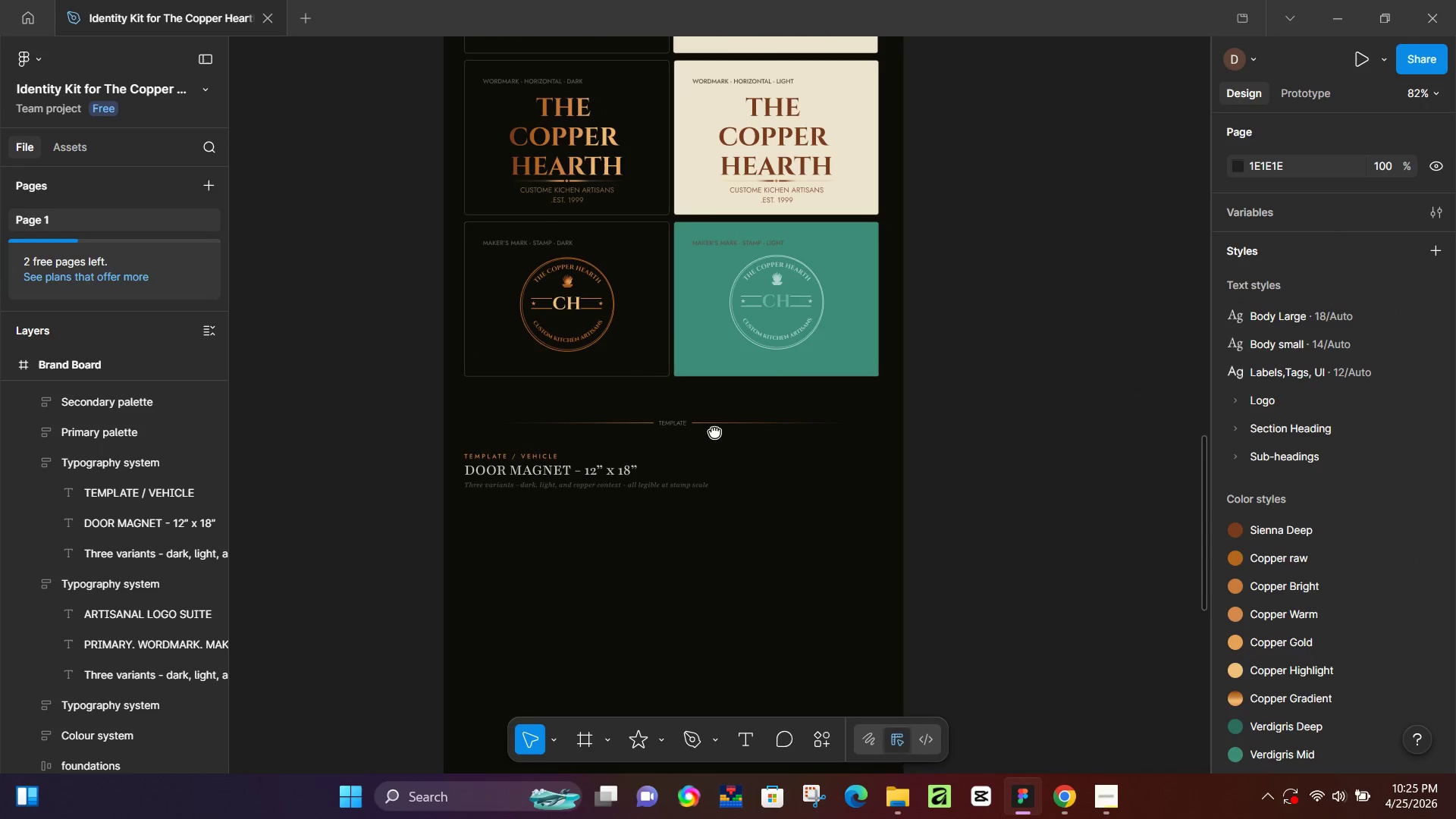 
hold_key(key=Space, duration=0.61)
 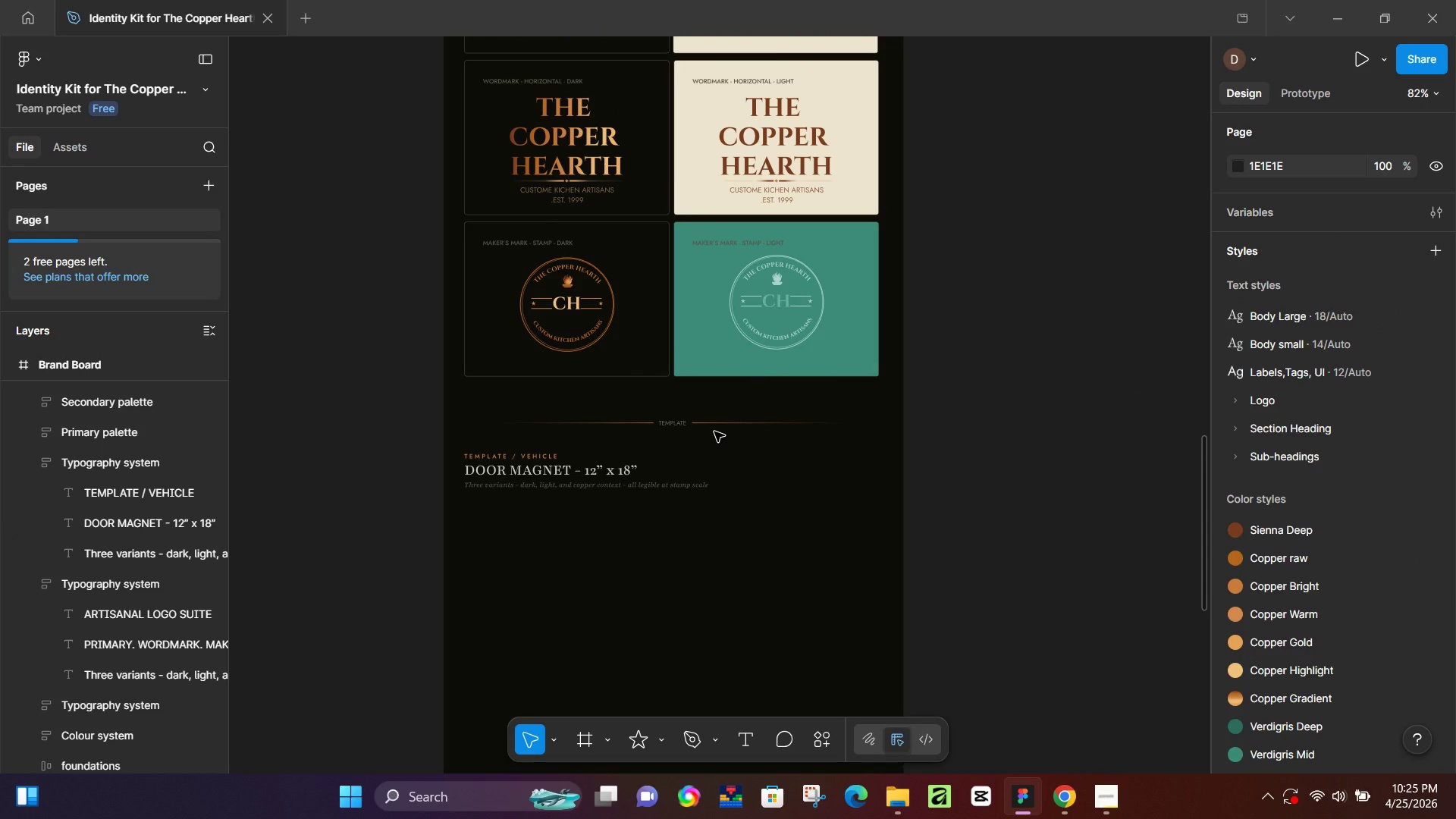 
left_click_drag(start_coordinate=[746, 388], to_coordinate=[714, 431])
 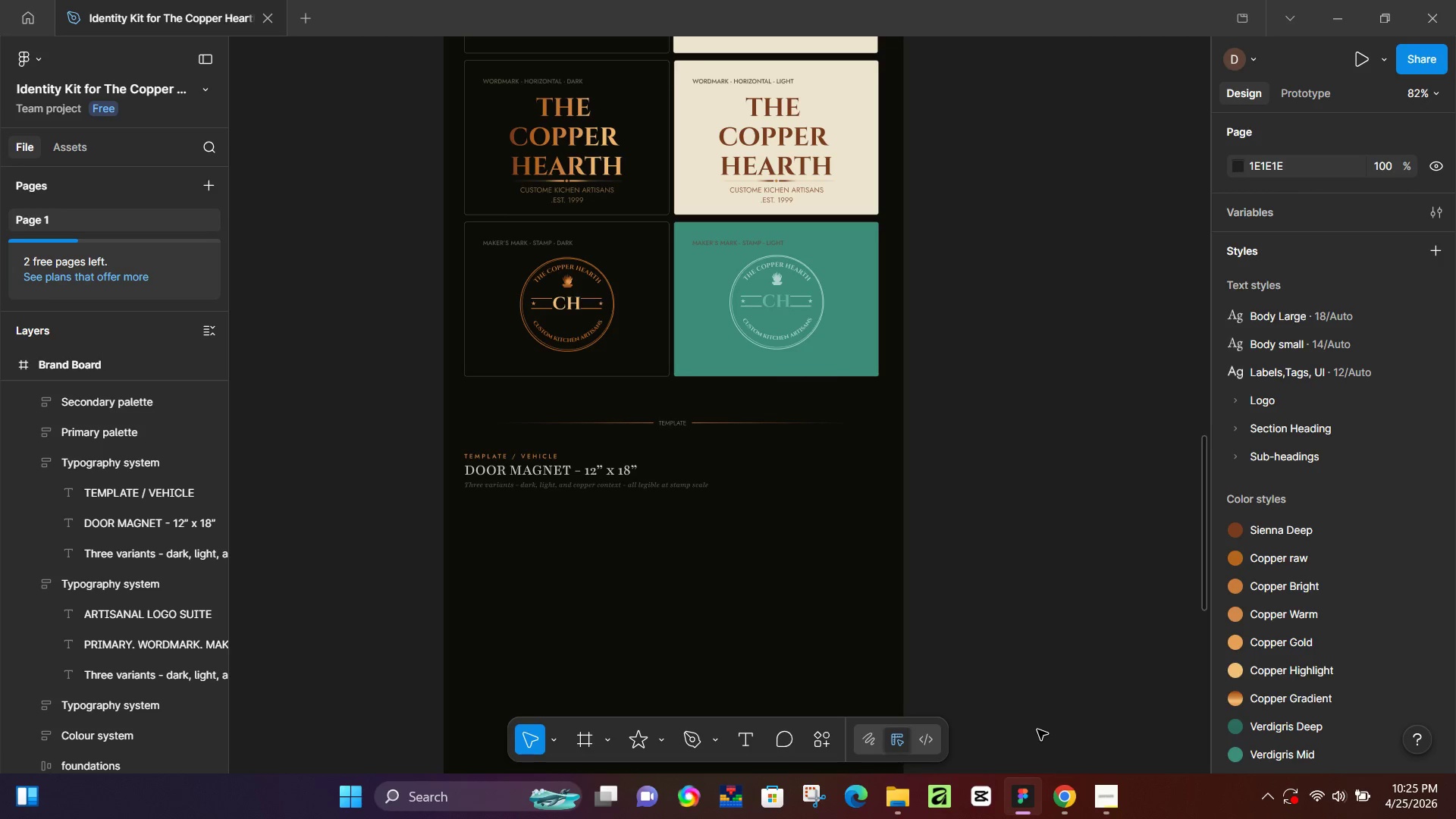 
scroll: coordinate [548, 425], scroll_direction: down, amount: 6.0
 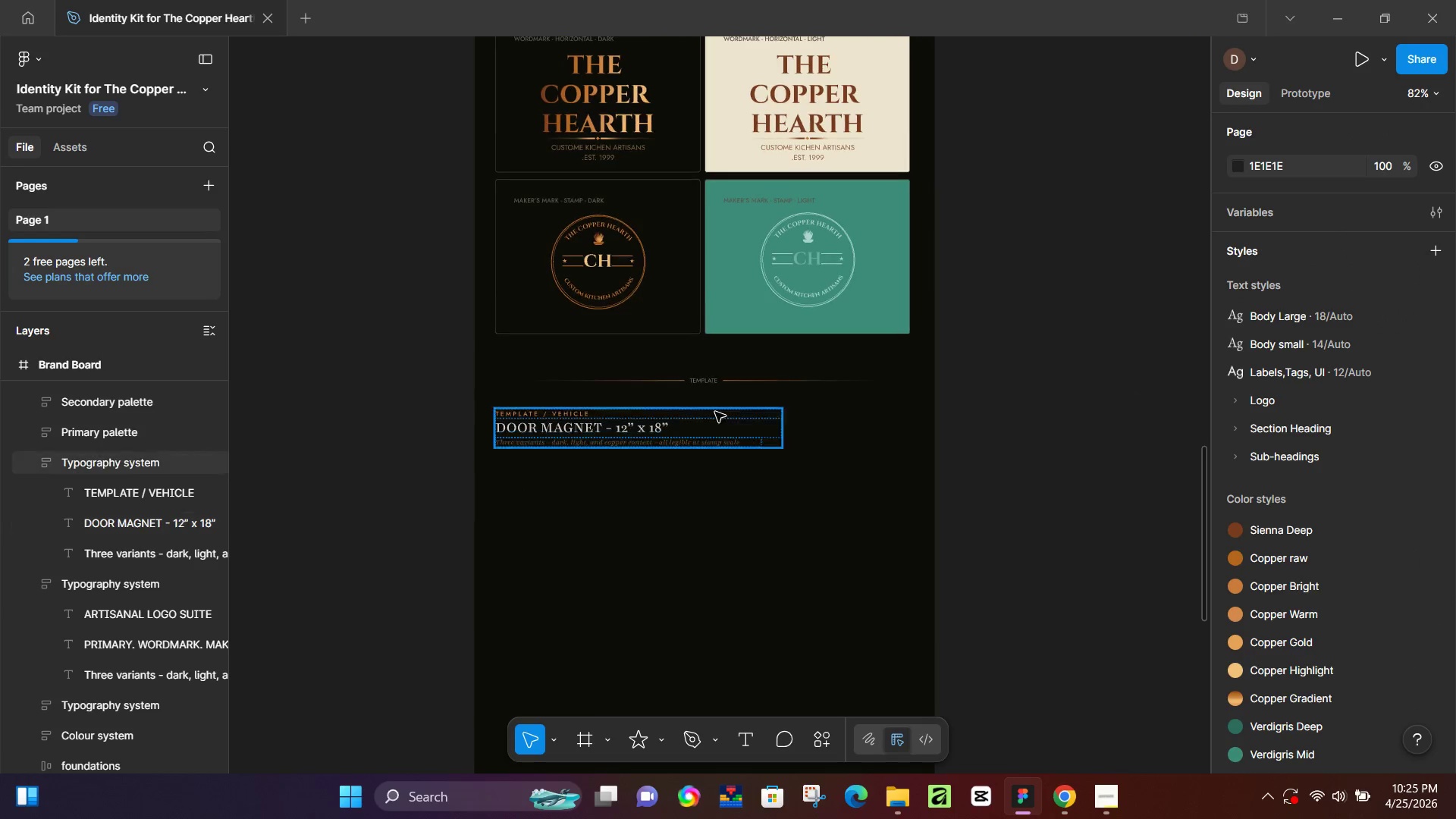 
wait(7.33)
 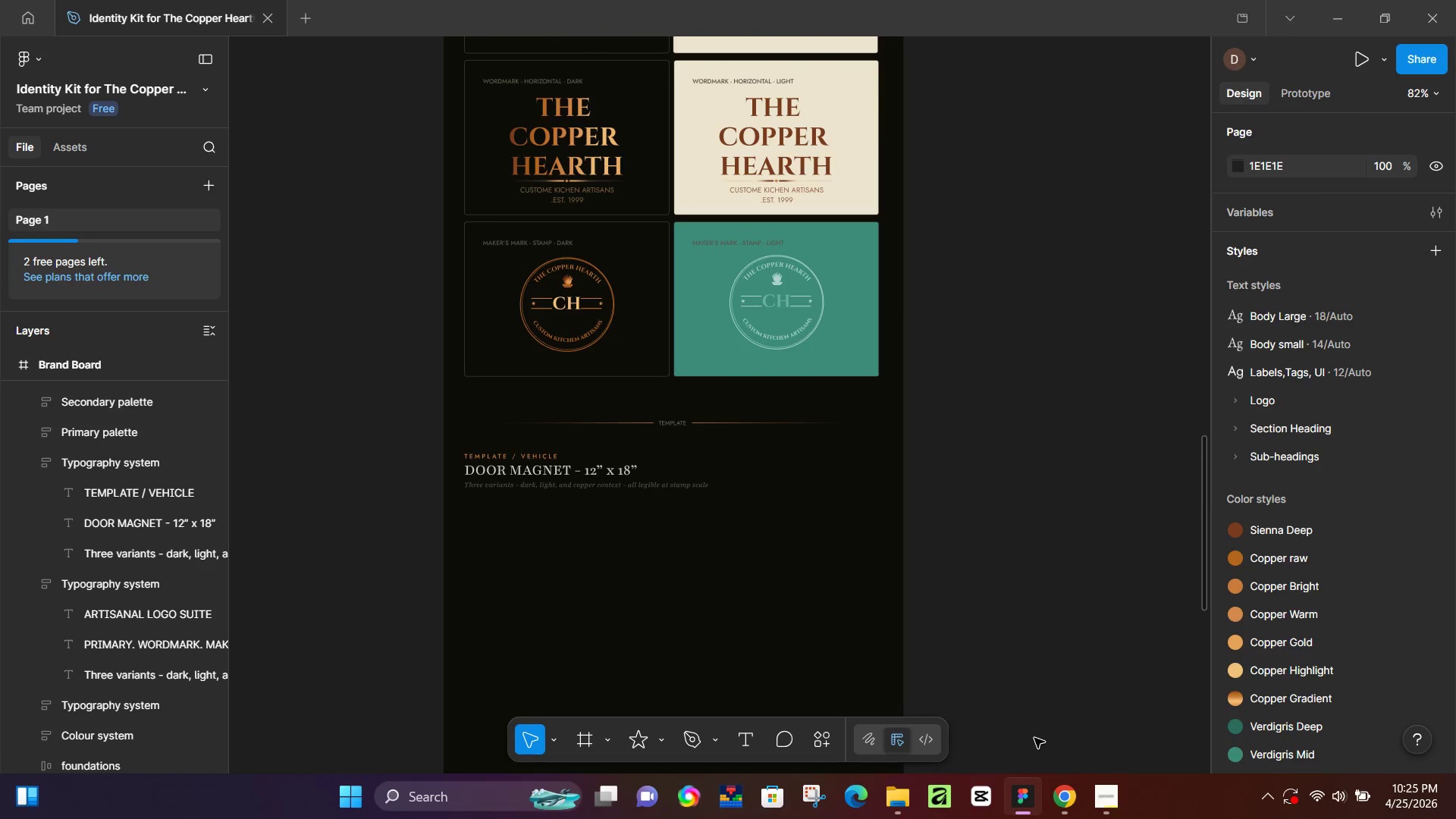 
left_click([1073, 803])
 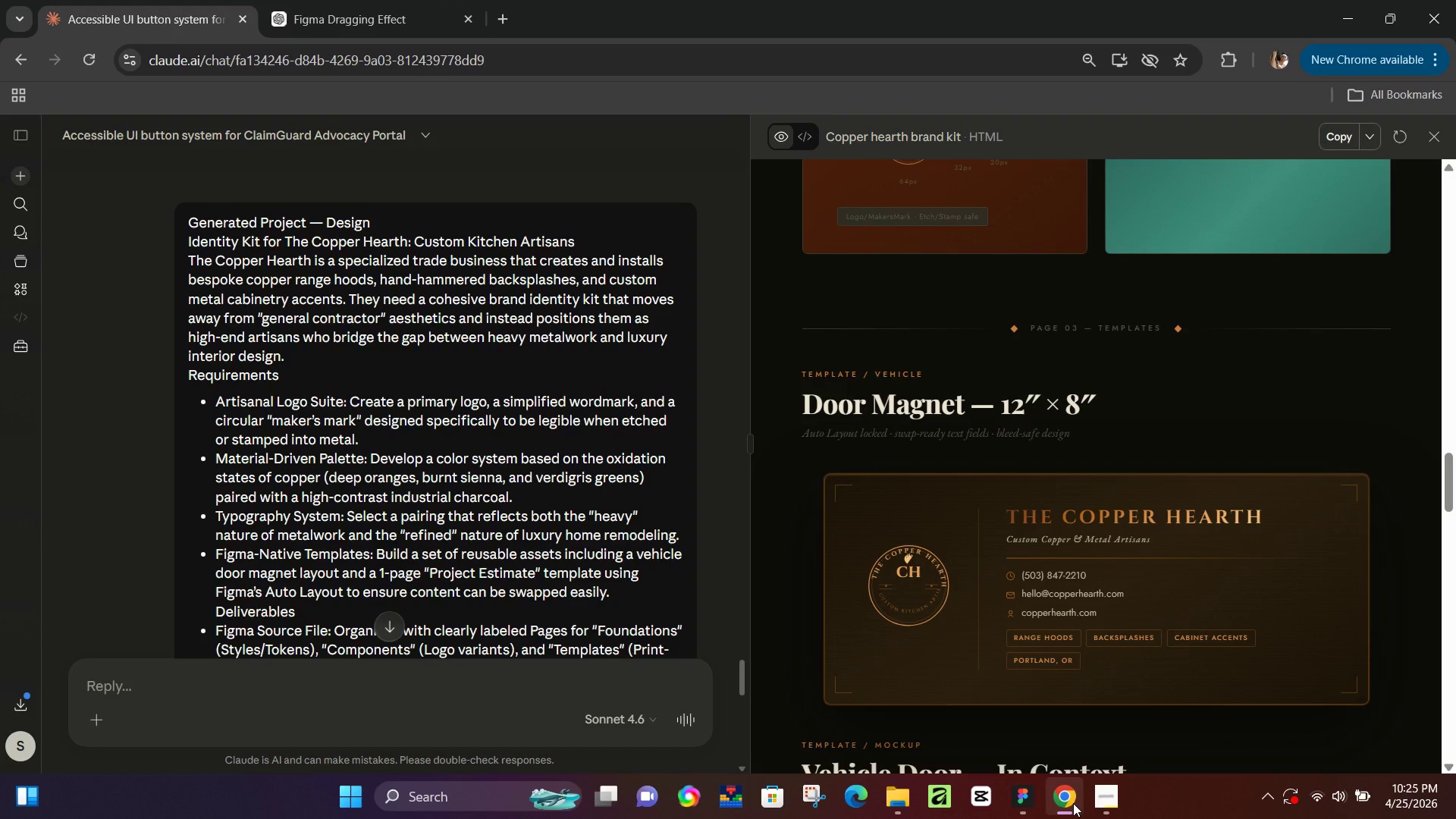 
left_click([1073, 803])
 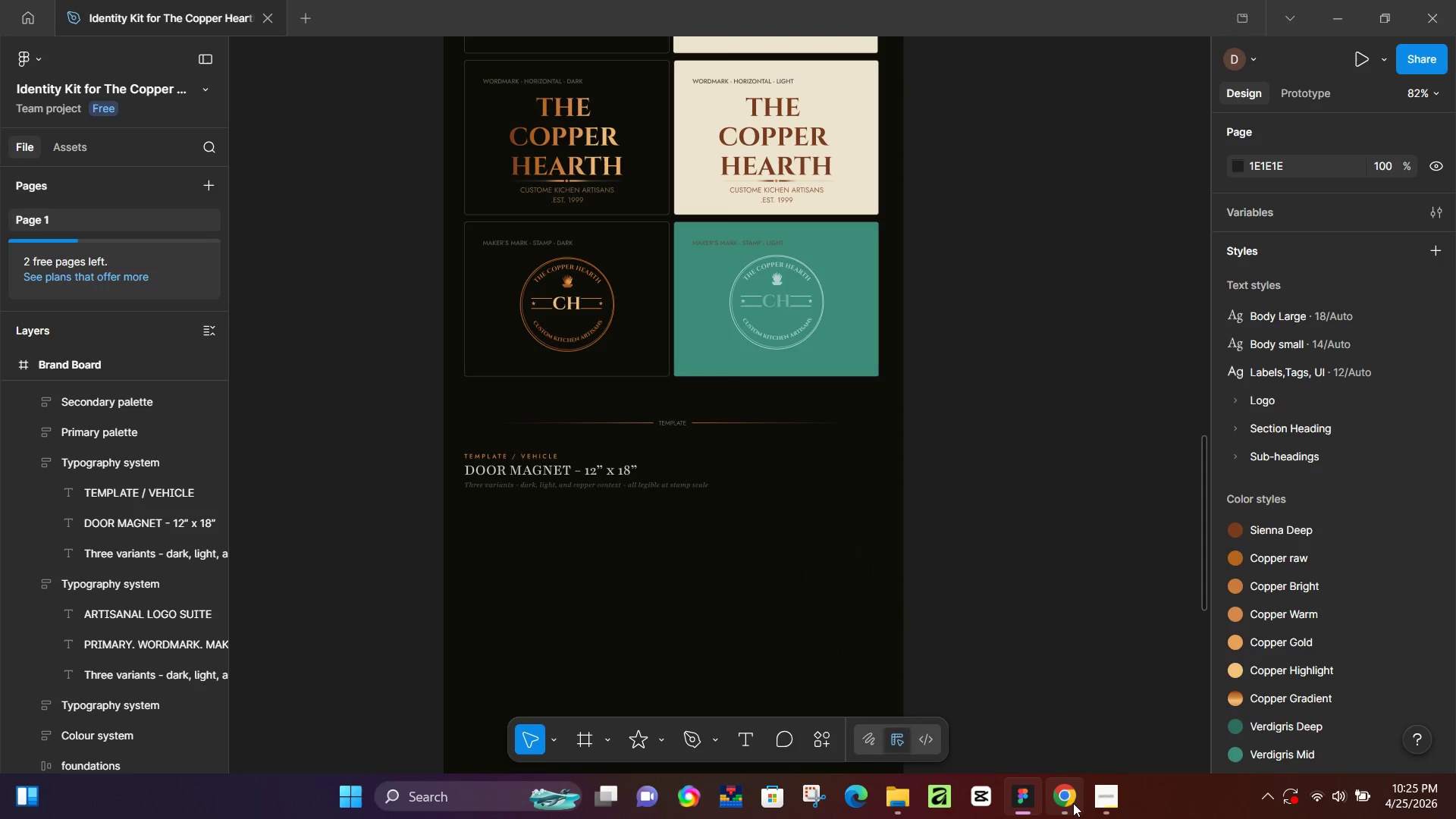 
left_click([1073, 803])
 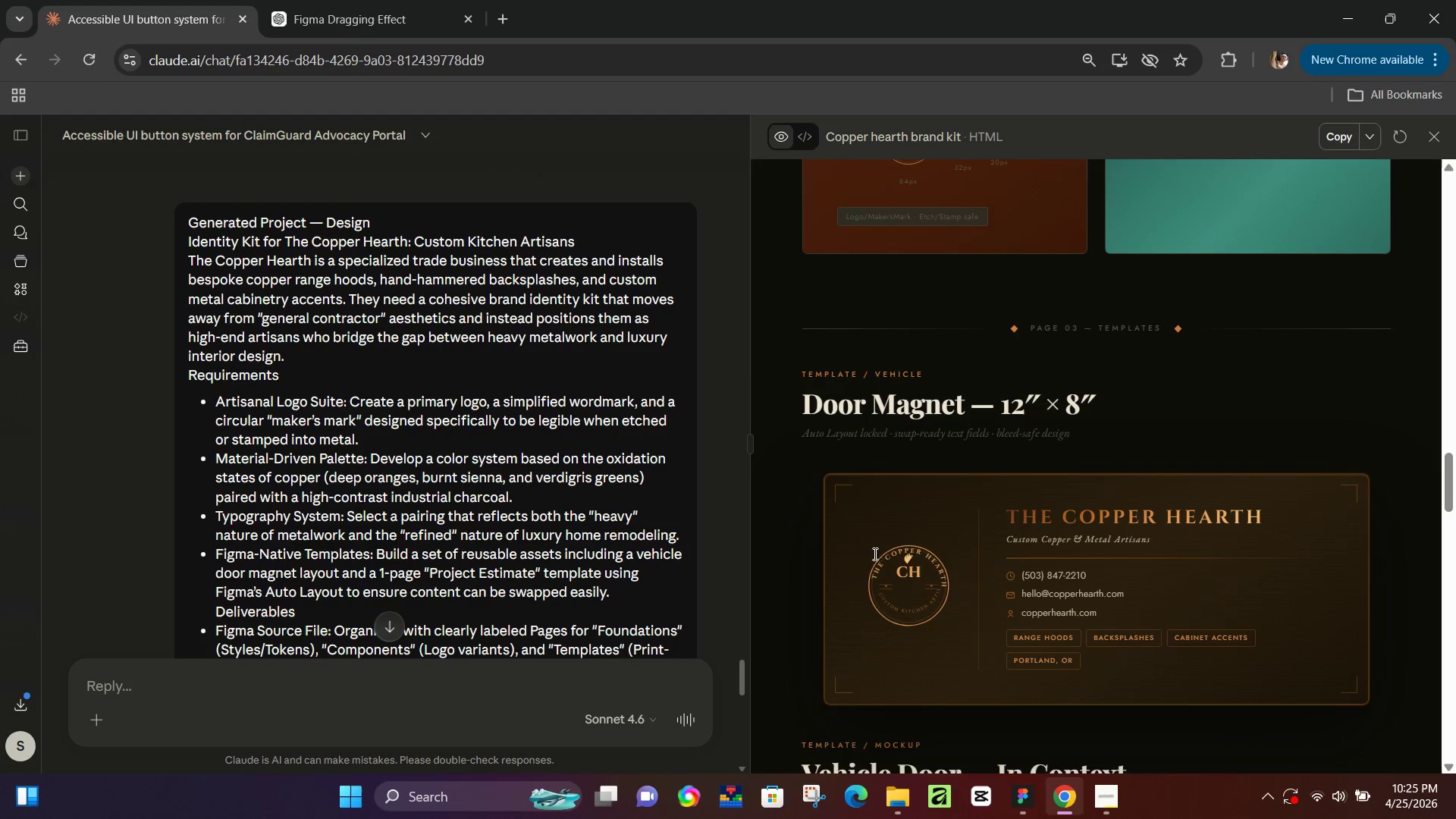 
hold_key(key=ControlLeft, duration=0.86)
scroll: coordinate [843, 436], scroll_direction: up, amount: 3.0
 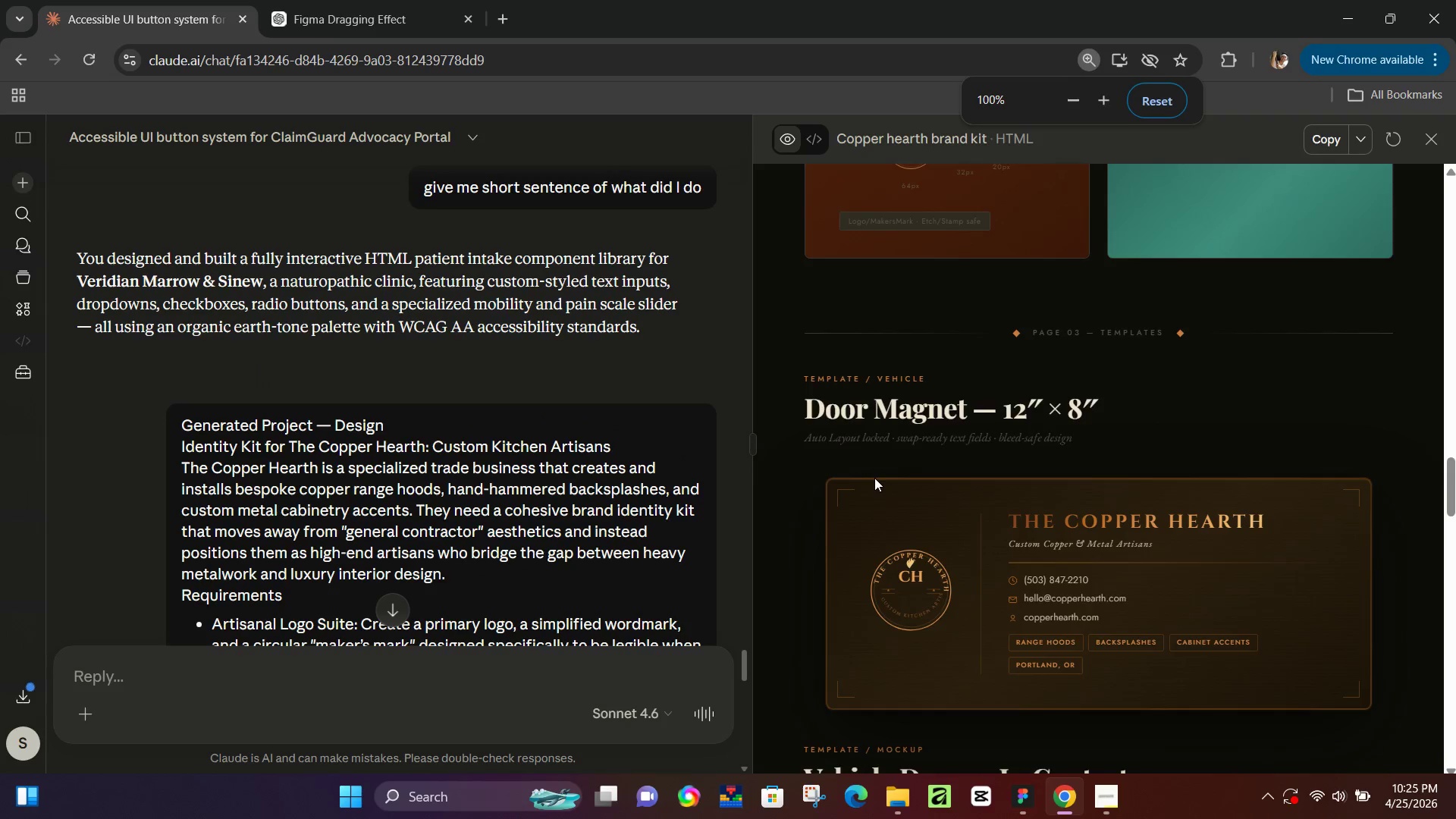 
hold_key(key=ControlLeft, duration=0.47)
scroll: coordinate [883, 491], scroll_direction: down, amount: 2.0
 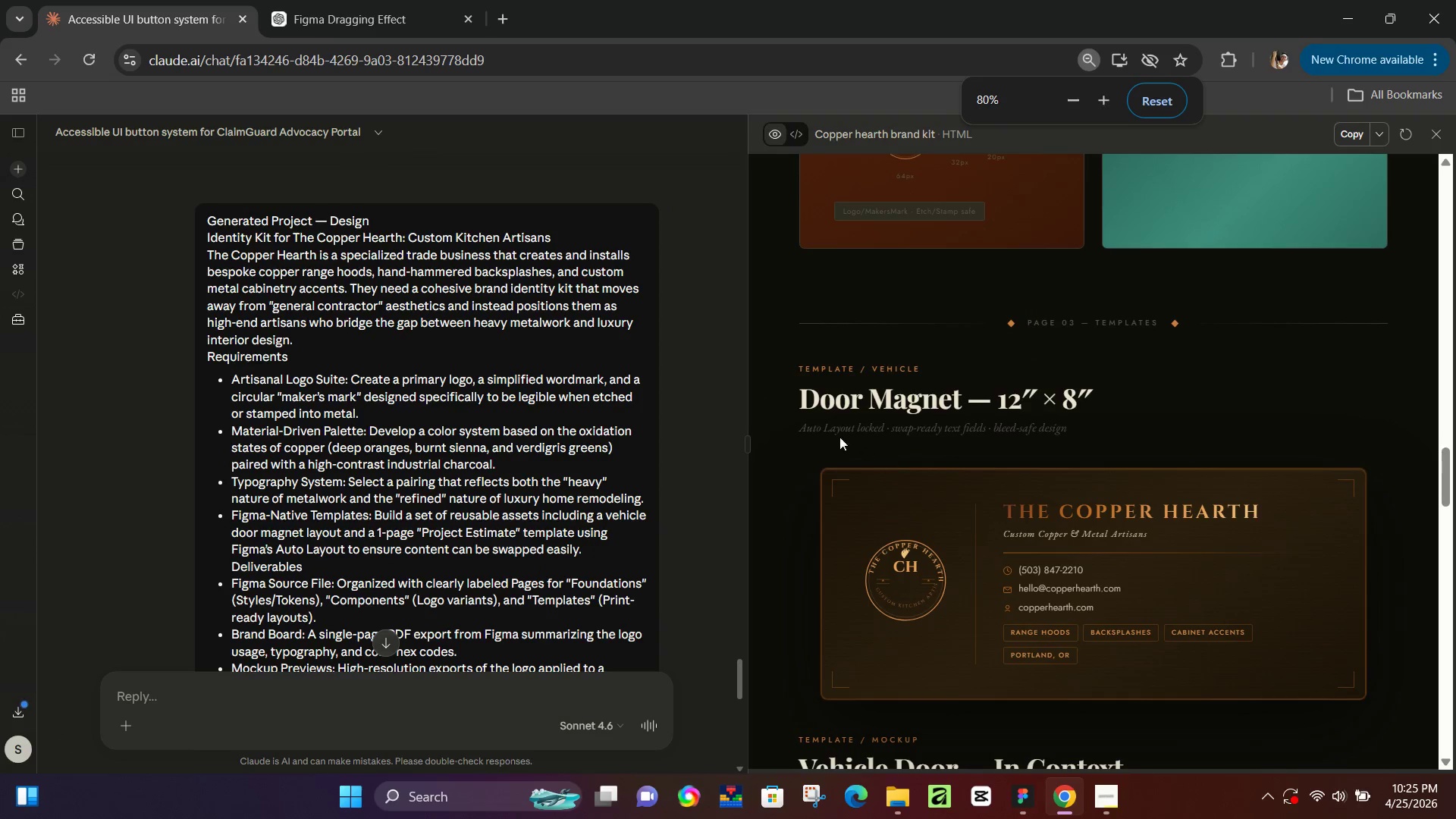 
left_click([795, 423])
 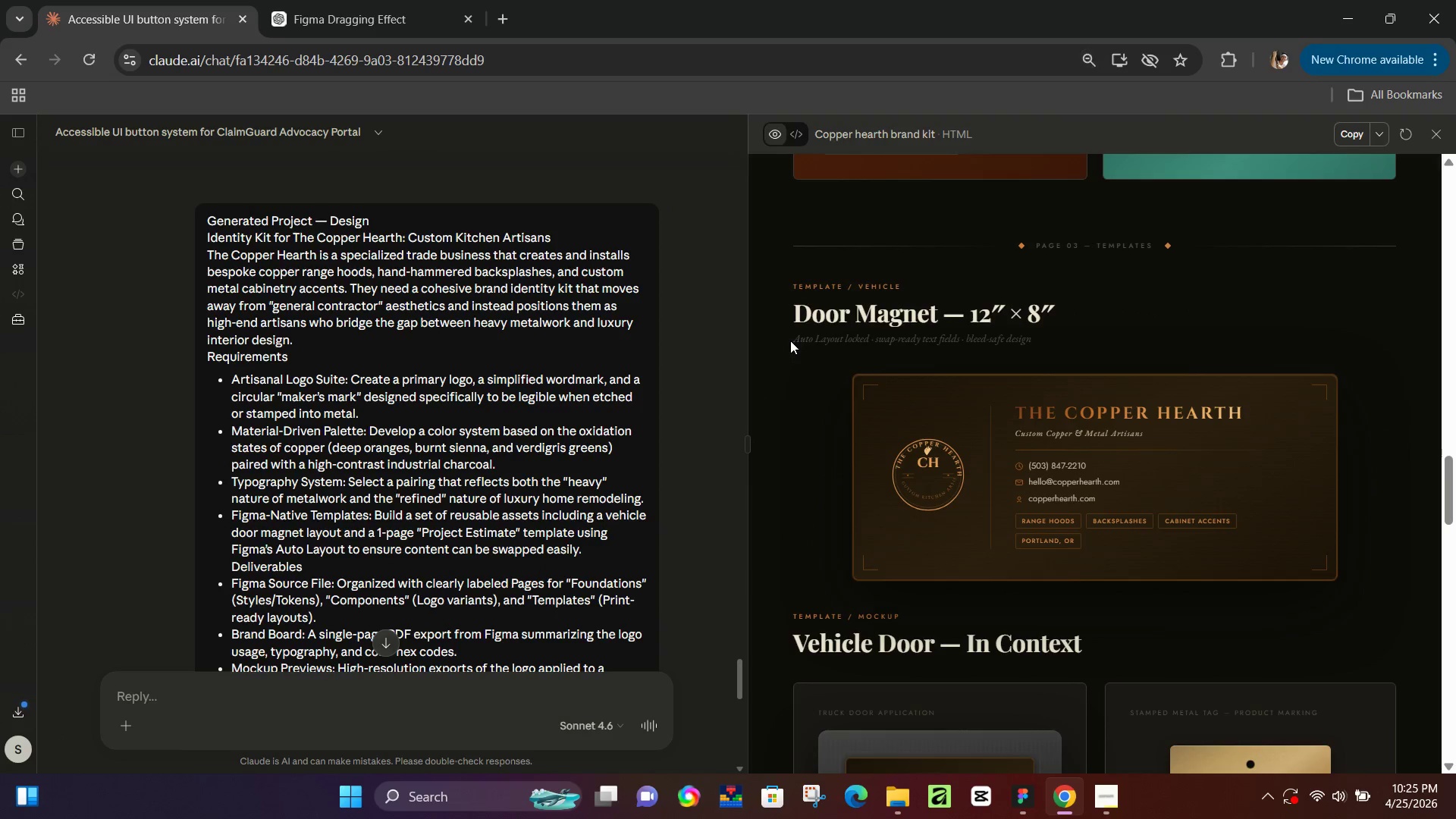 
hold_key(key=ControlLeft, duration=0.47)
scroll: coordinate [830, 359], scroll_direction: up, amount: 1.0
 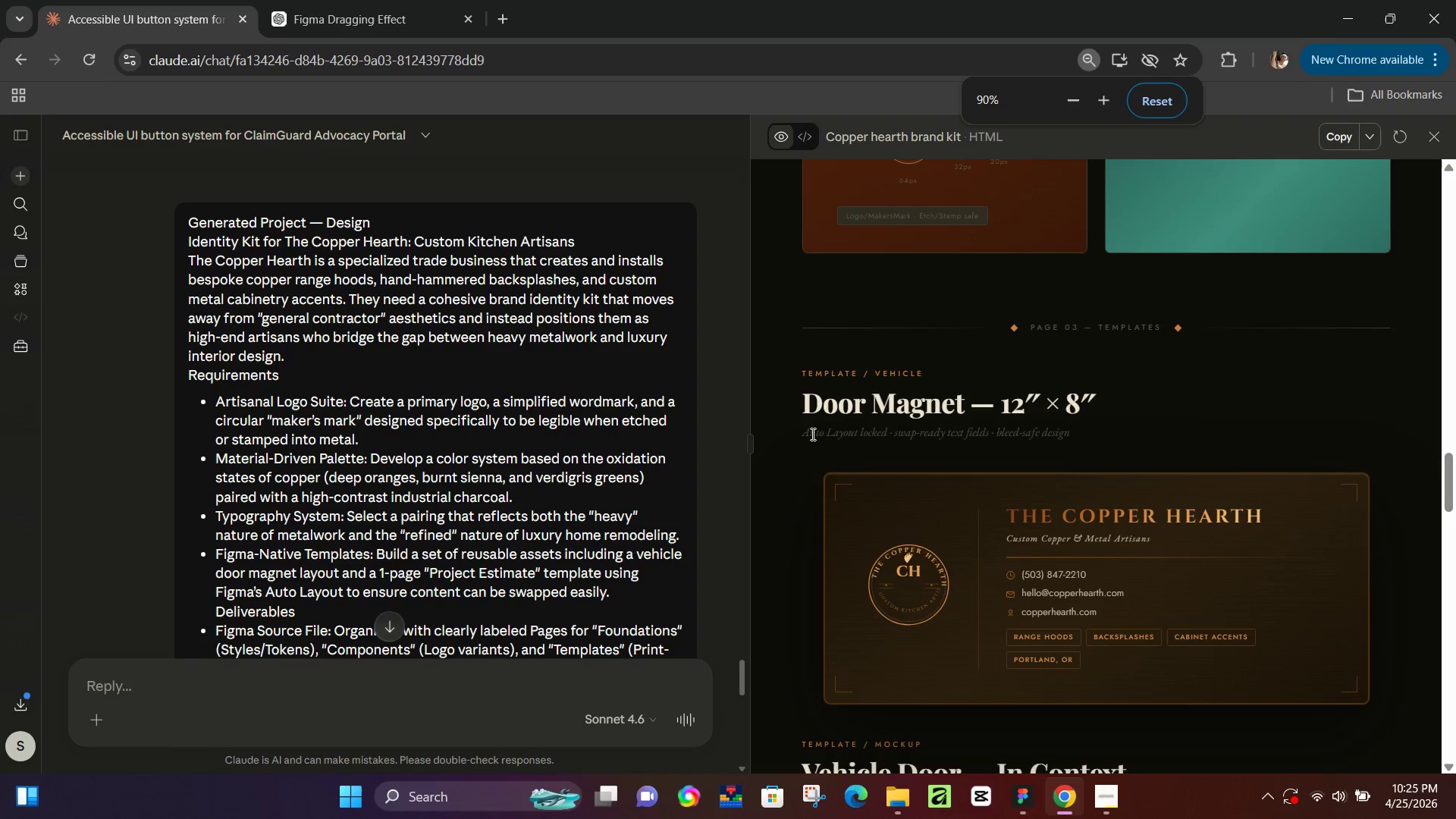 
left_click_drag(start_coordinate=[805, 434], to_coordinate=[1080, 430])
 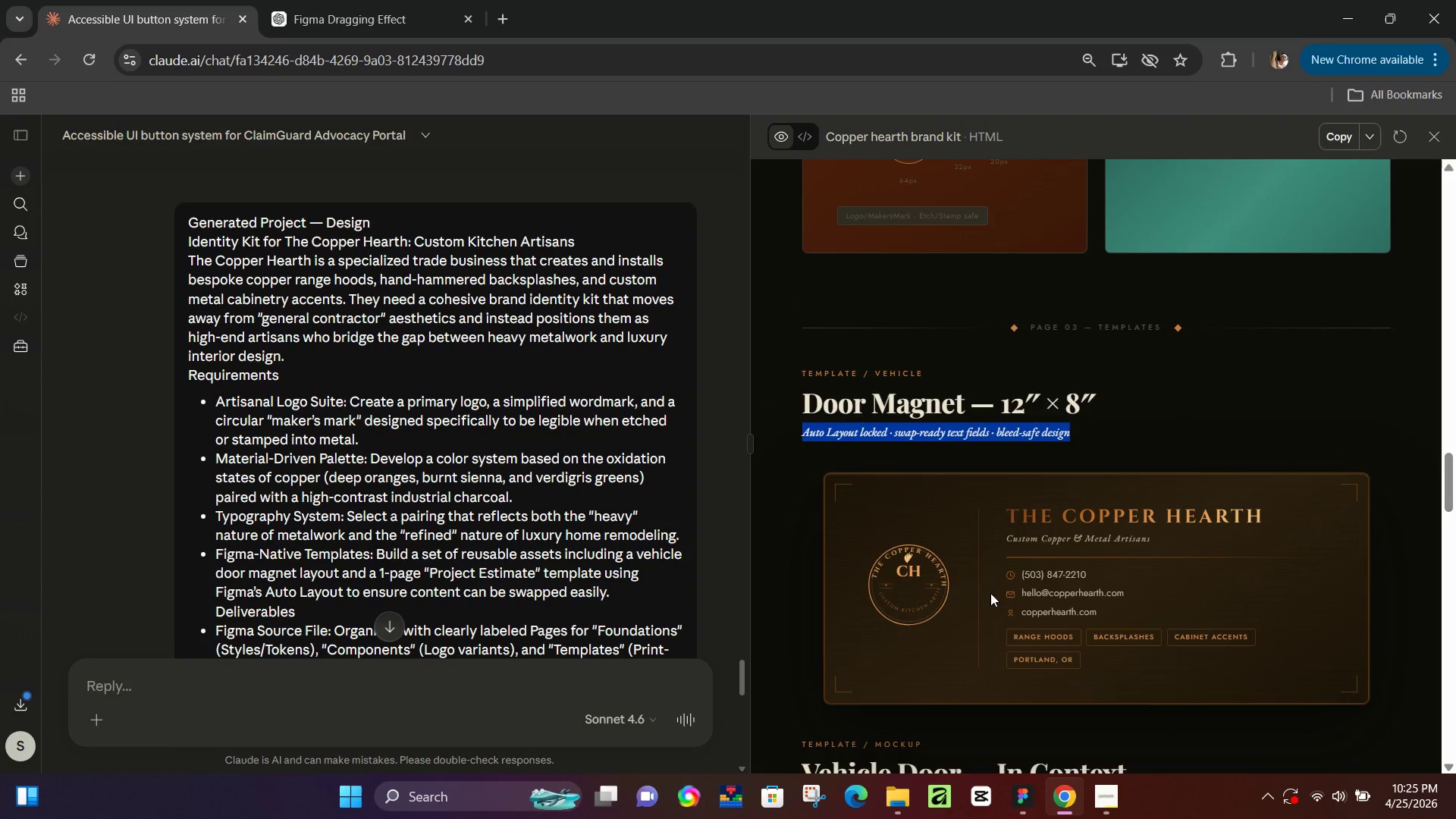 
mouse_move([1090, 793])
 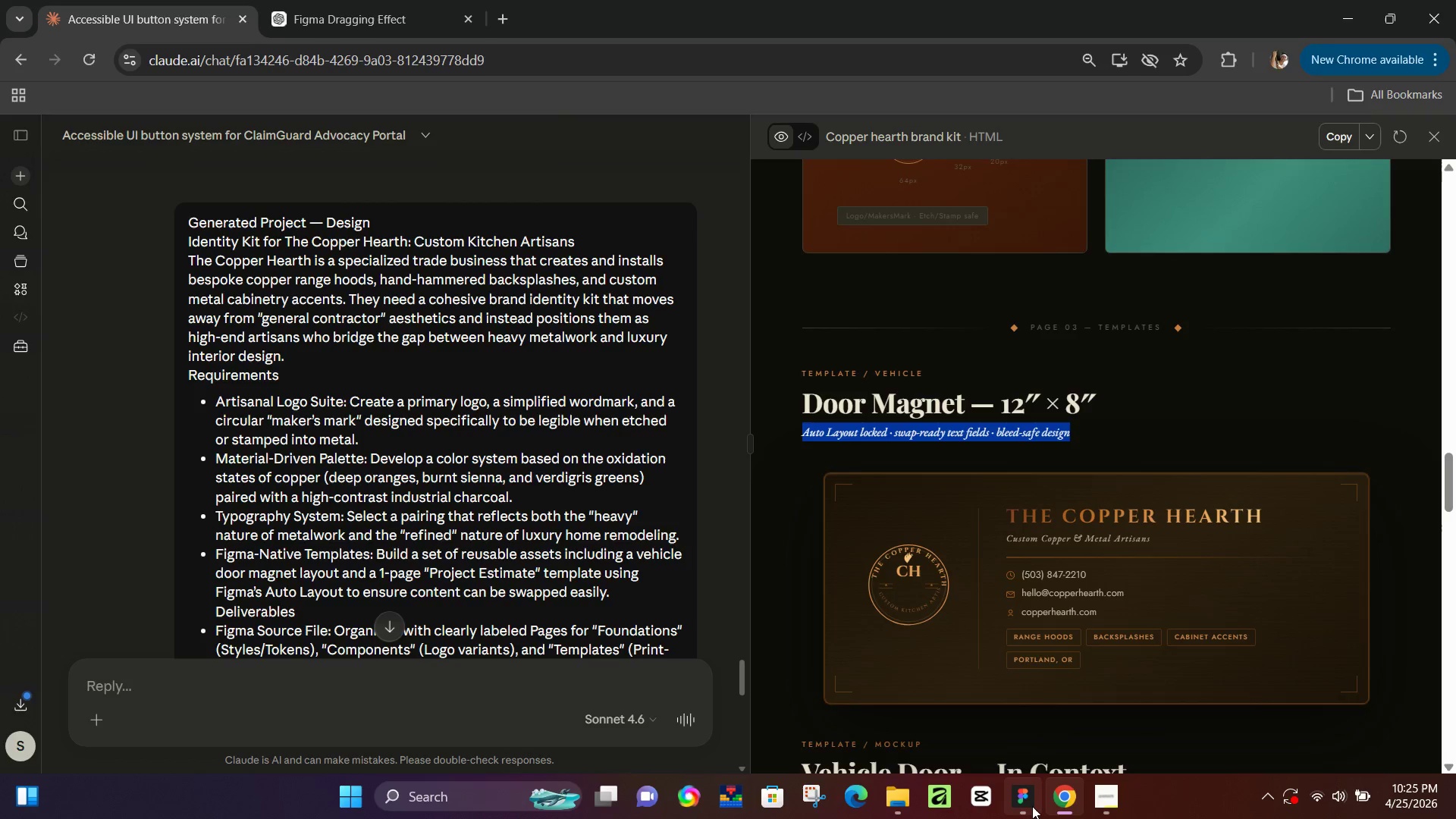 
left_click([1032, 806])
 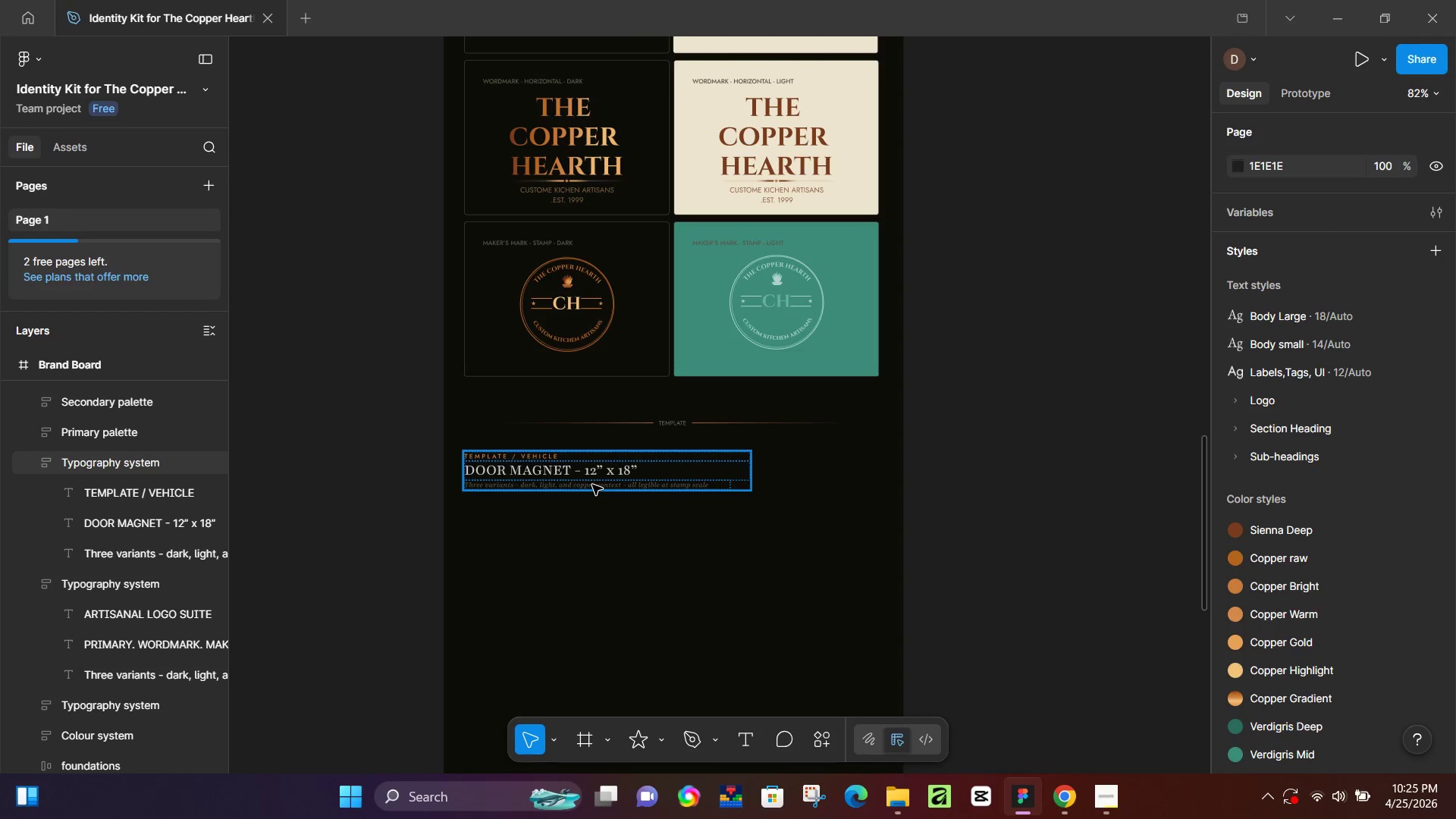 
key(T)
 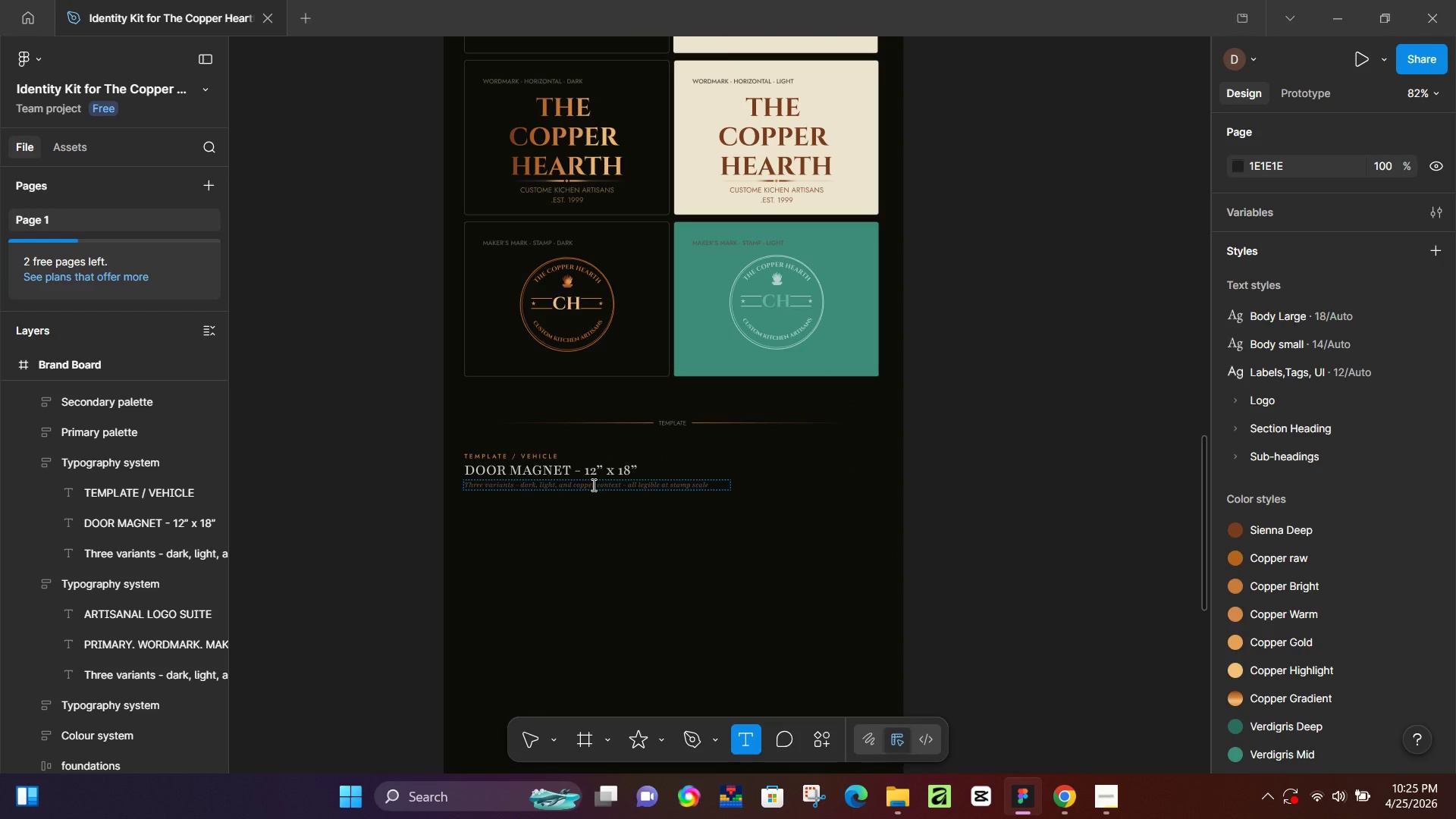 
left_click([592, 485])
 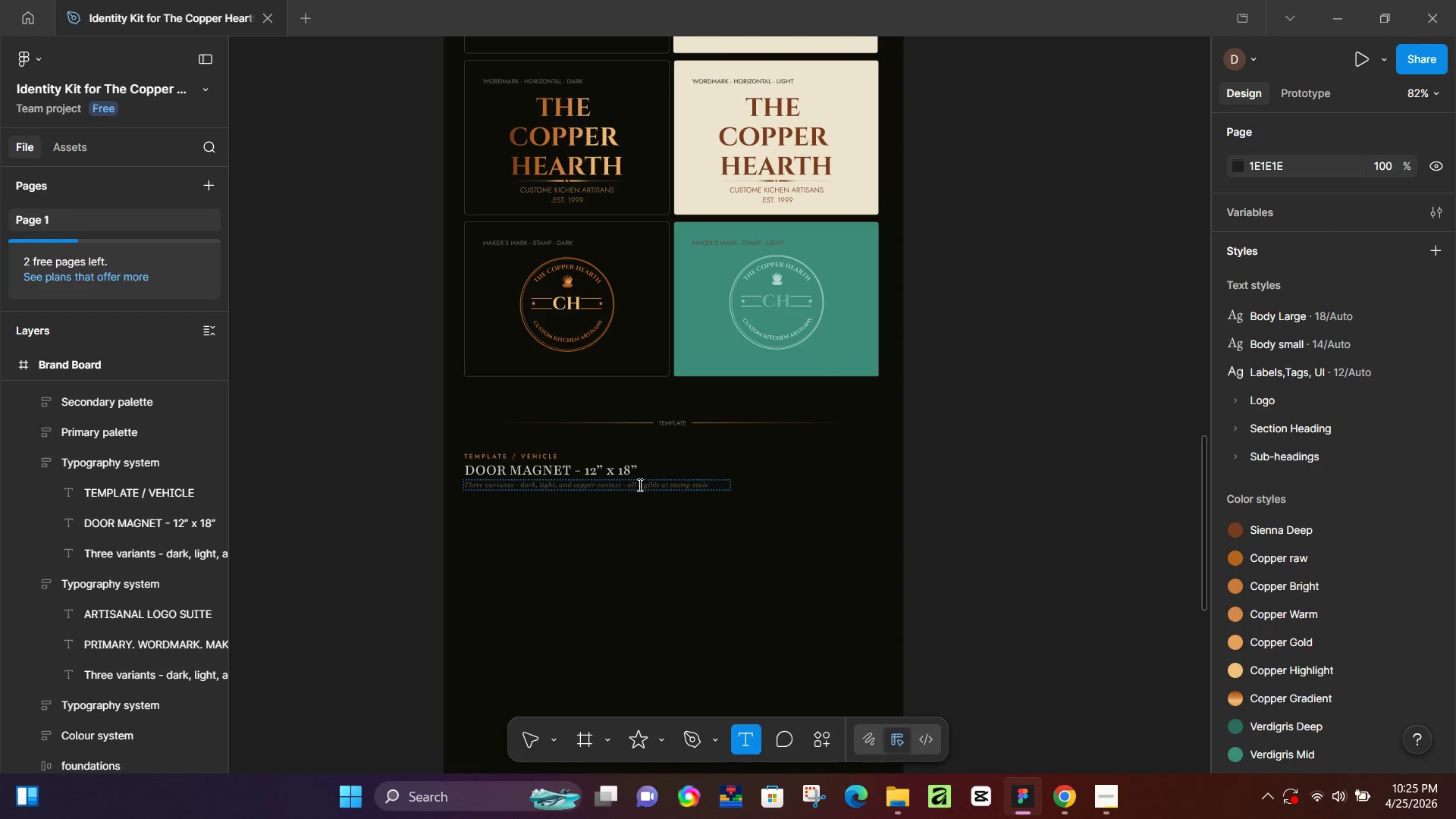 
key(Control+A)
 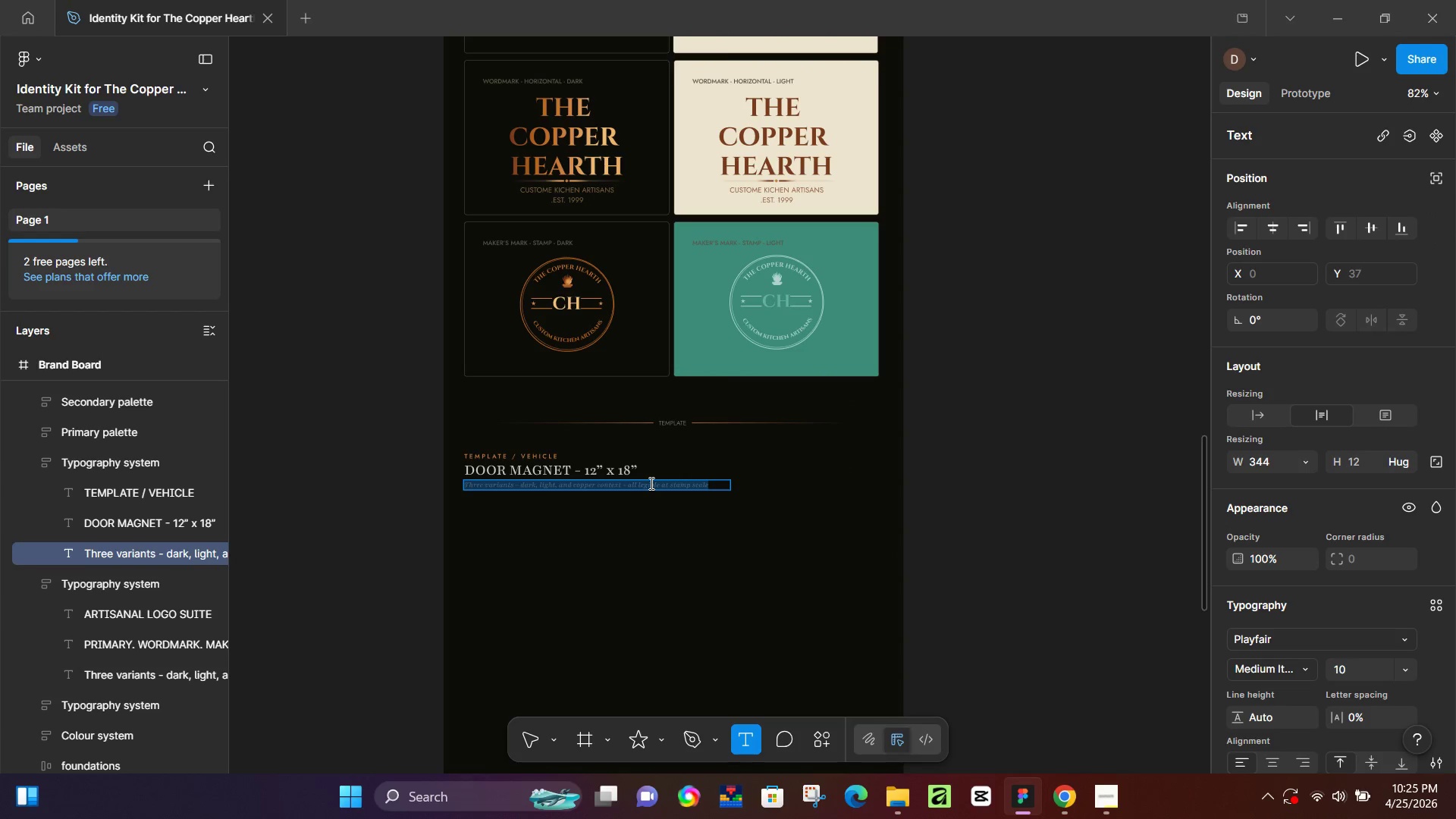 
type(Autolayout locked)
 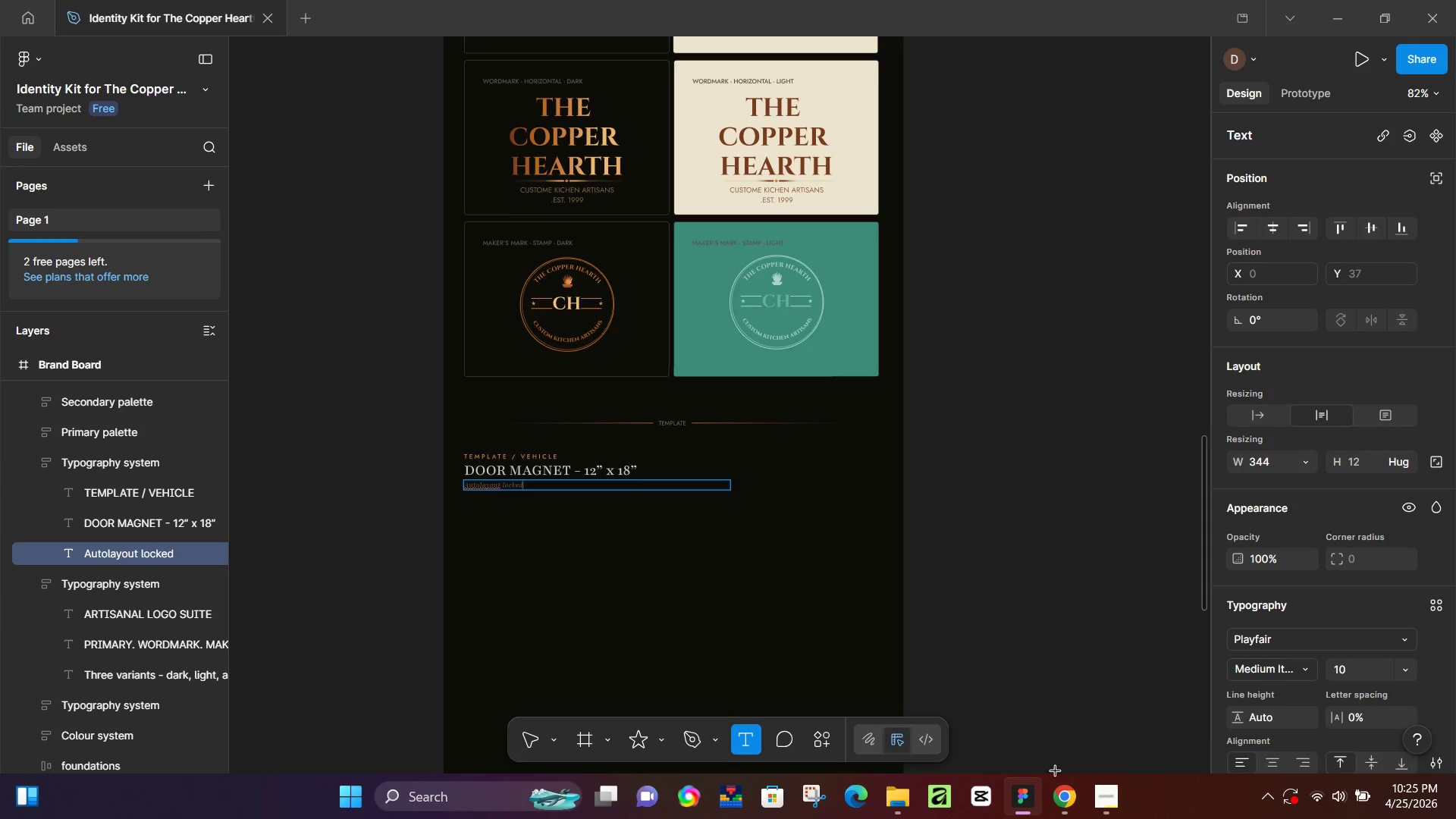 
left_click([1056, 793])
 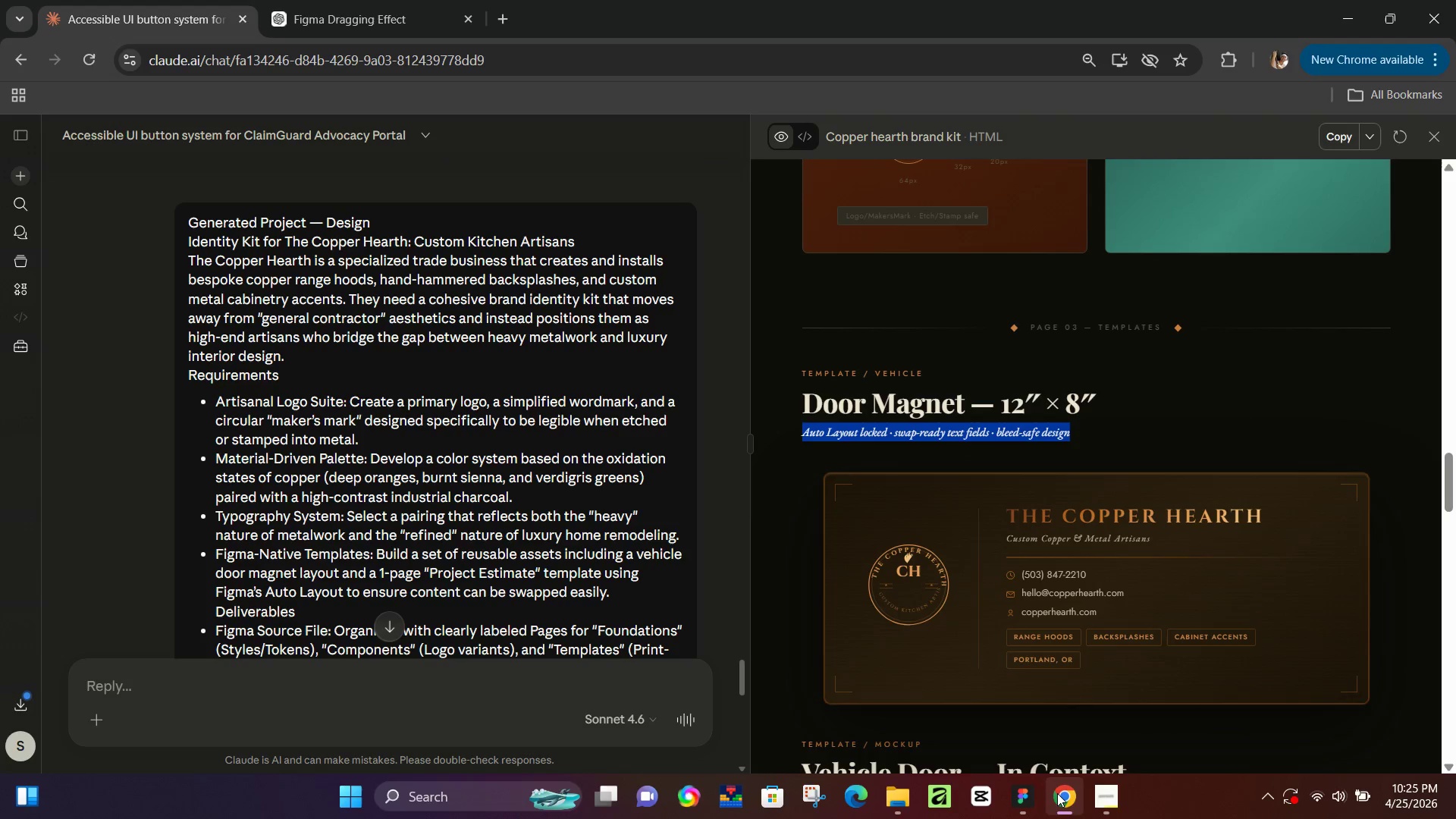 
key(Control+C)
 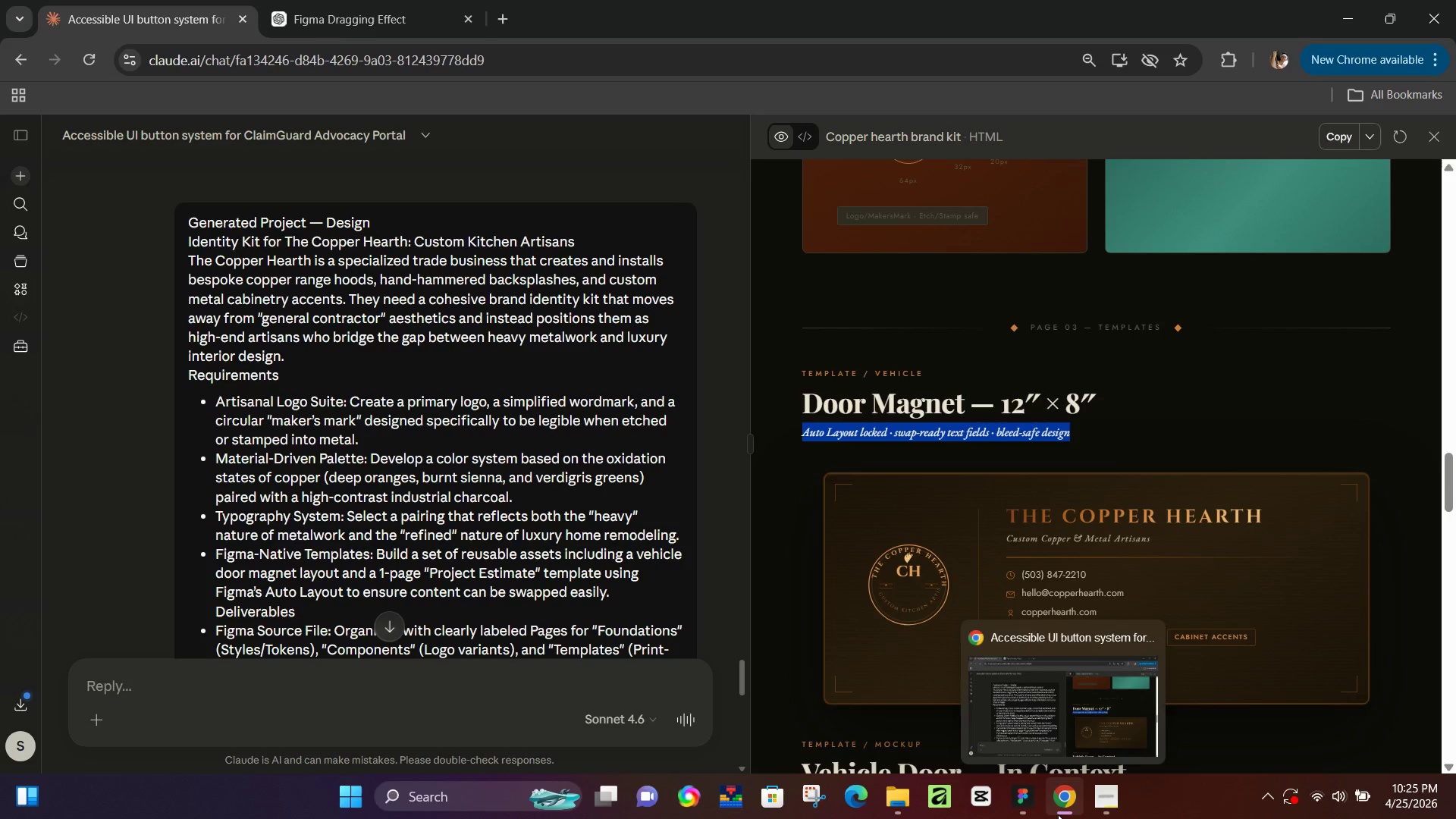 
left_click([1027, 807])
 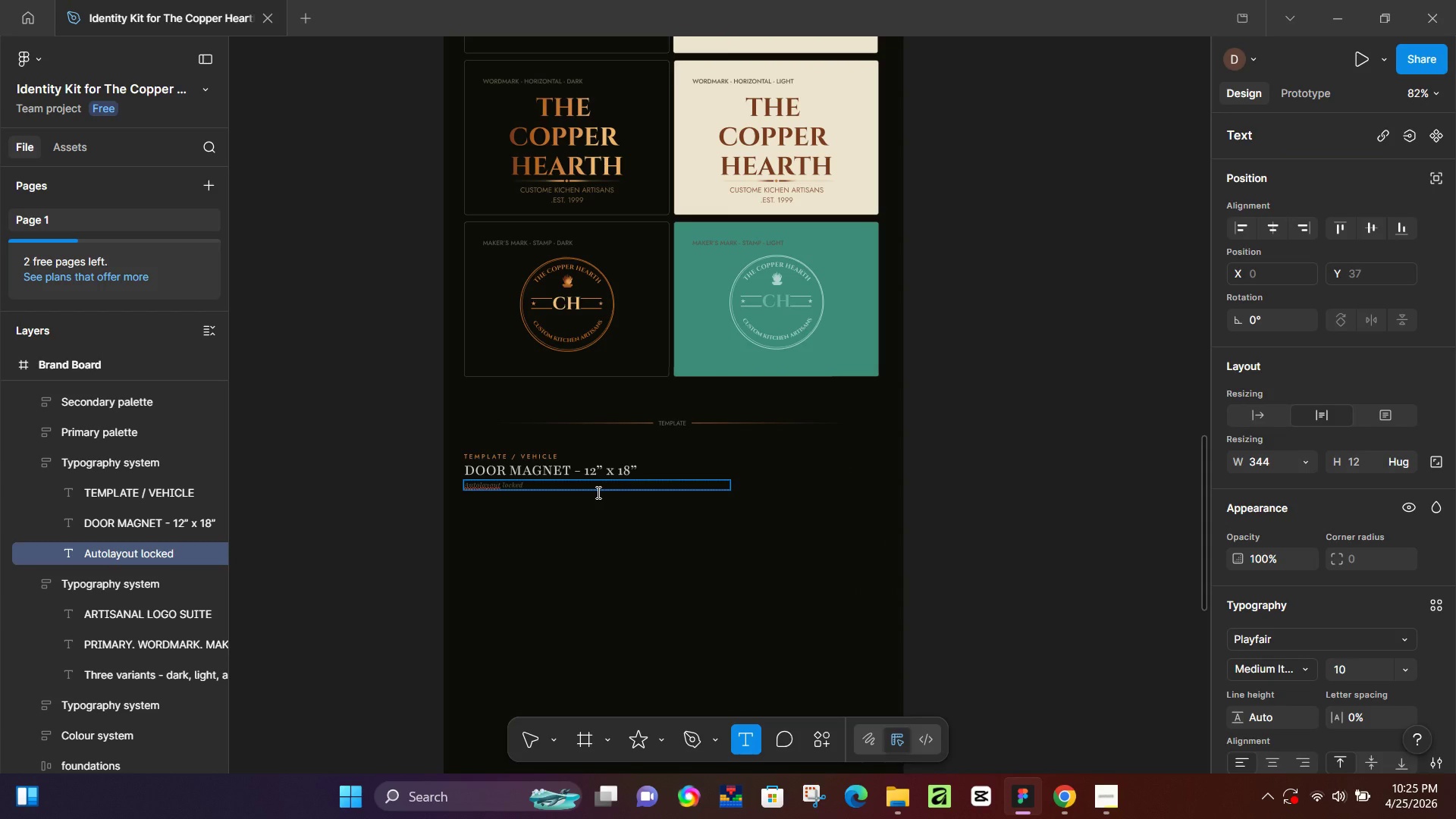 
type(. Swap)
 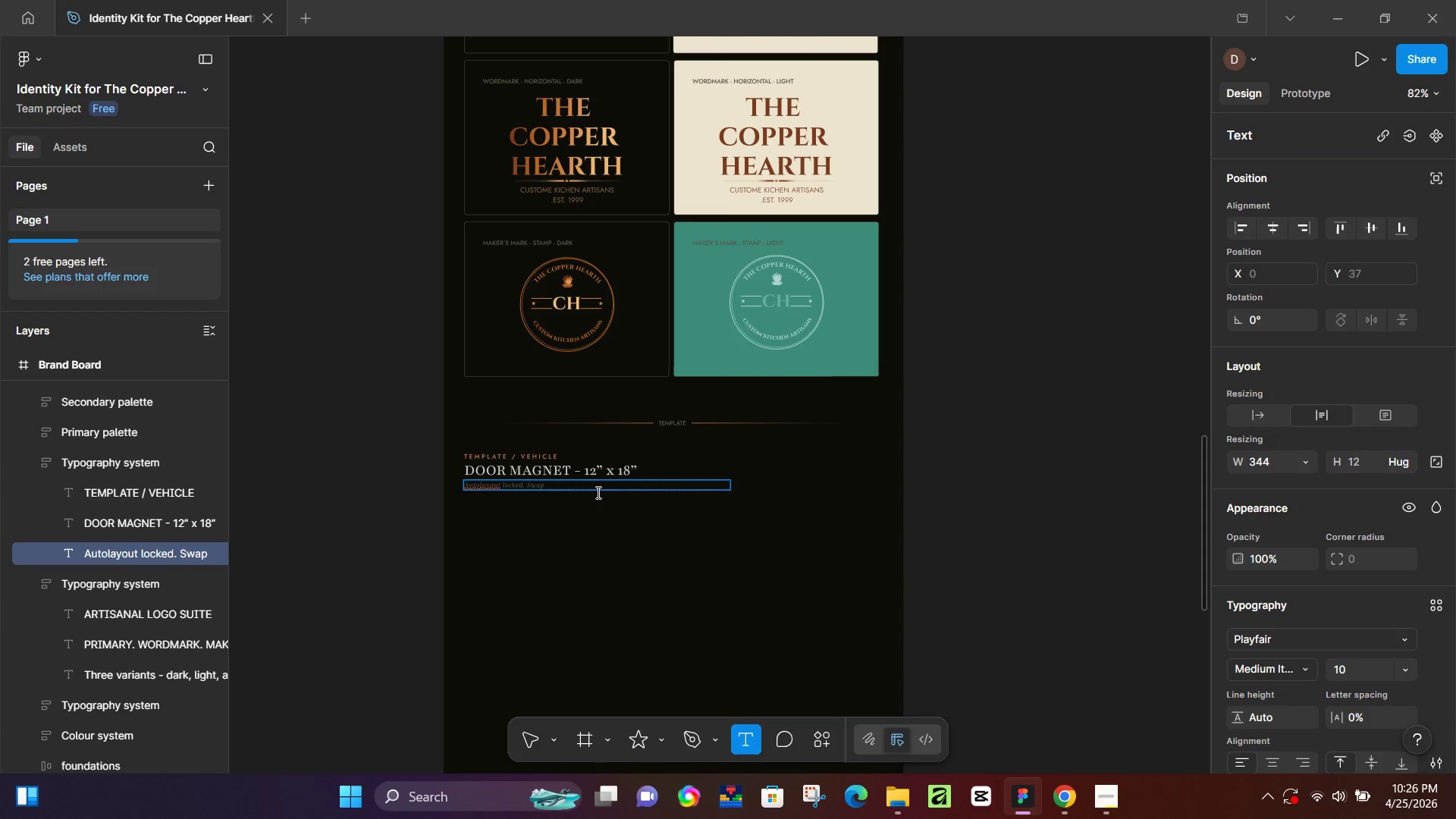 
left_click([1058, 798])
 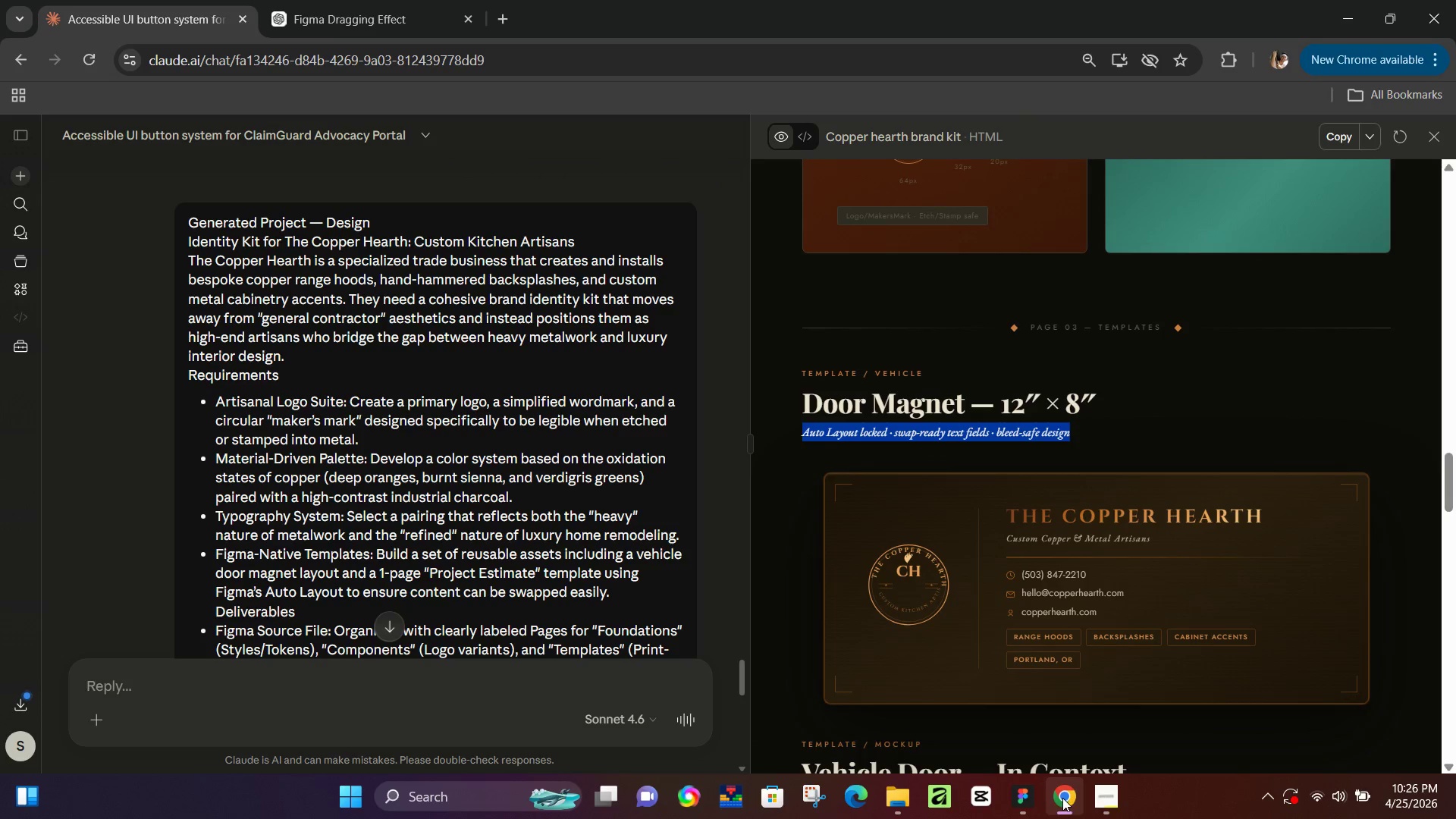 
left_click([1062, 798])
 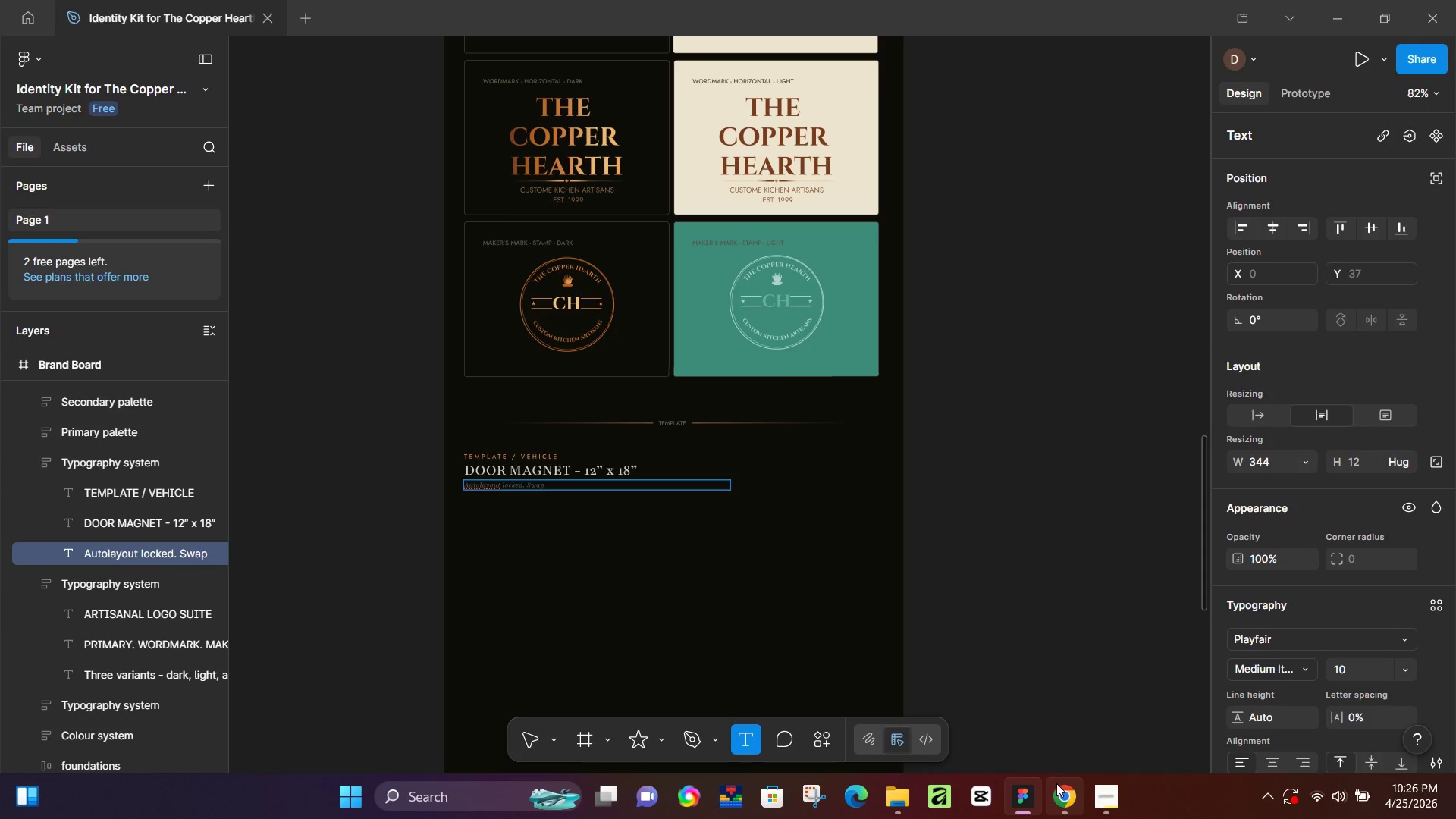 
key(Backspace)
key(Backspace)
key(Backspace)
key(Backspace)
type(swap ready text fields. )
 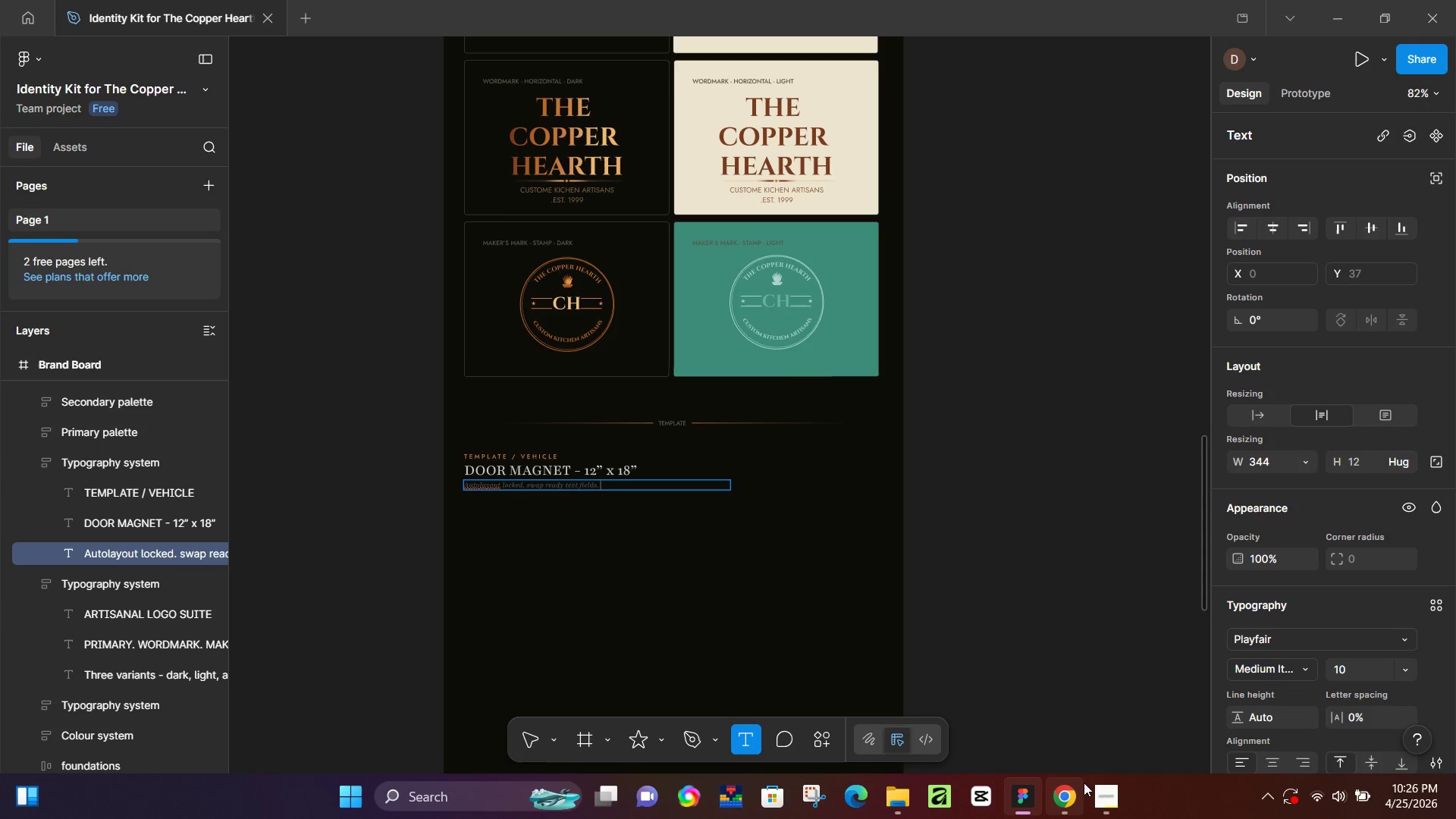 
left_click([1072, 787])
 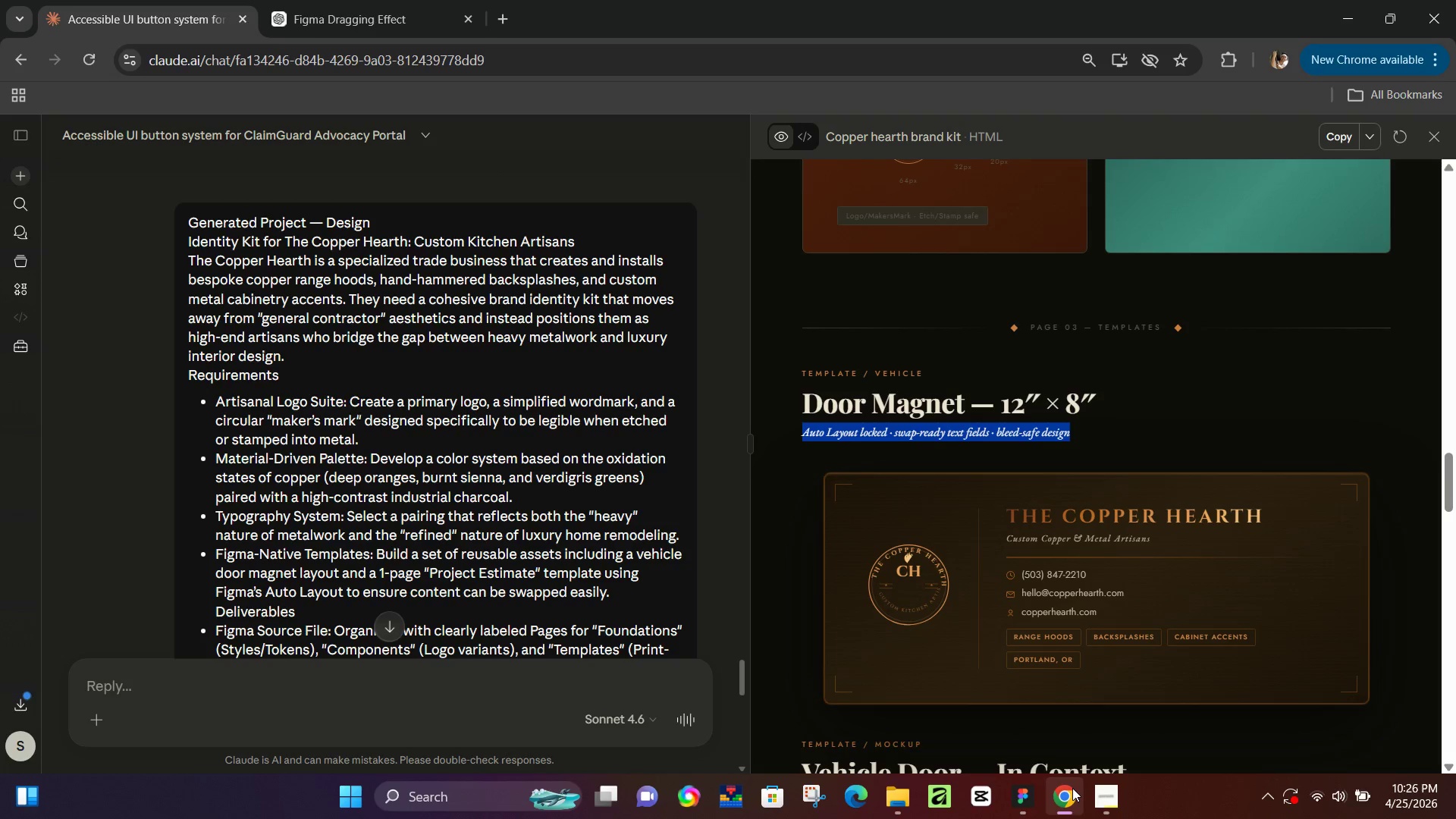 
left_click([1073, 789])
 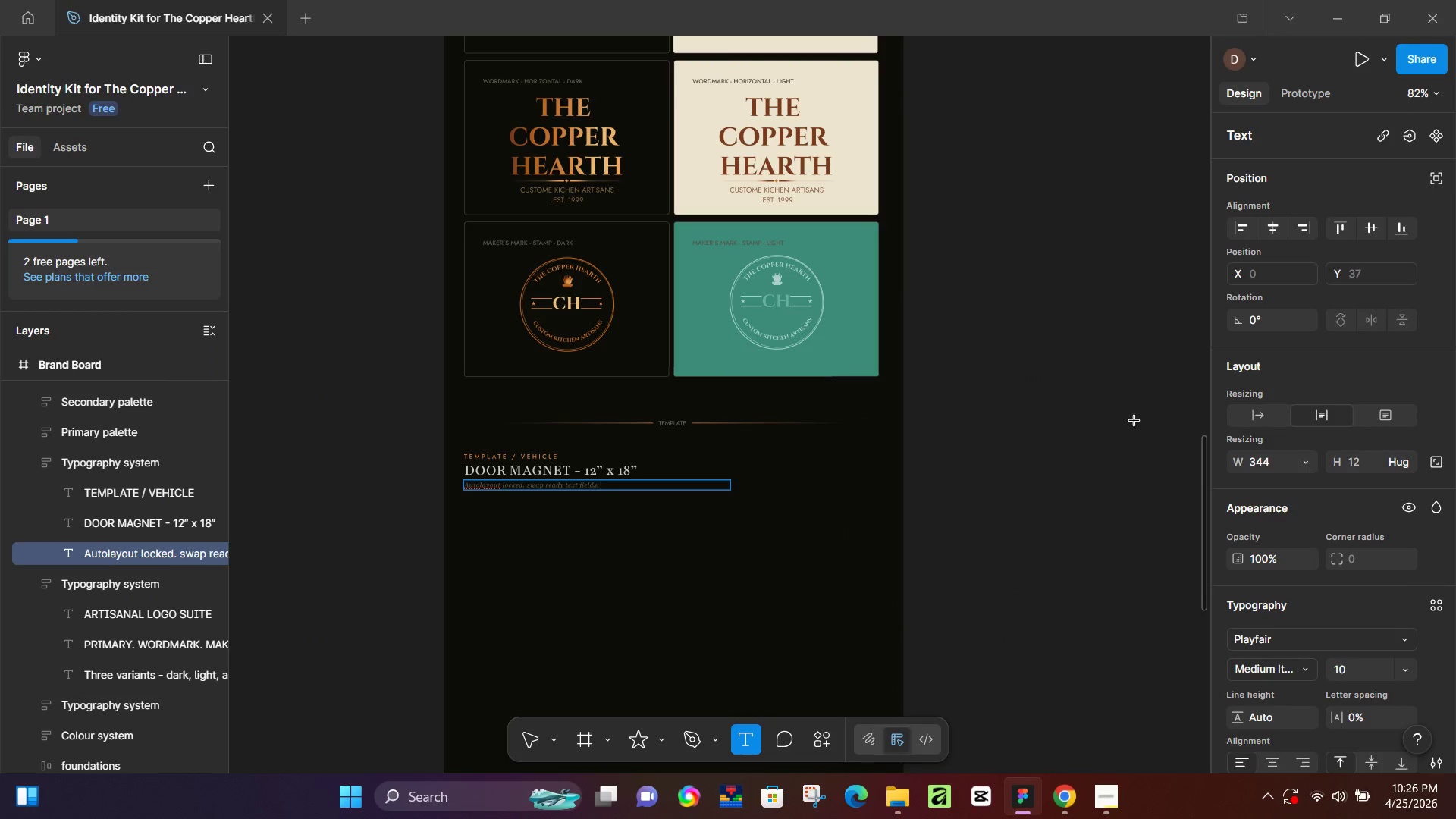 
type(blled-safe design)
 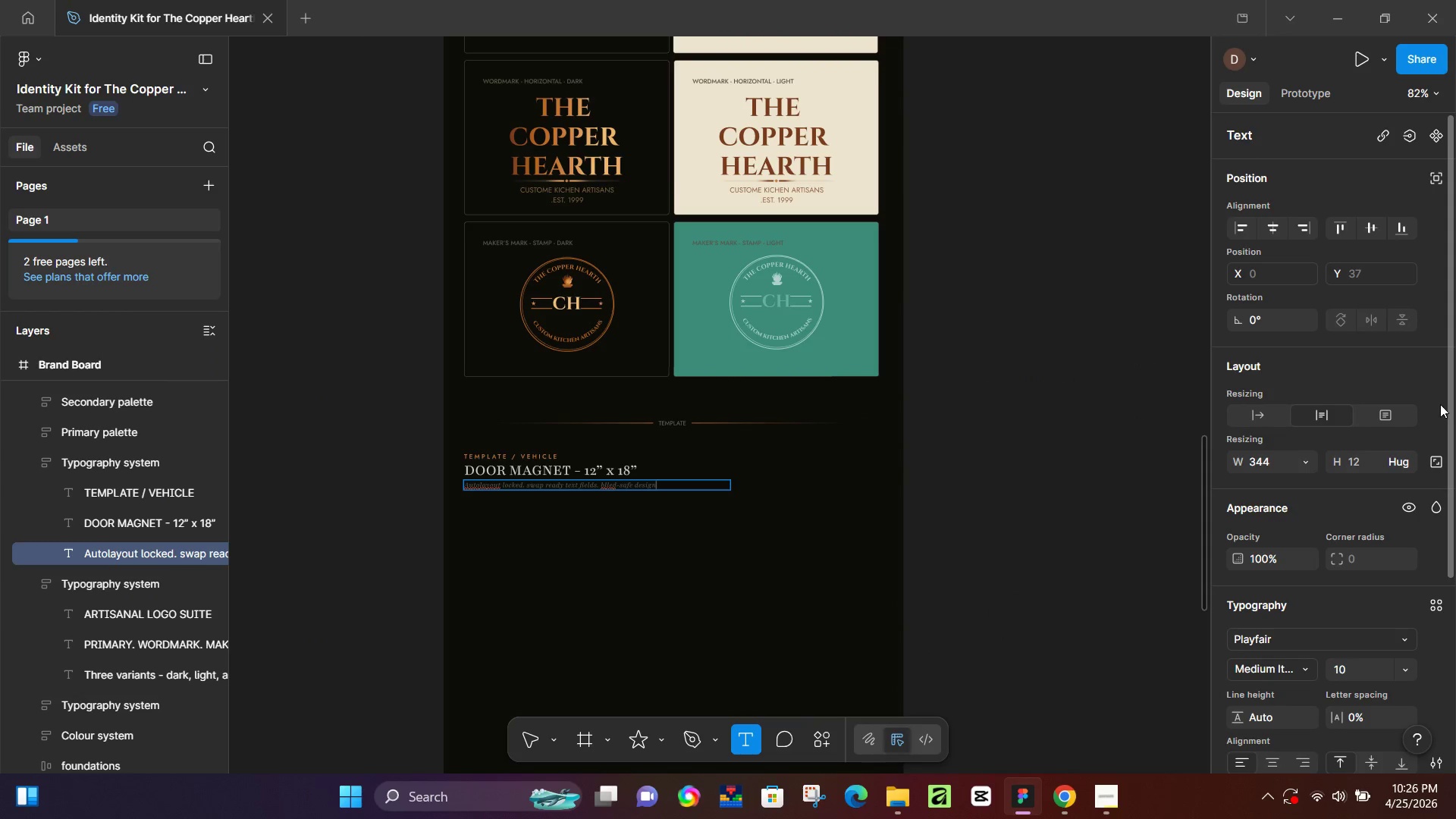 
left_click([1008, 479])
 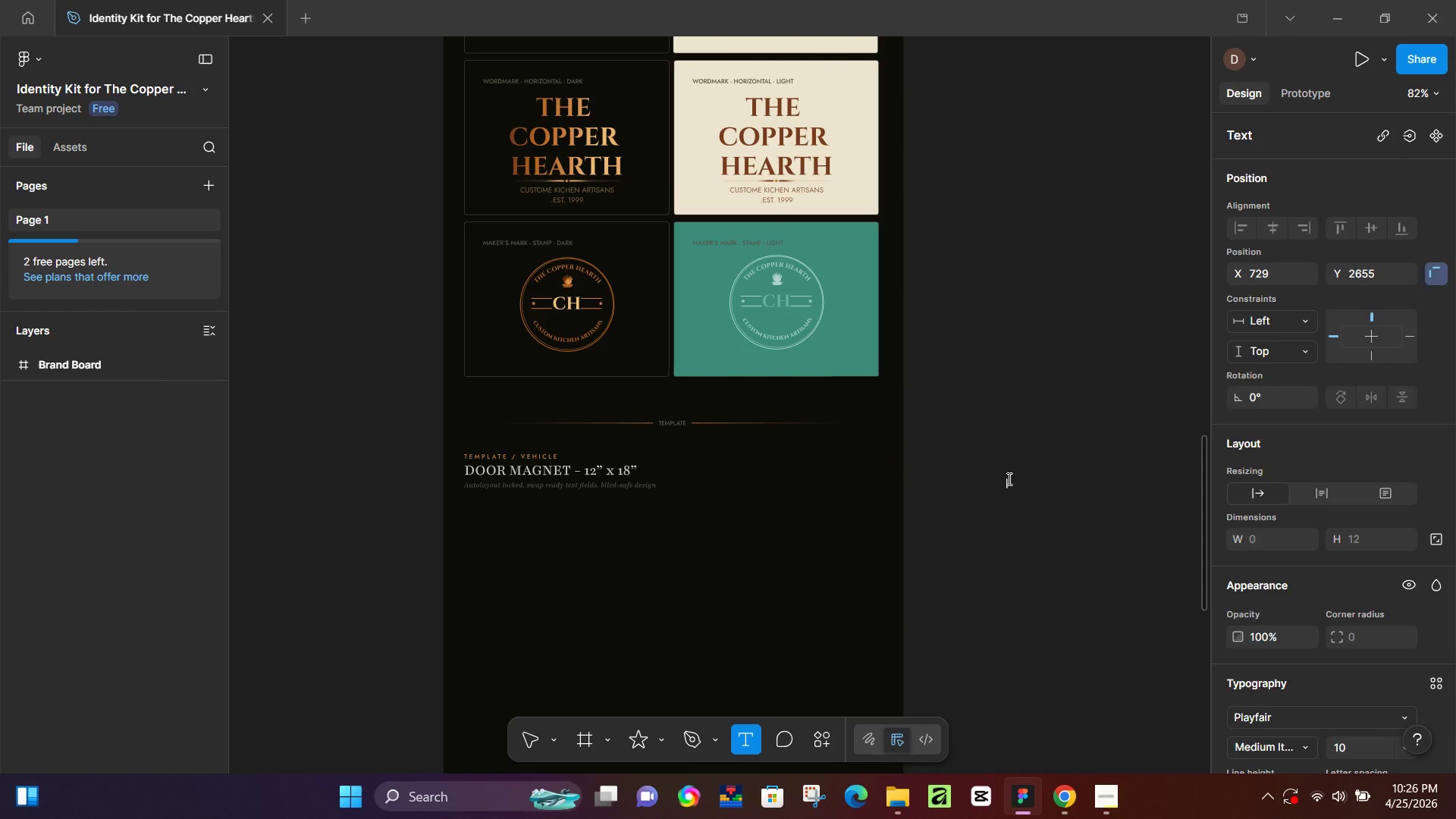 
key(Shift+2)
 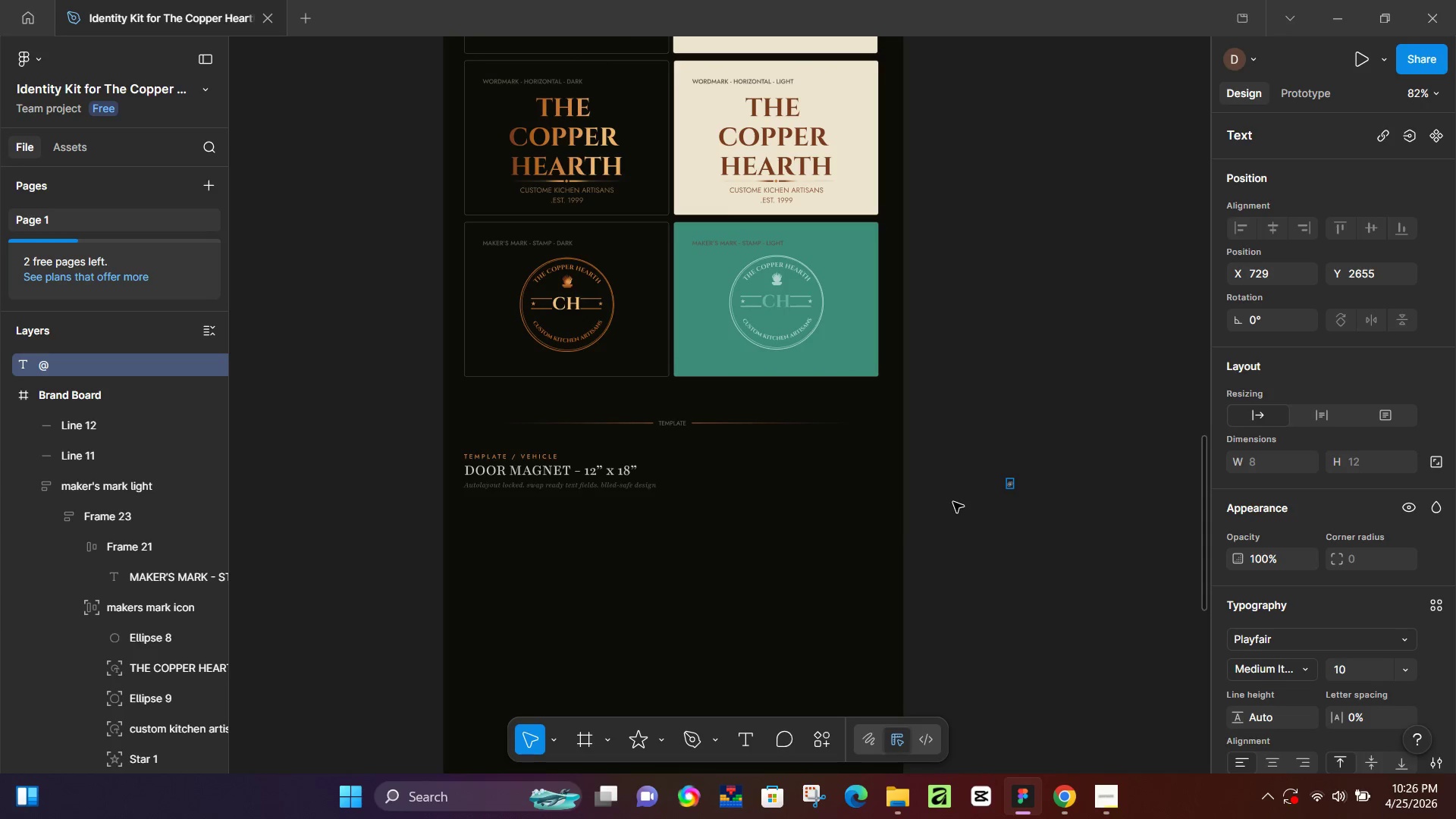 
left_click([1021, 504])
 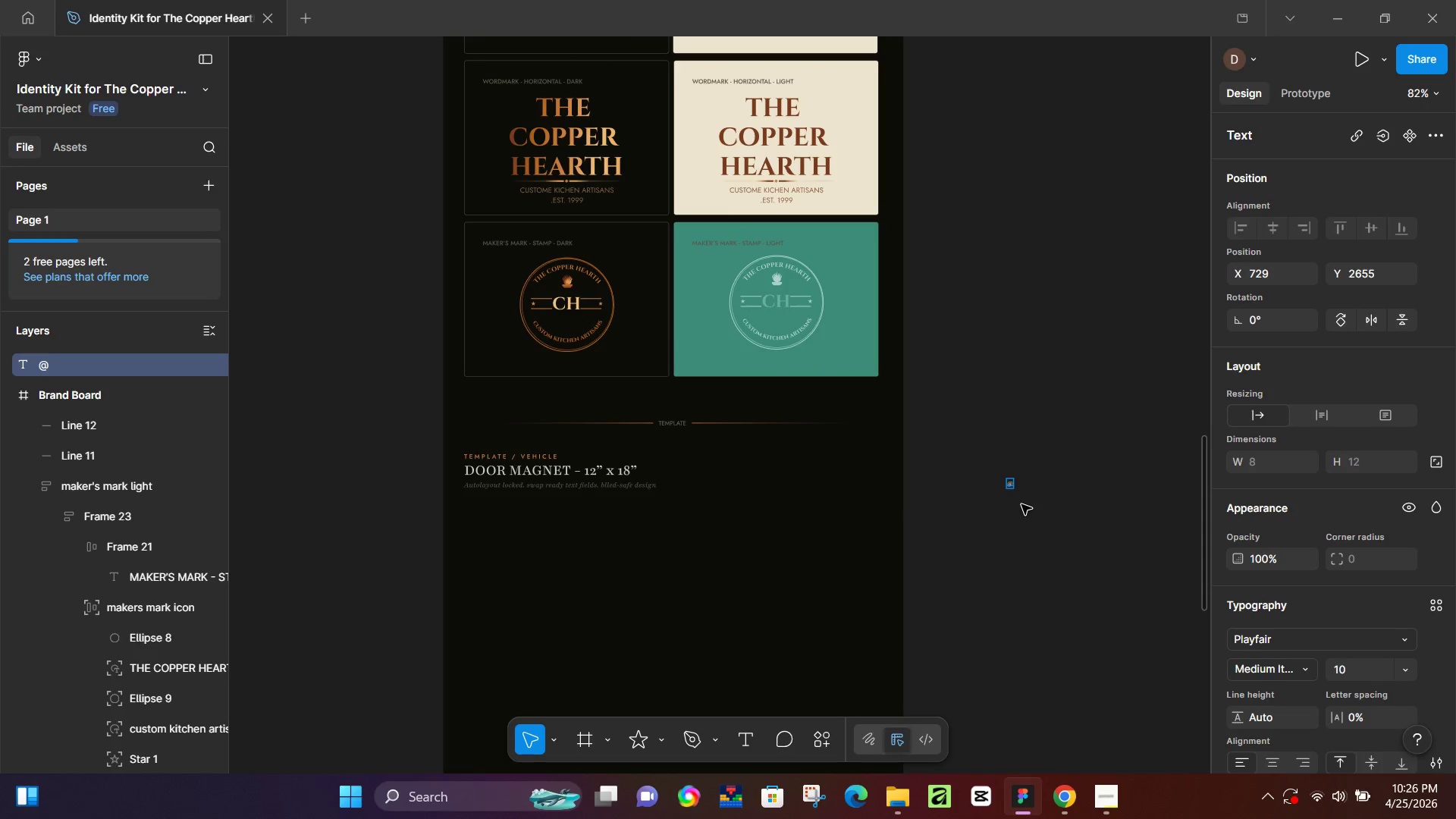 
key(Control+ControlLeft)
 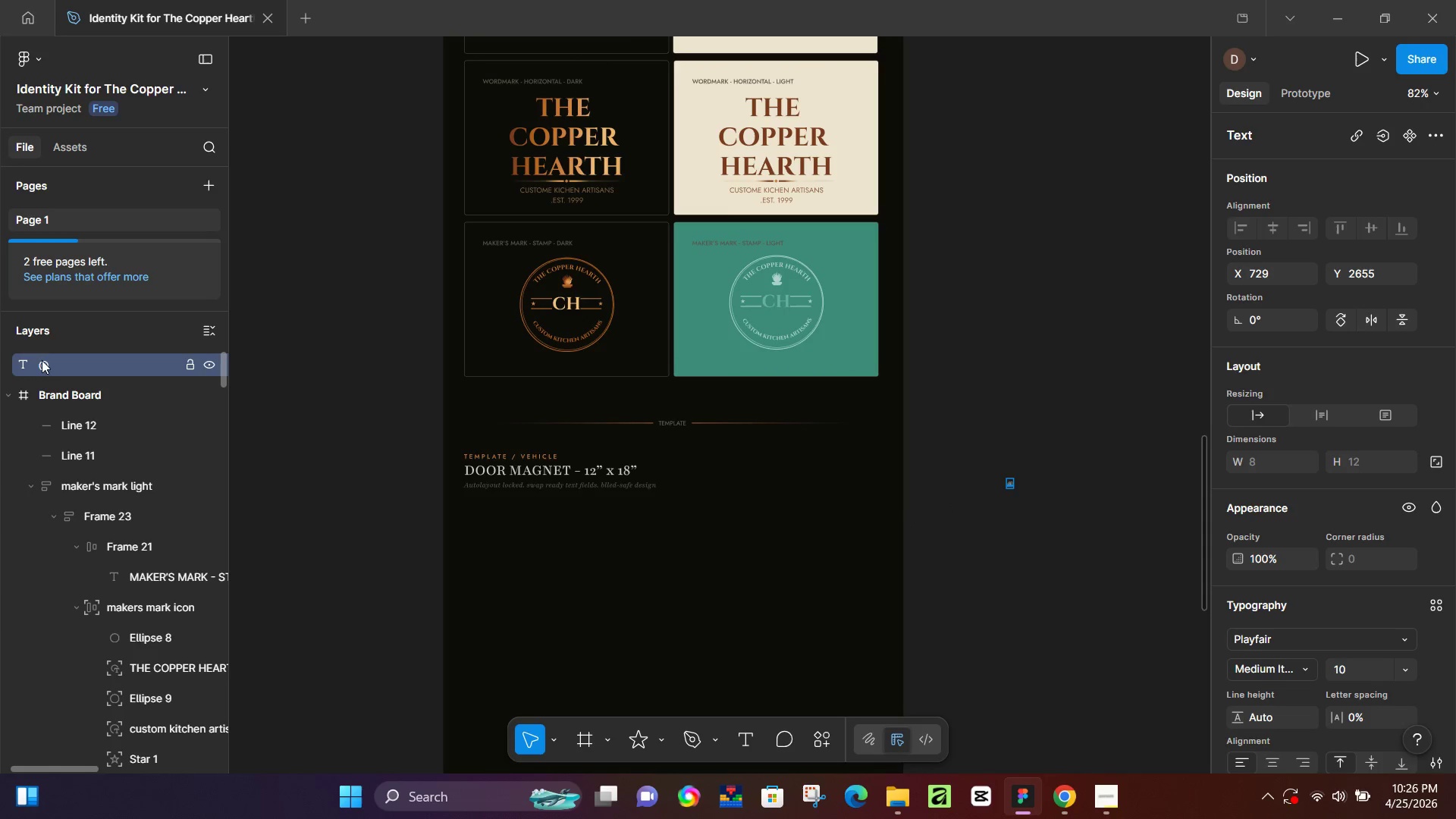 
left_click([46, 363])
 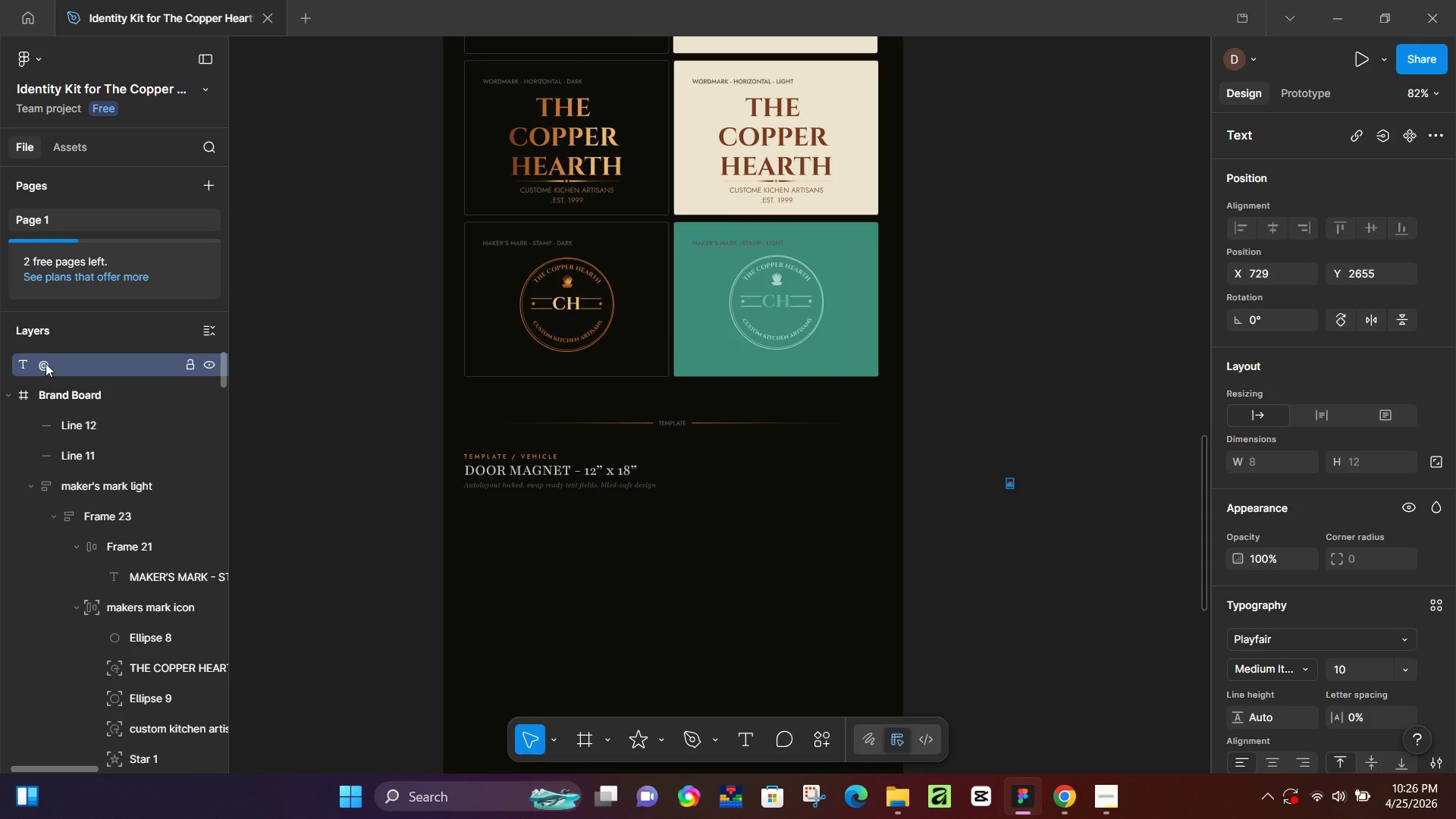 
key(Backspace)
 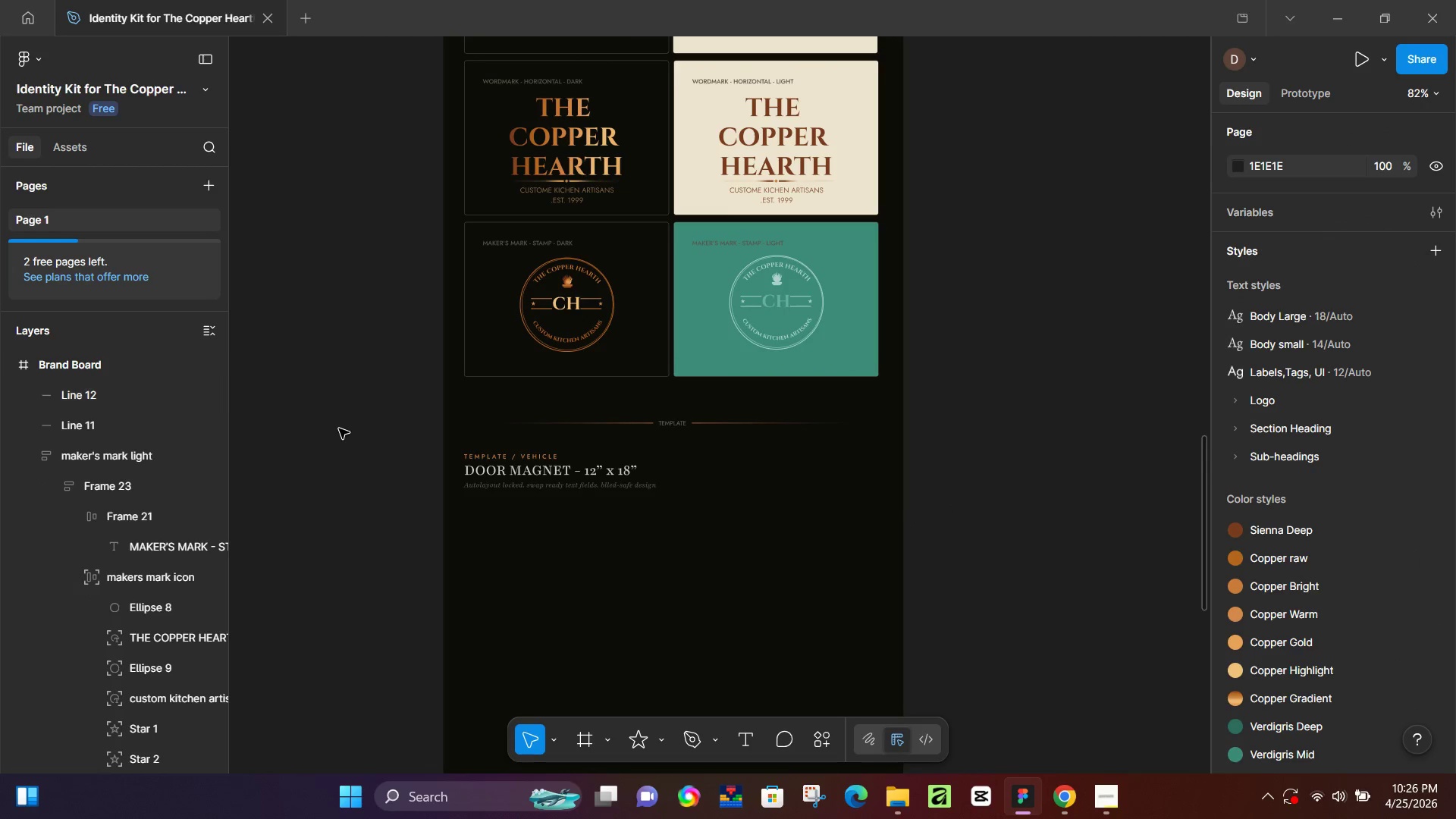 
left_click([341, 433])
 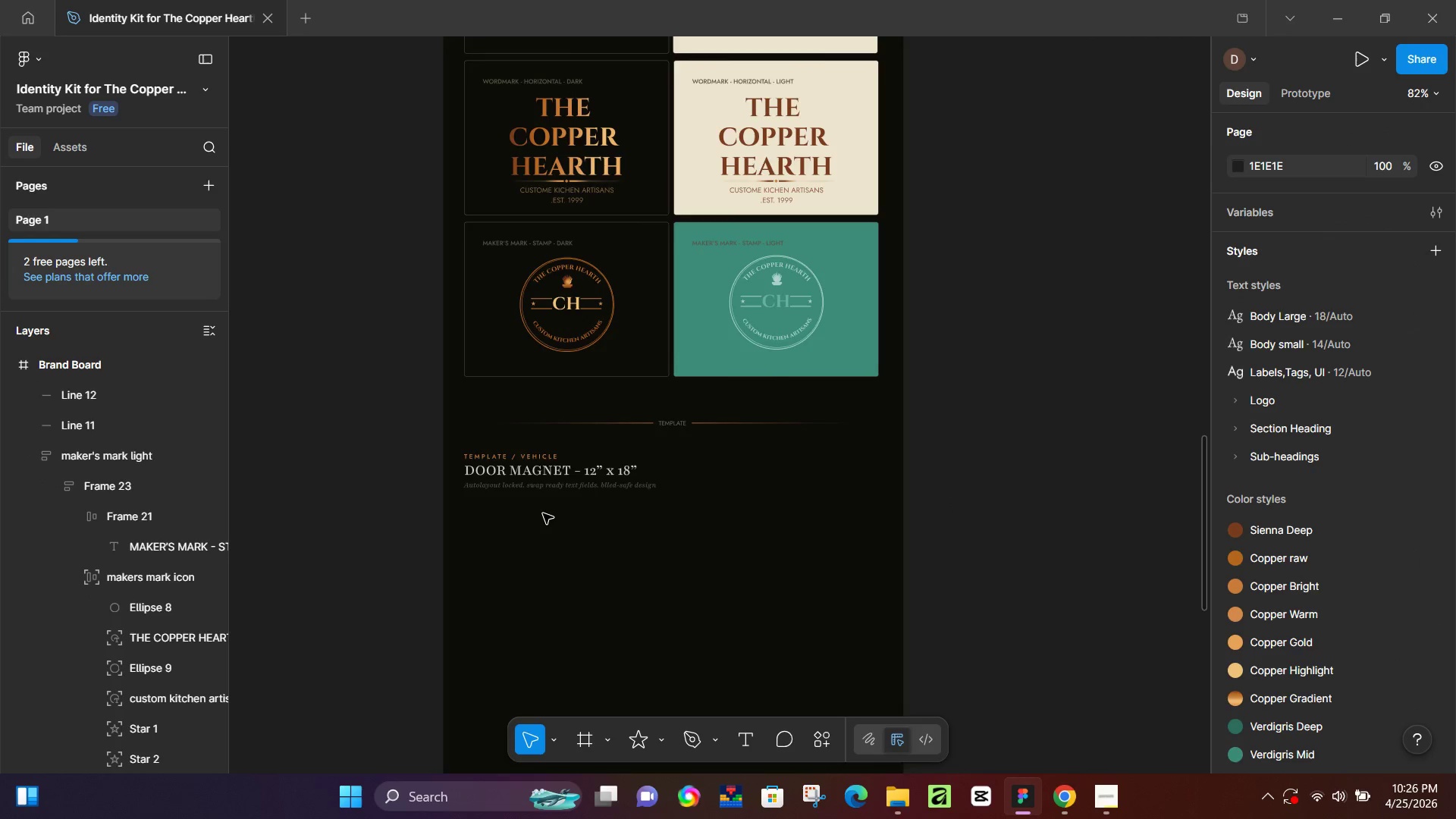 
hold_key(key=ControlLeft, duration=0.86)
scroll: coordinate [558, 511], scroll_direction: up, amount: 8.0
 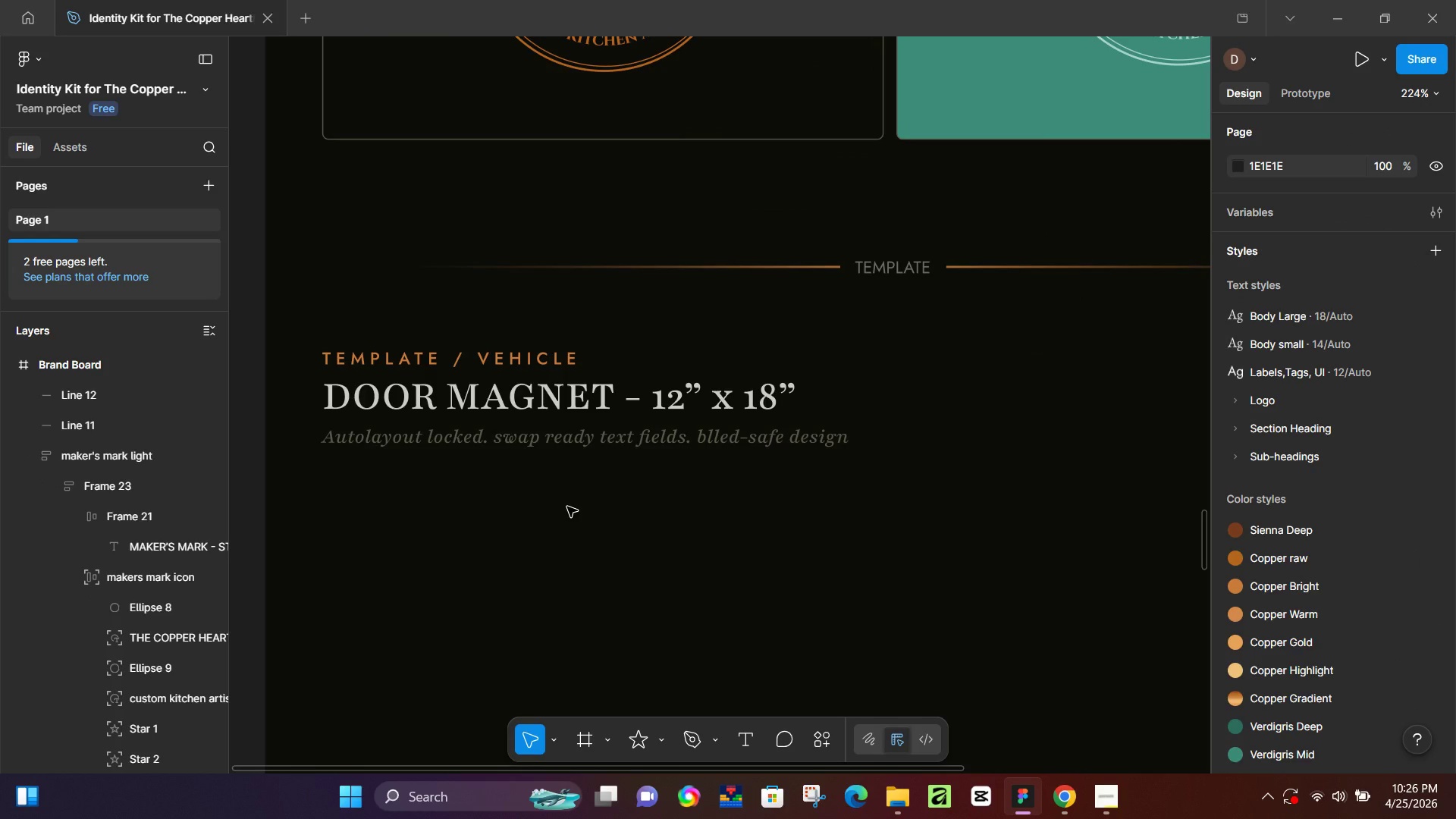 
hold_key(key=ControlLeft, duration=0.83)
scroll: coordinate [611, 504], scroll_direction: down, amount: 10.0
 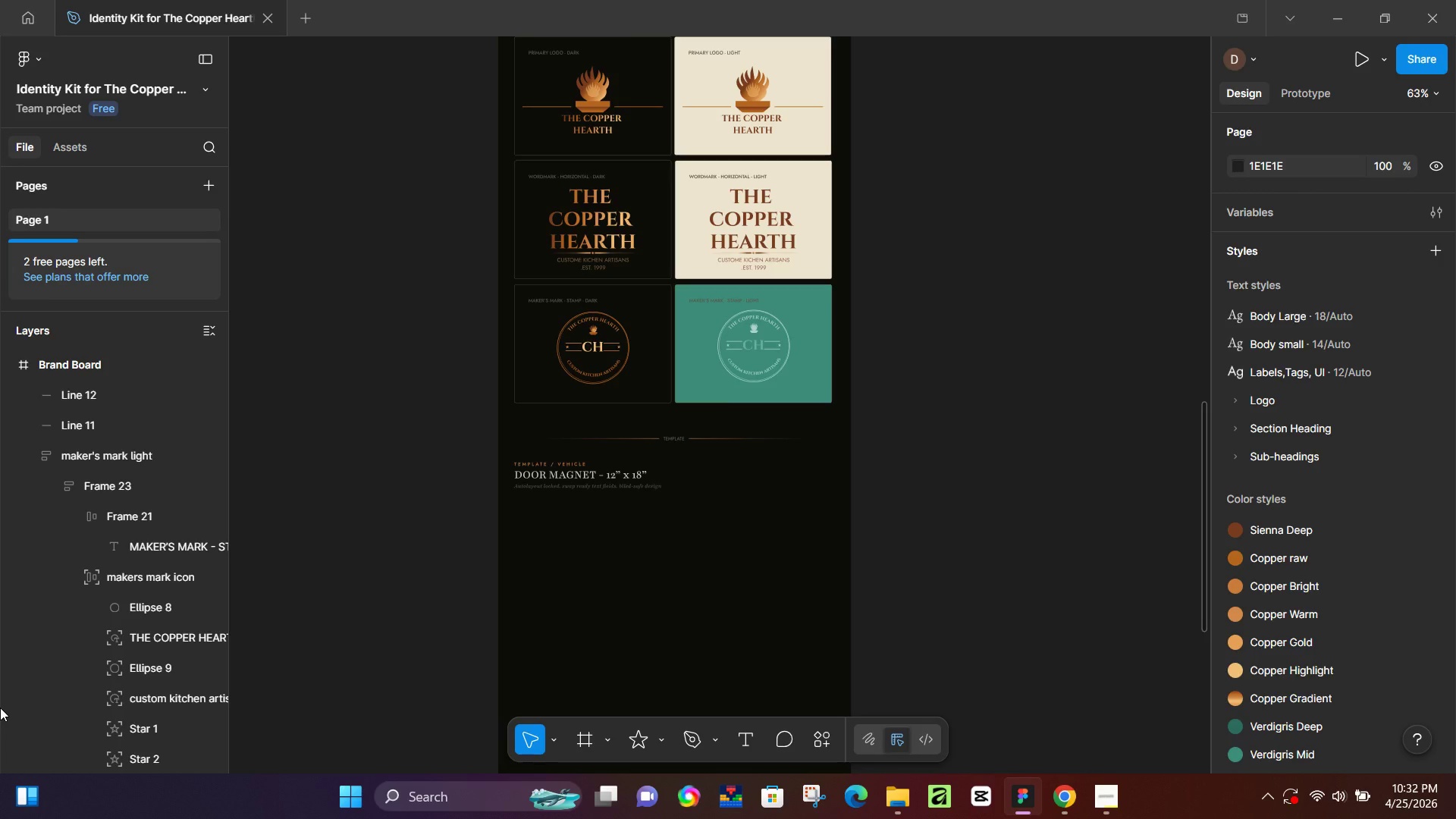 
wait(333.63)
 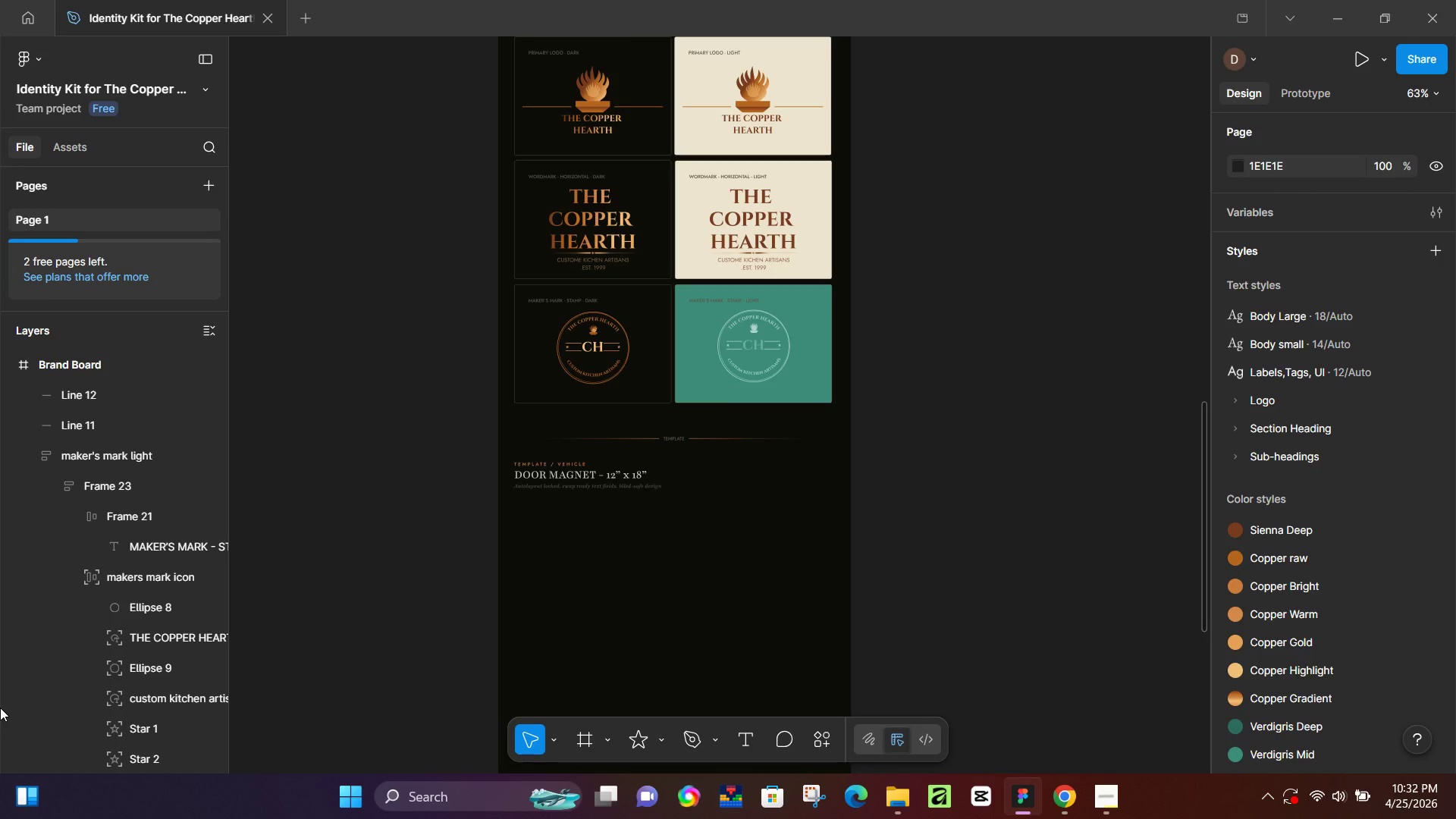 
left_click([843, 568])
 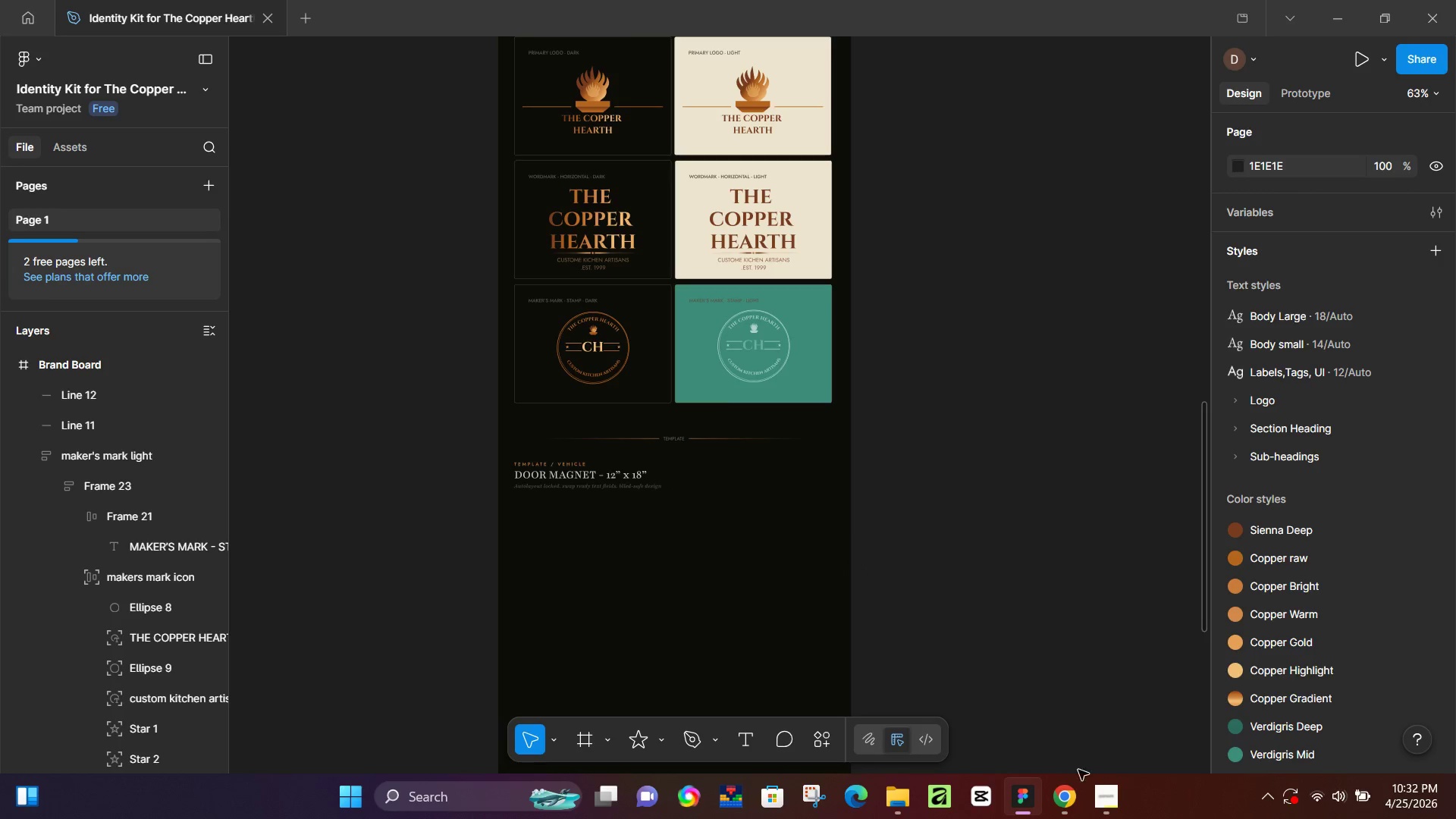 
left_click([1065, 802])
 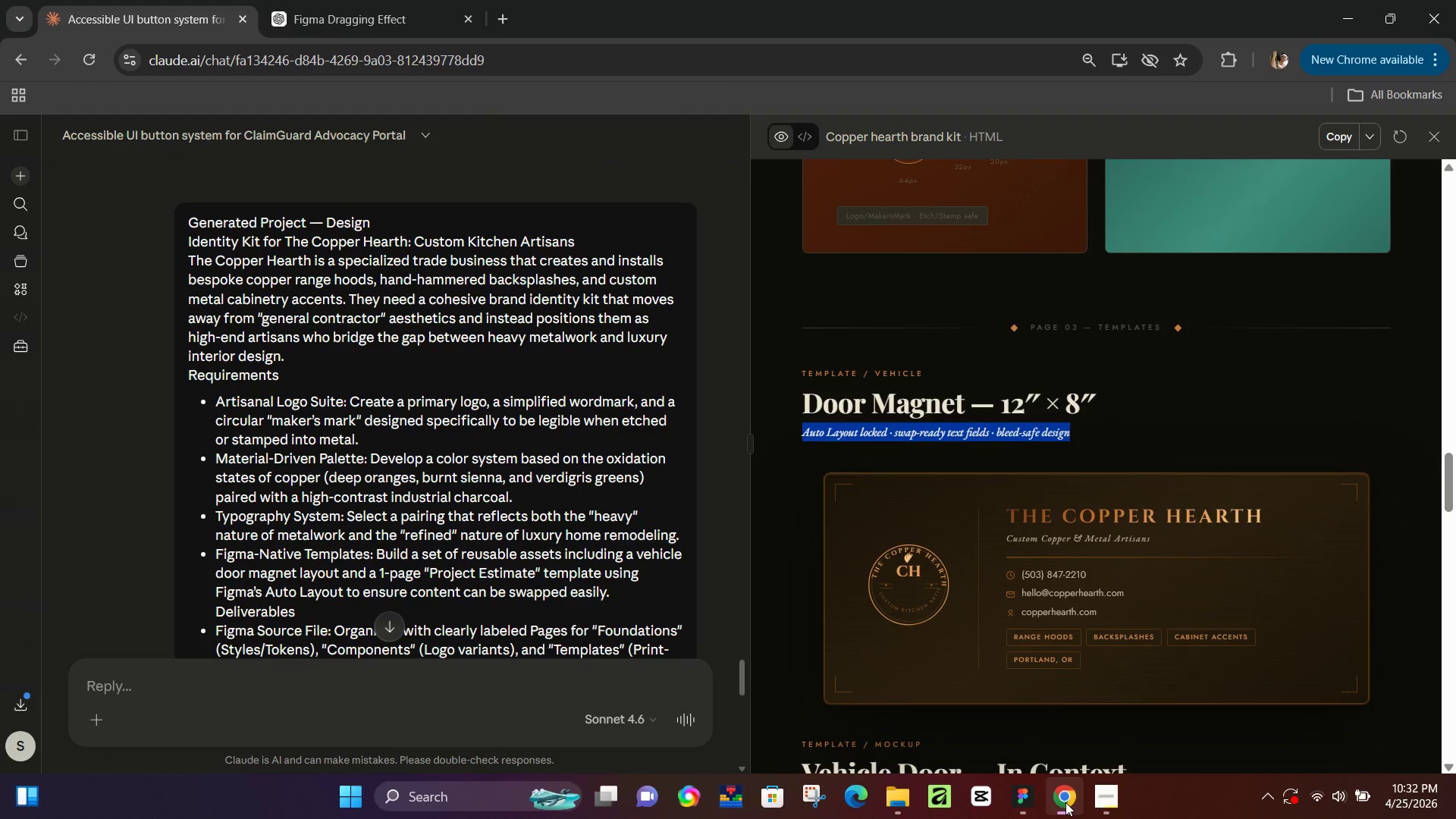 
left_click([1065, 802])
 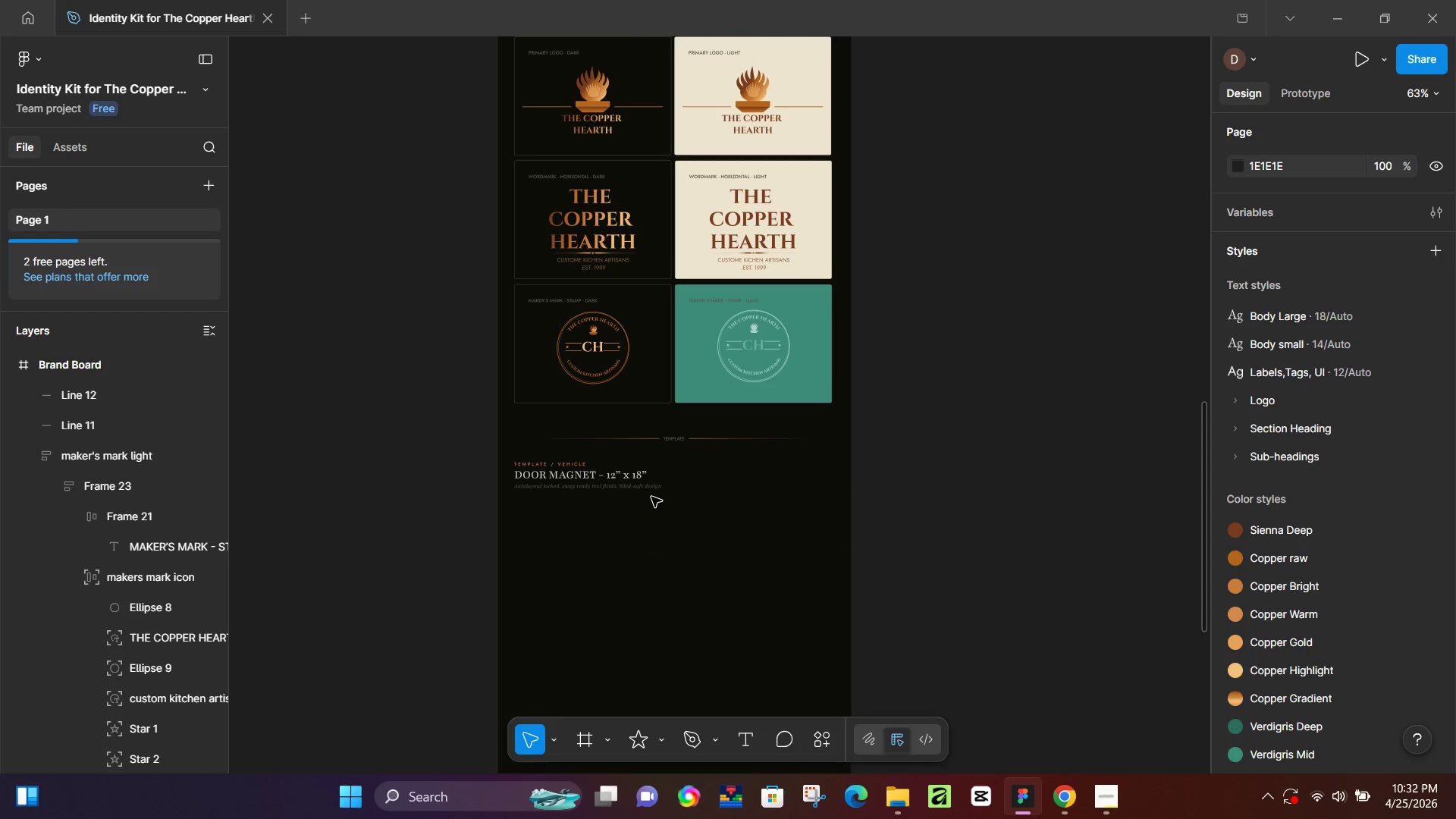 
scroll: coordinate [653, 497], scroll_direction: down, amount: 2.0
 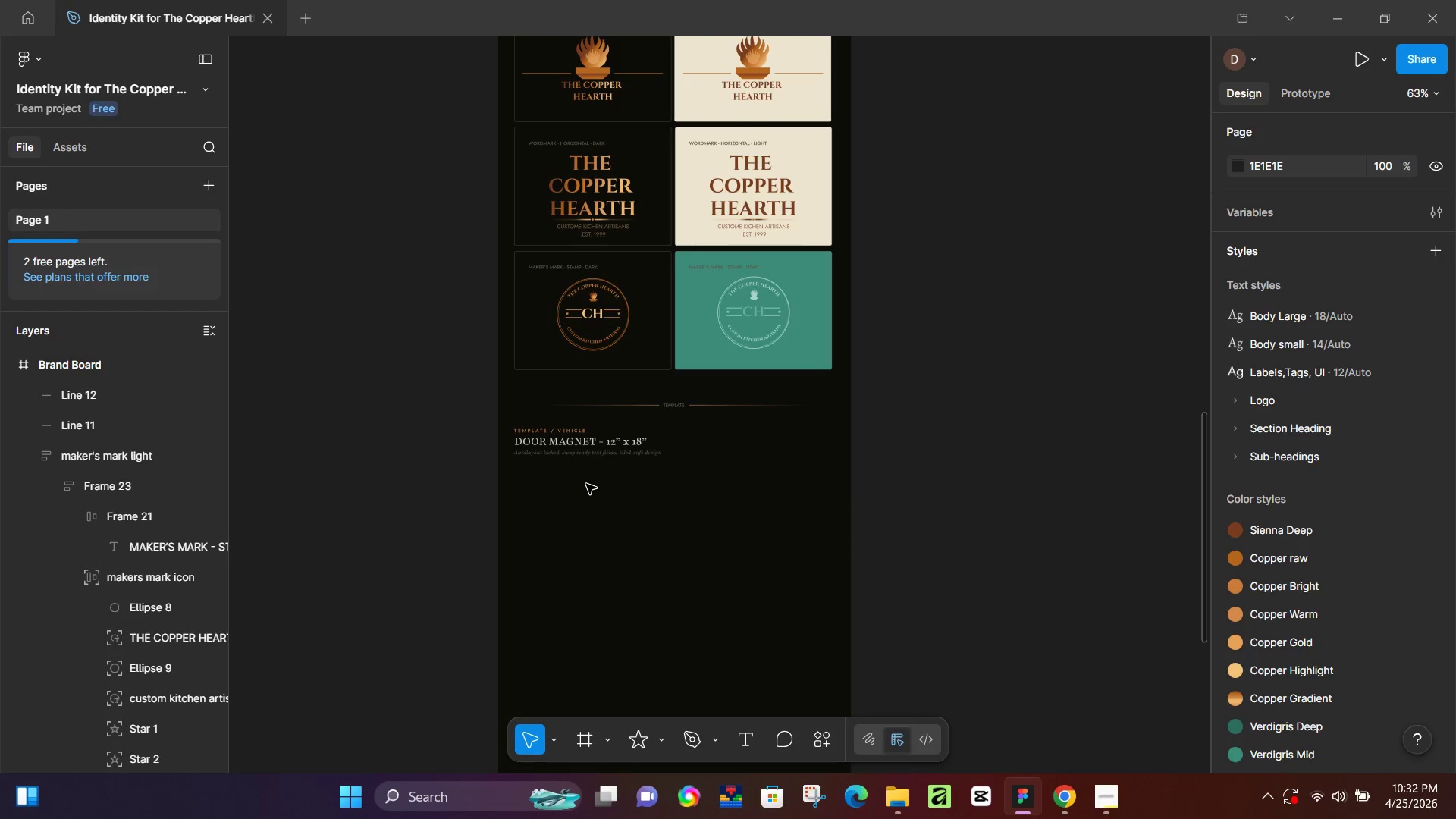 
key(R)
 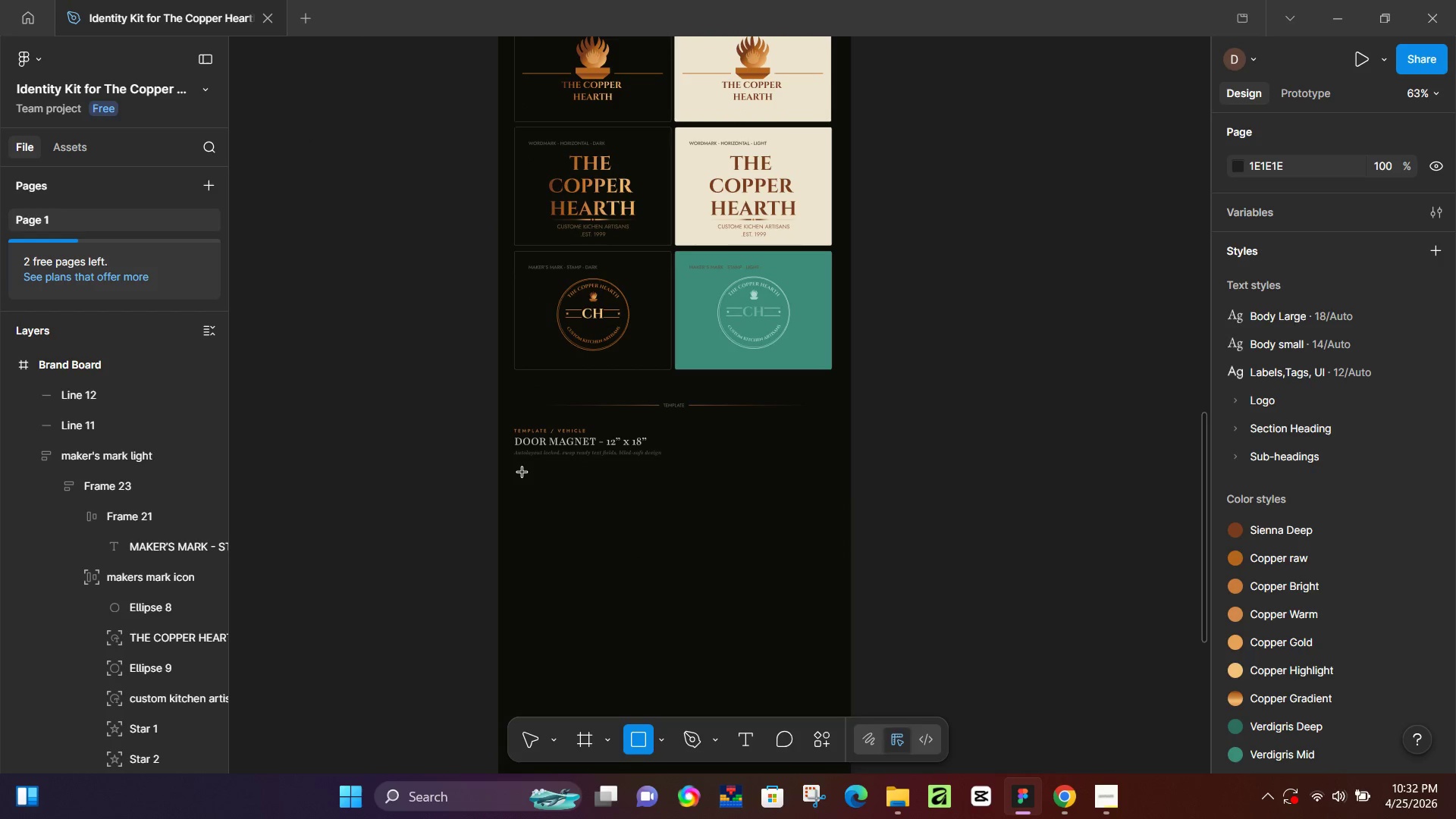 
left_click_drag(start_coordinate=[519, 470], to_coordinate=[835, 620])
 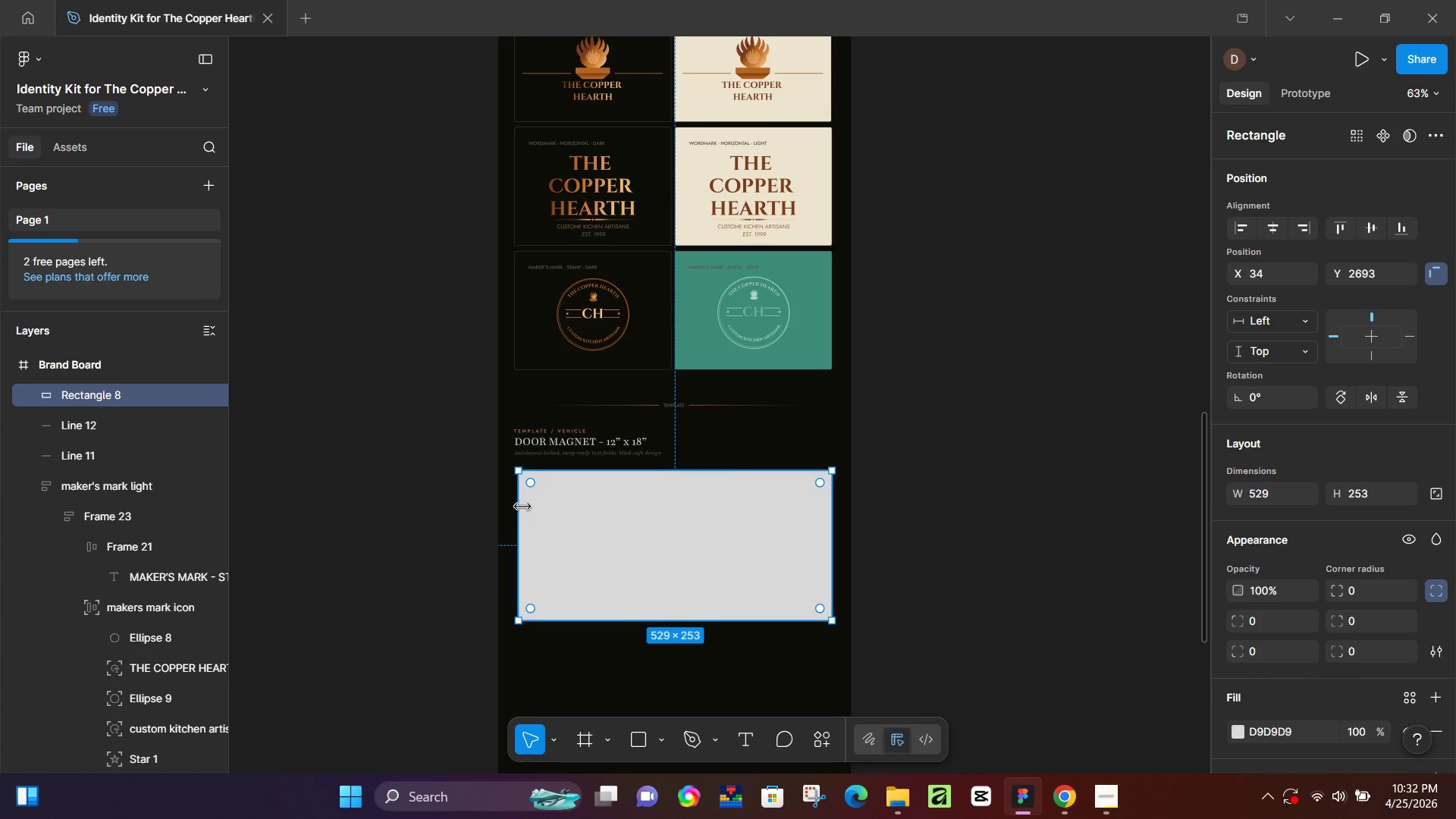 
left_click_drag(start_coordinate=[522, 506], to_coordinate=[517, 510])
 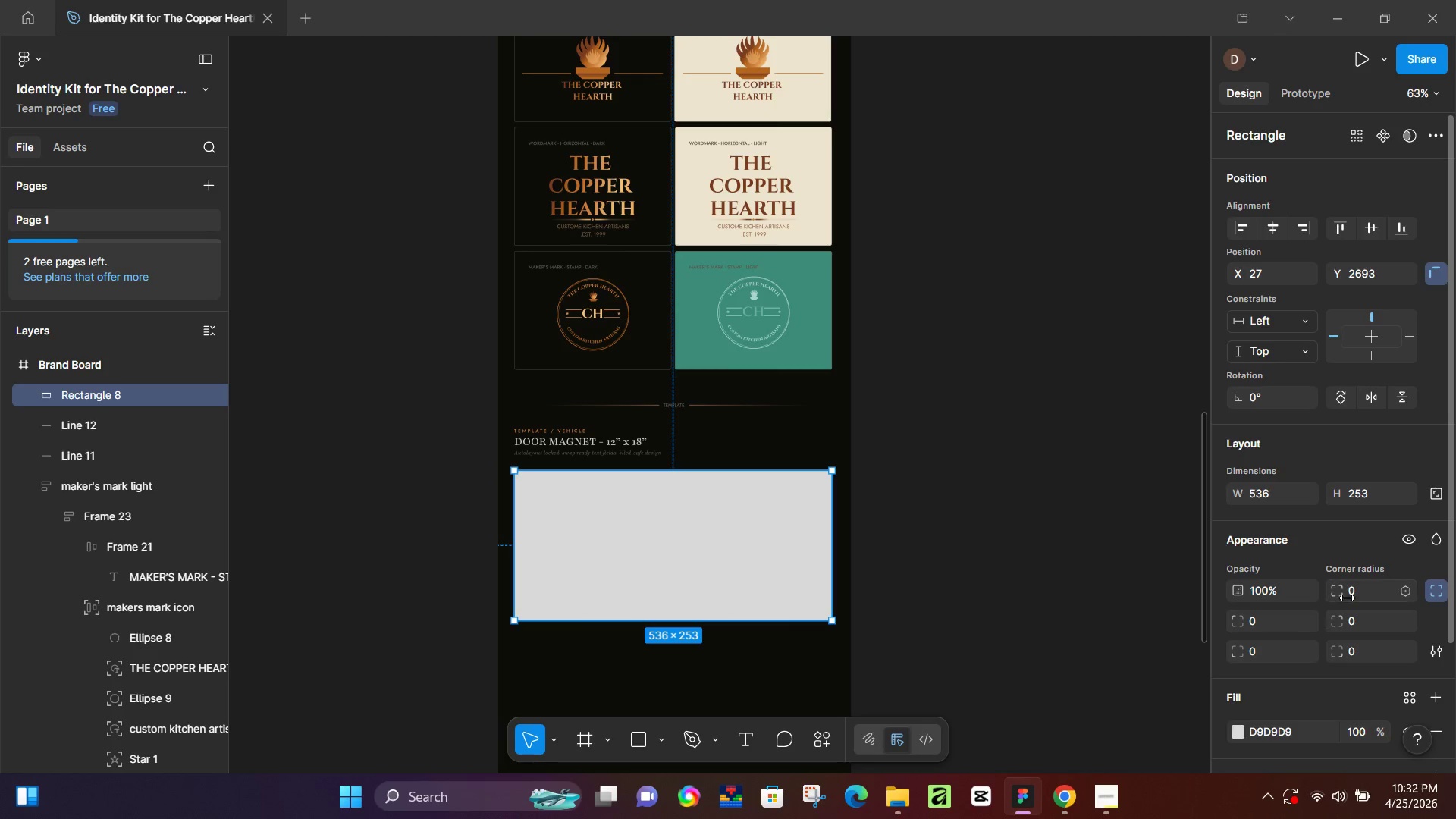 
left_click([1355, 594])
 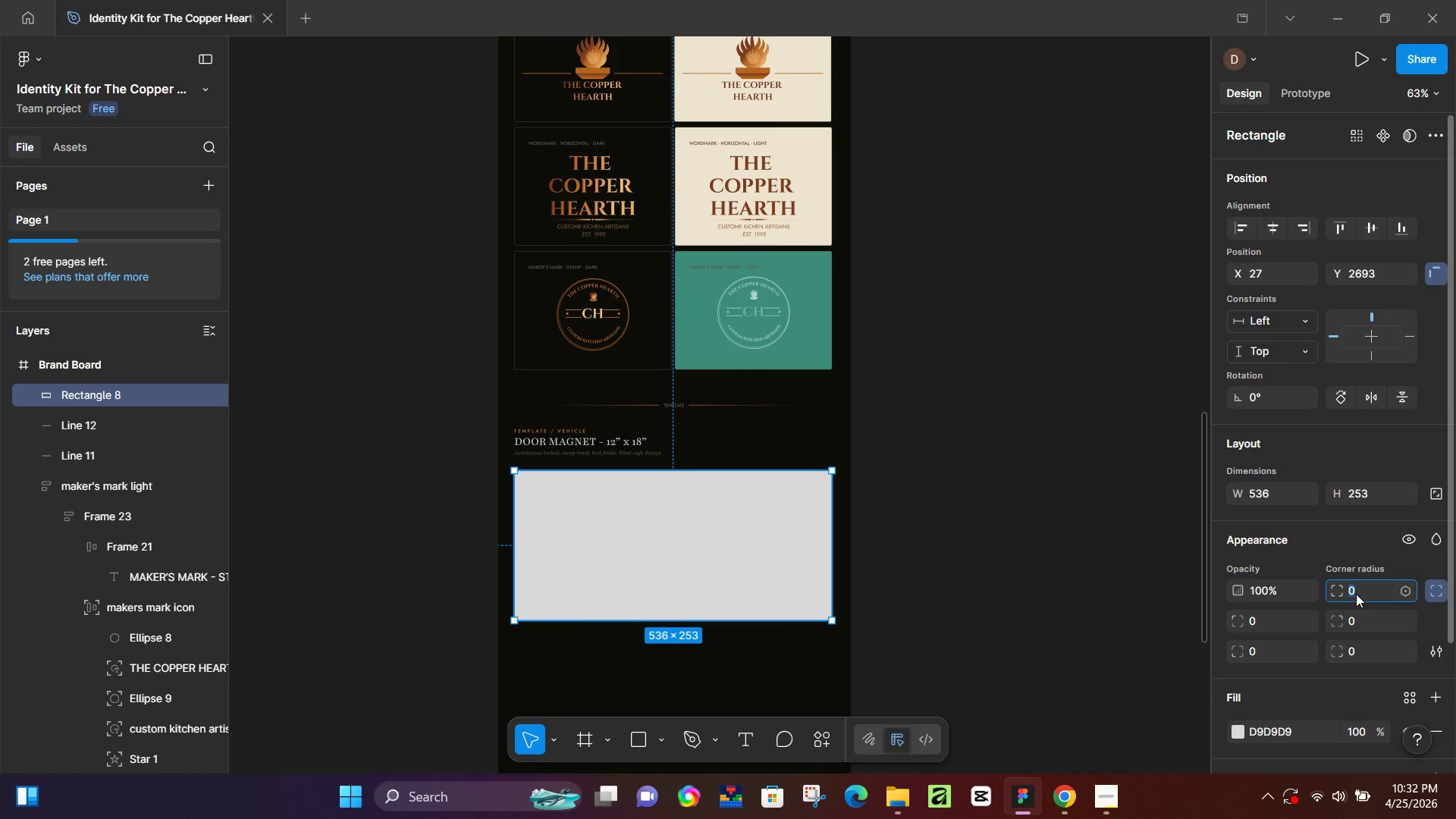 
key(Numpad1)
 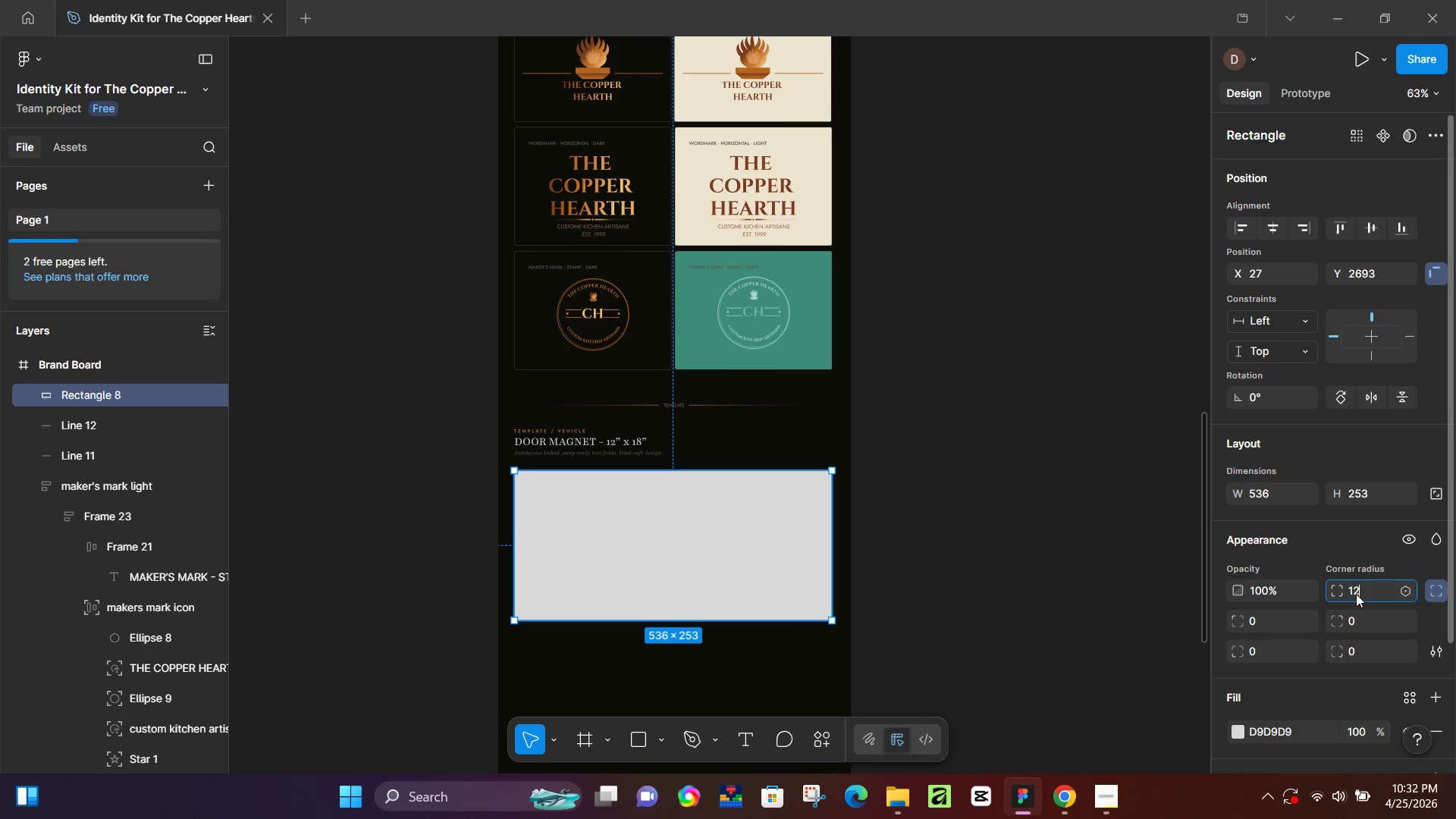 
key(Numpad2)
 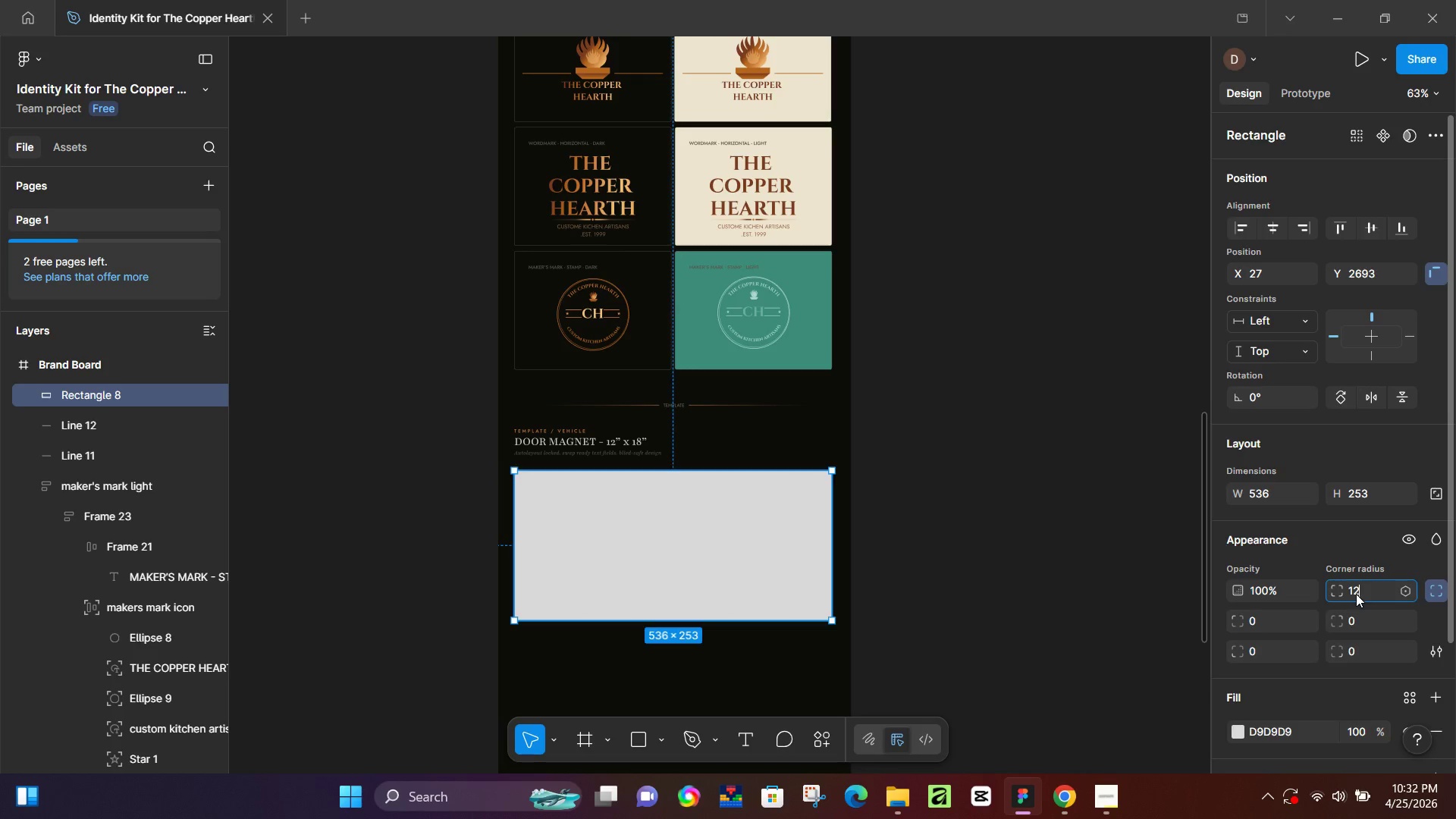 
key(NumpadEnter)
 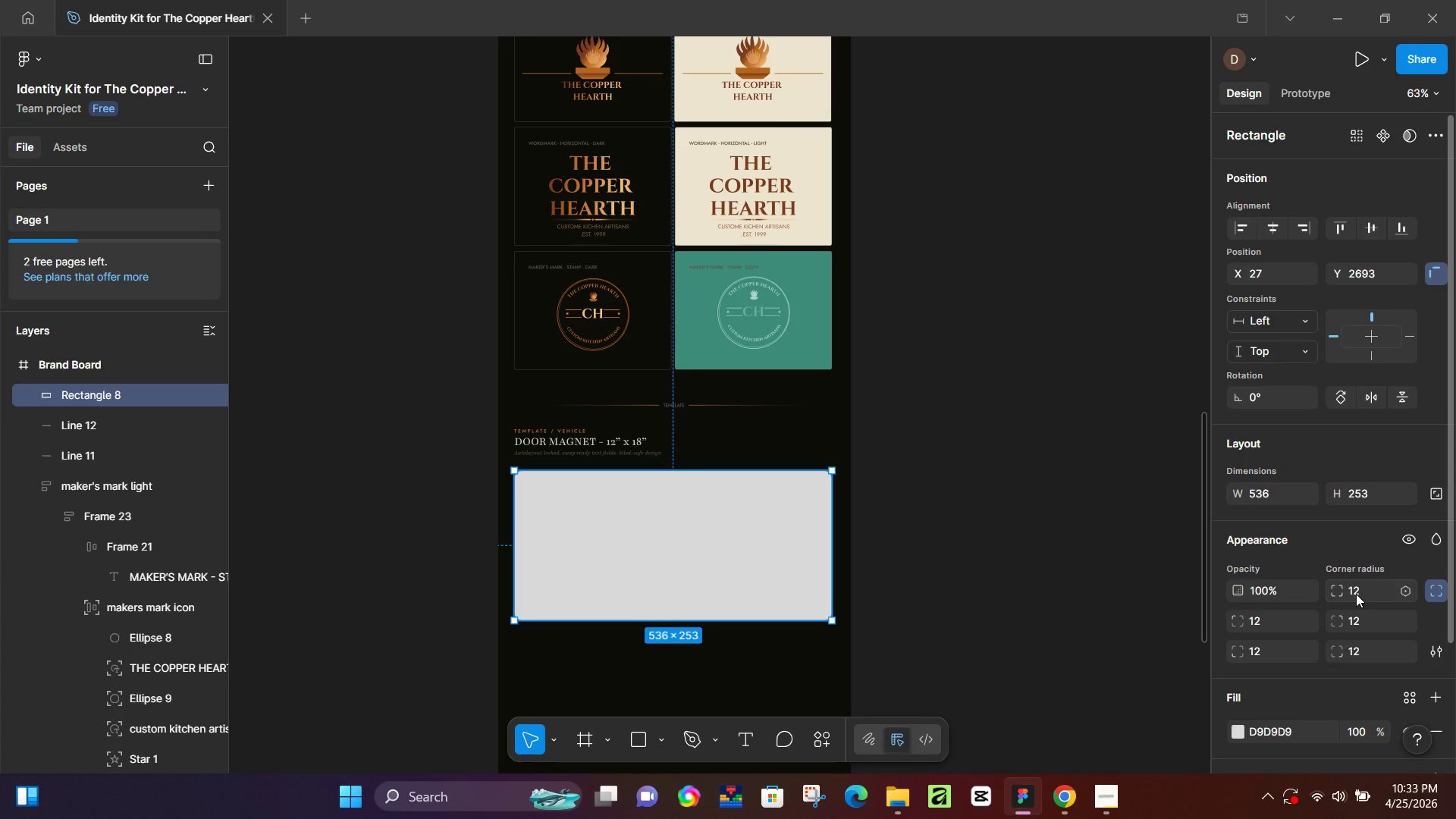 
wait(70.92)
 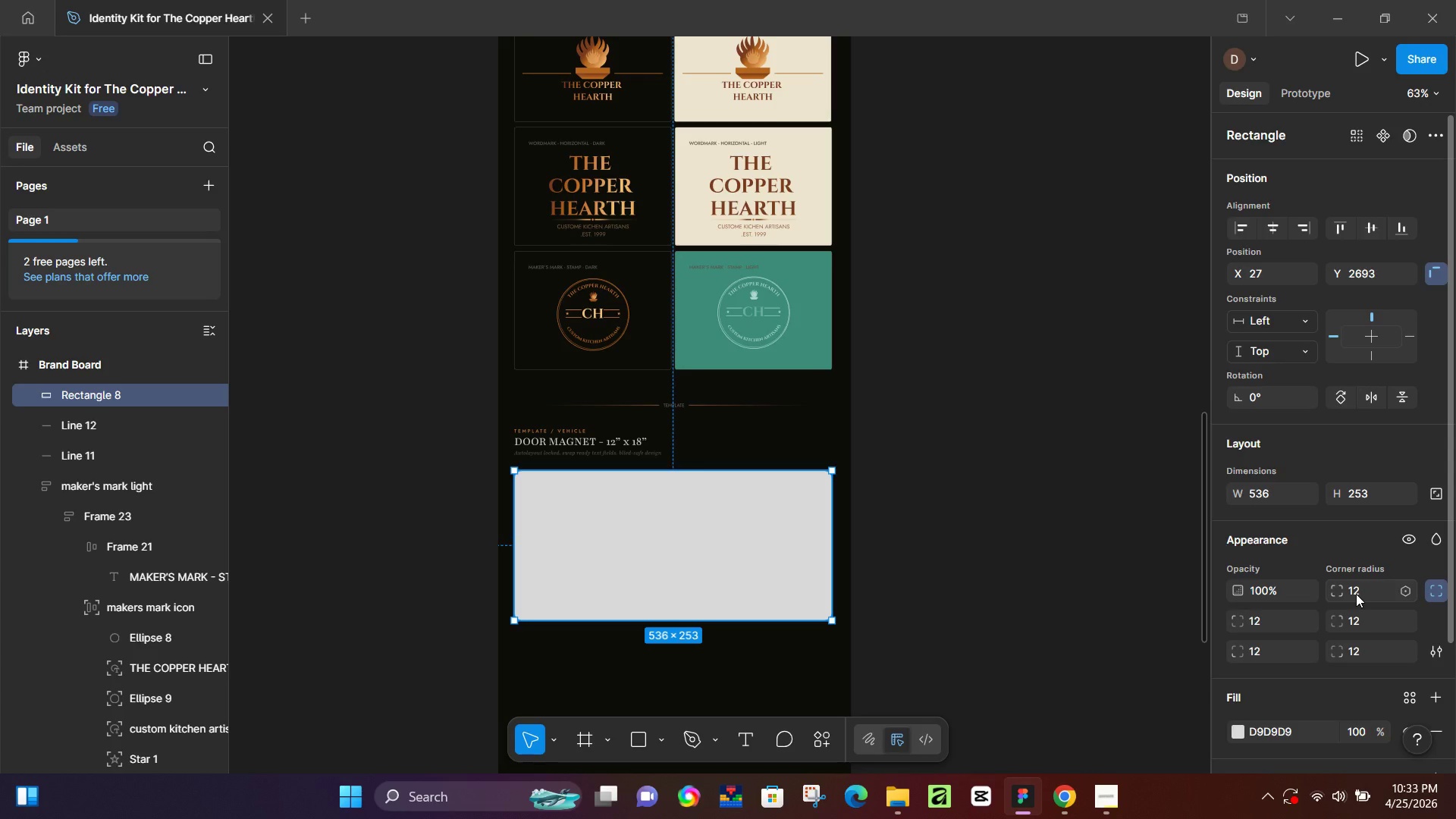 
scroll: coordinate [1390, 709], scroll_direction: down, amount: 3.0
 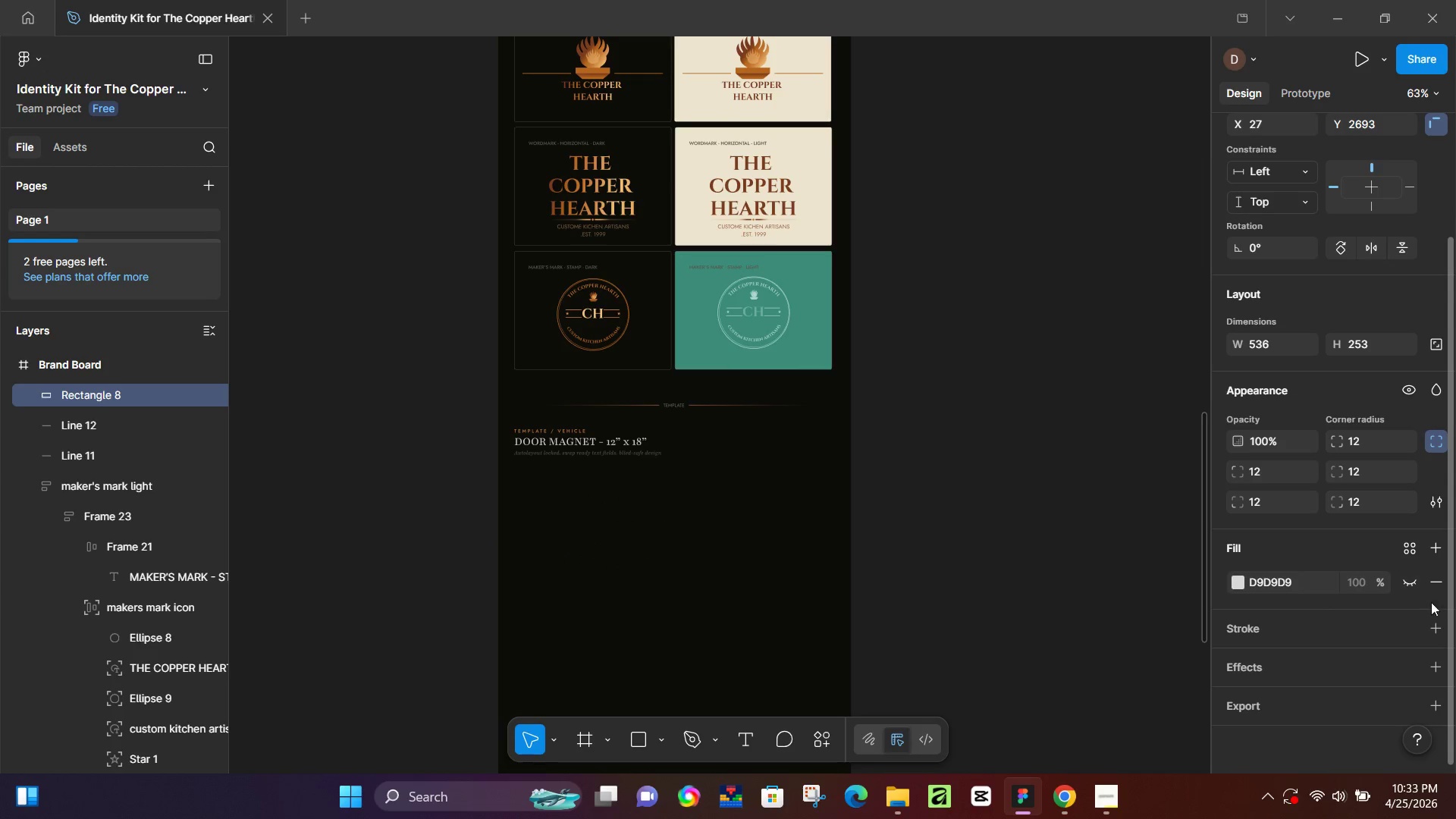 
left_click([1438, 628])
 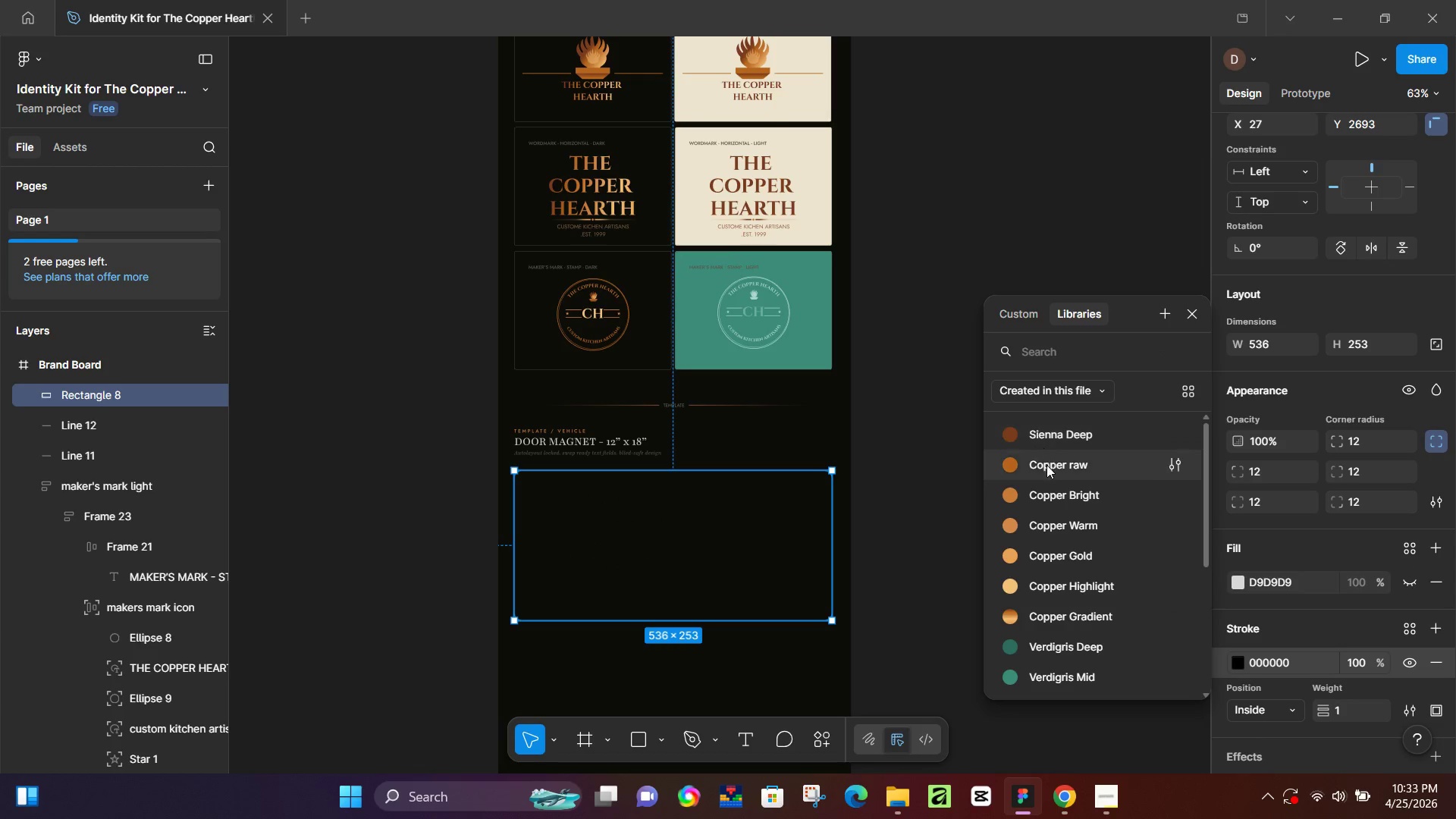 
left_click([1043, 520])
 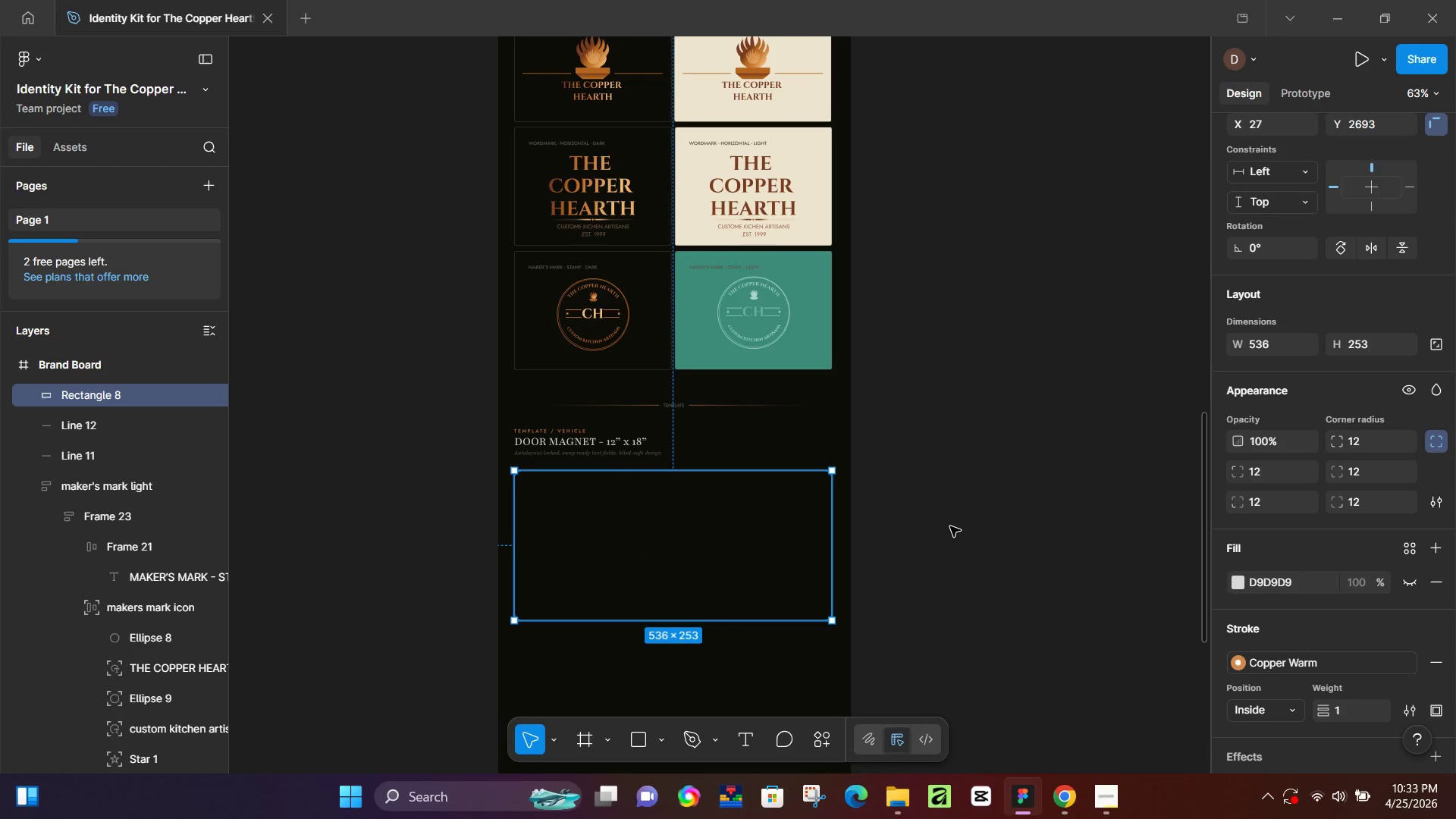 
left_click([950, 526])
 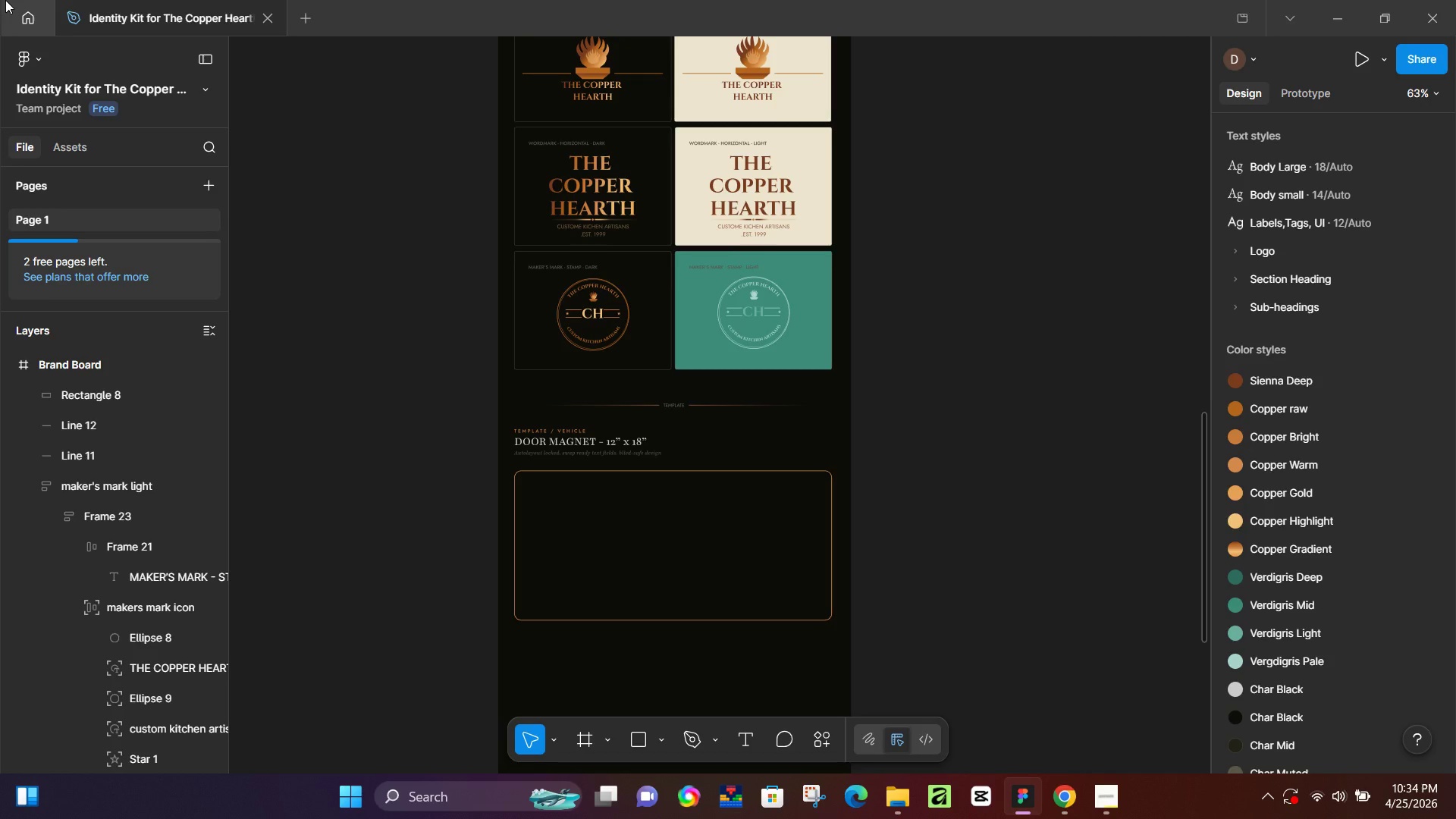 
wait(40.42)
 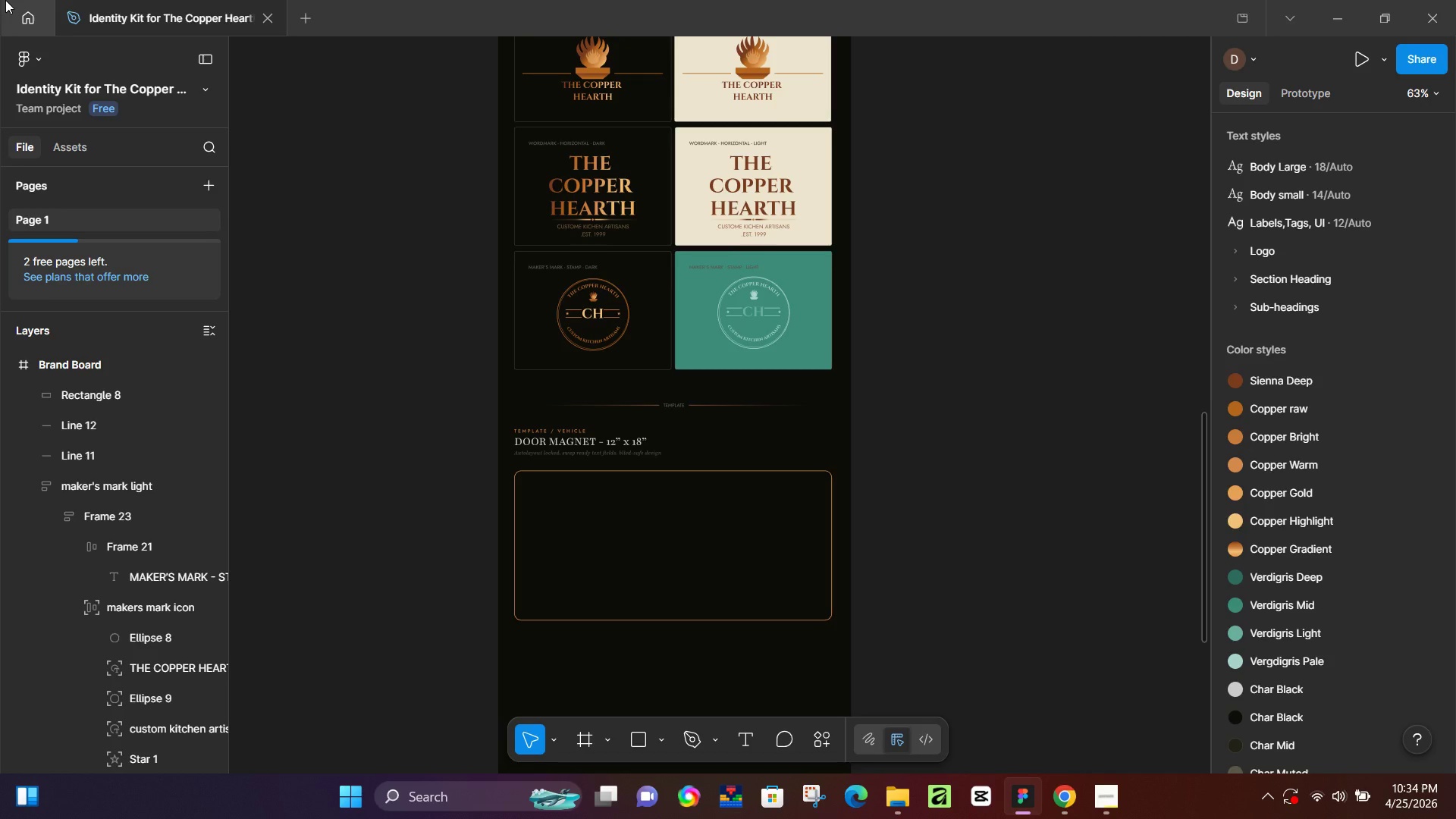 
left_click([1075, 801])
 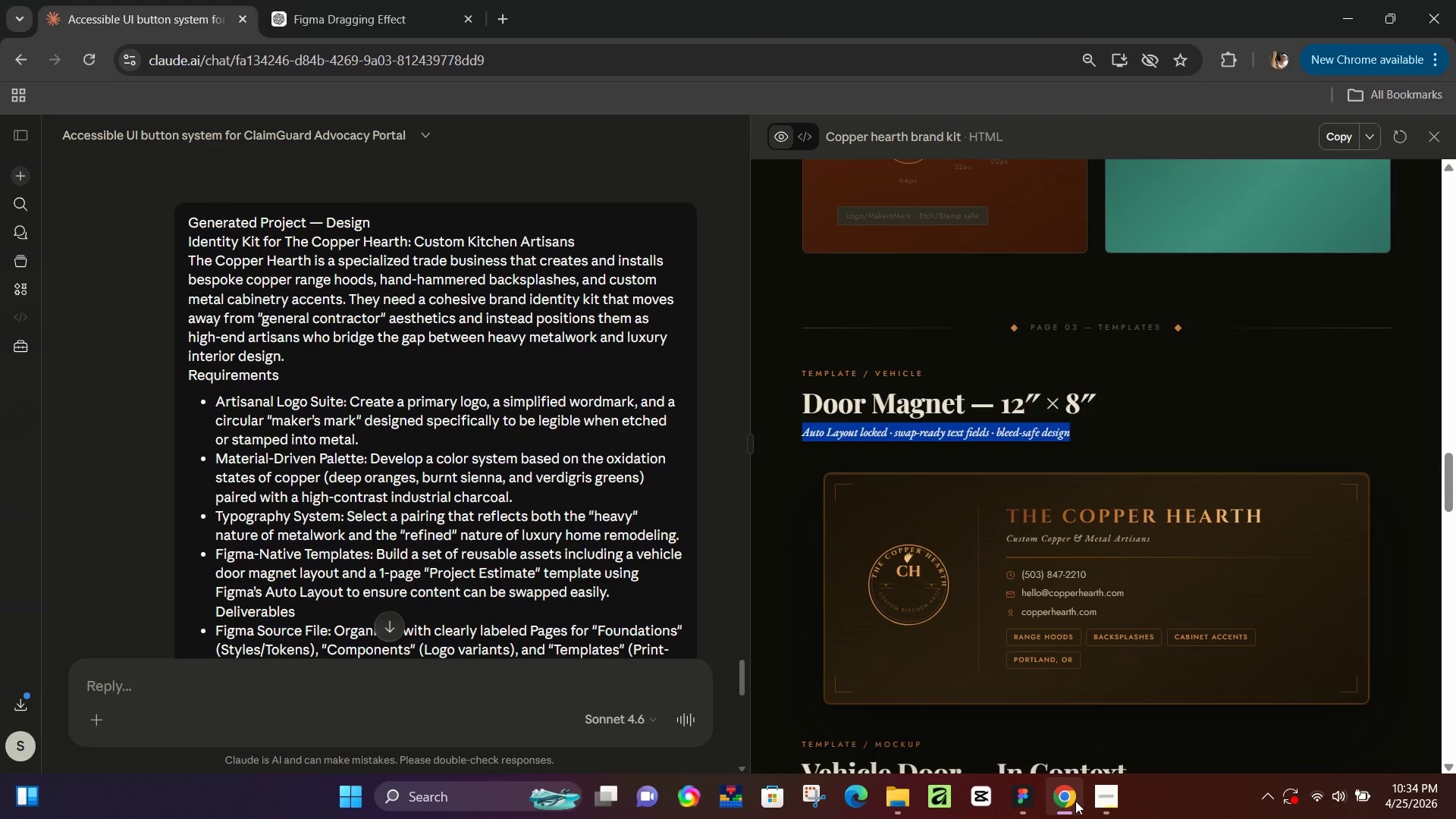 
left_click([1076, 801])
 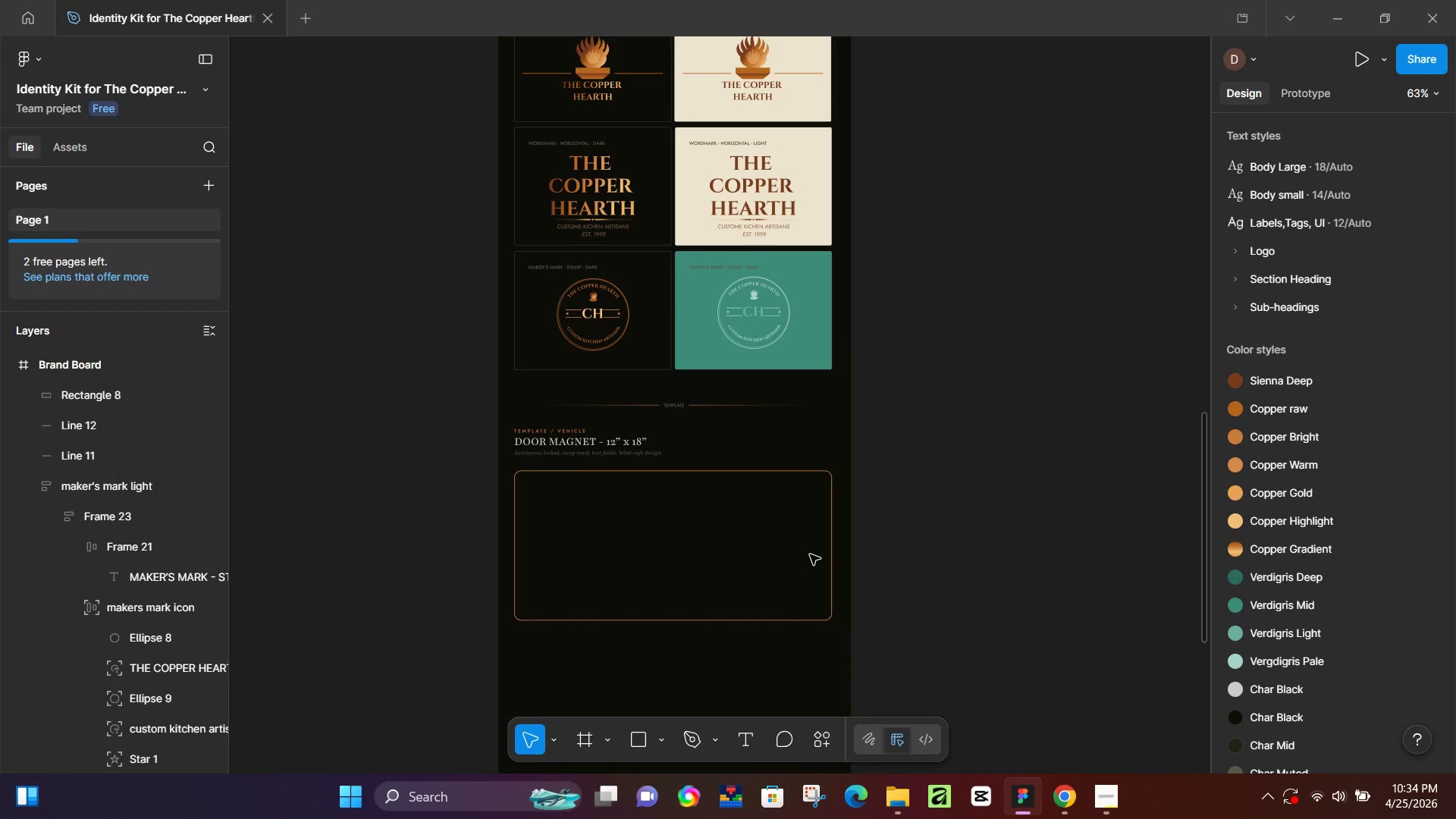 
left_click([810, 554])
 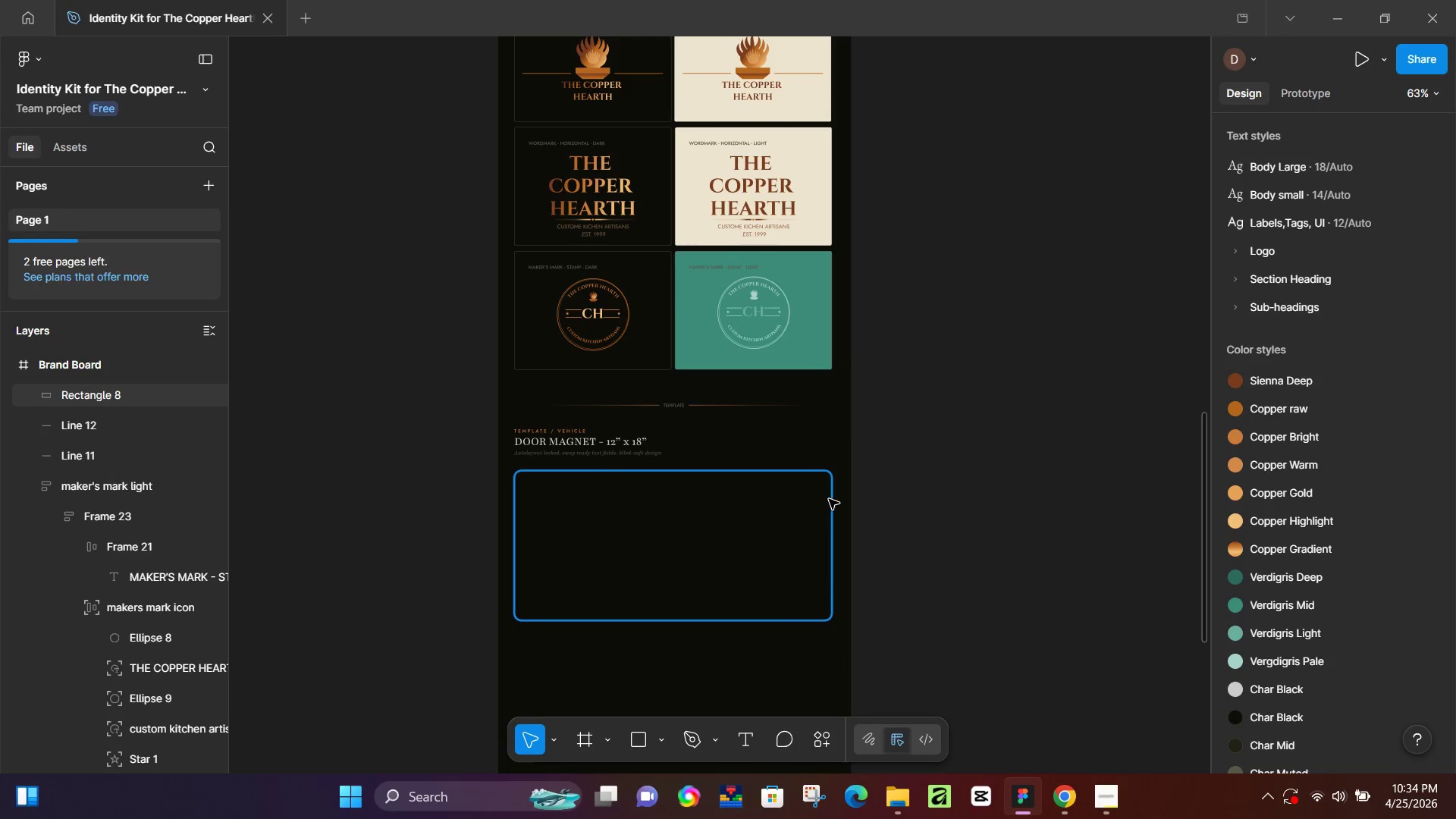 
left_click([829, 499])
 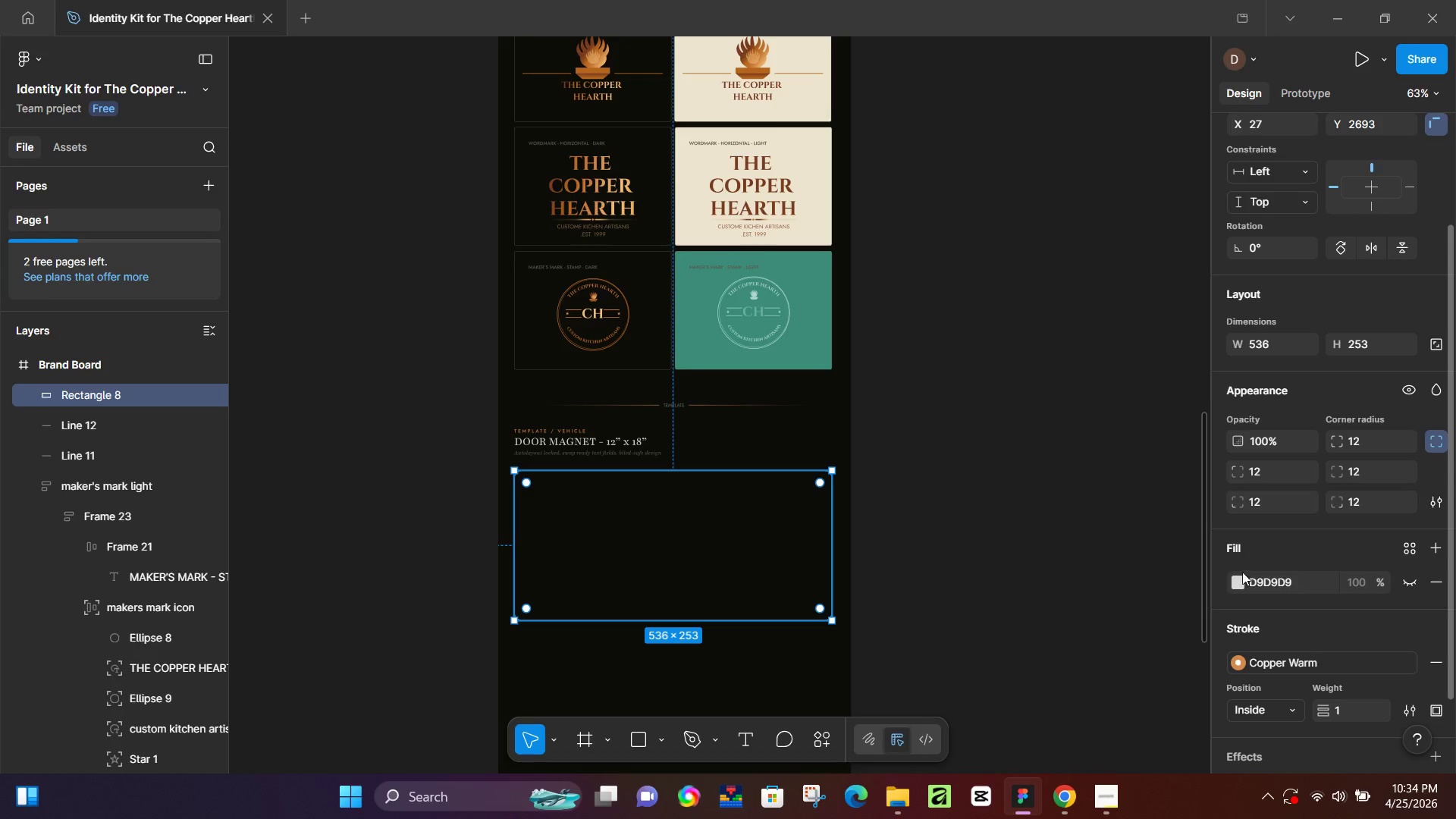 
left_click([1241, 579])
 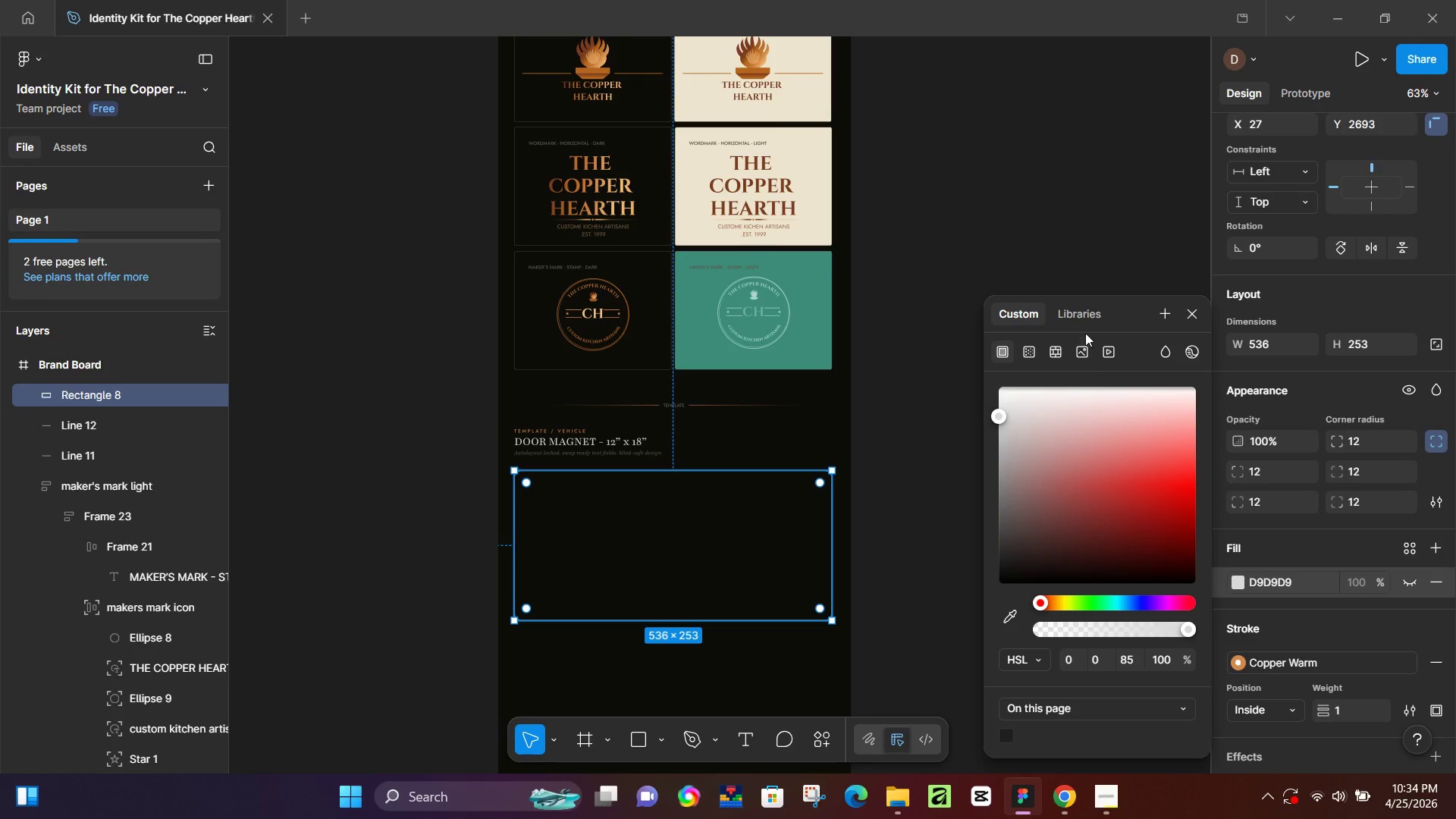 
left_click([1072, 315])
 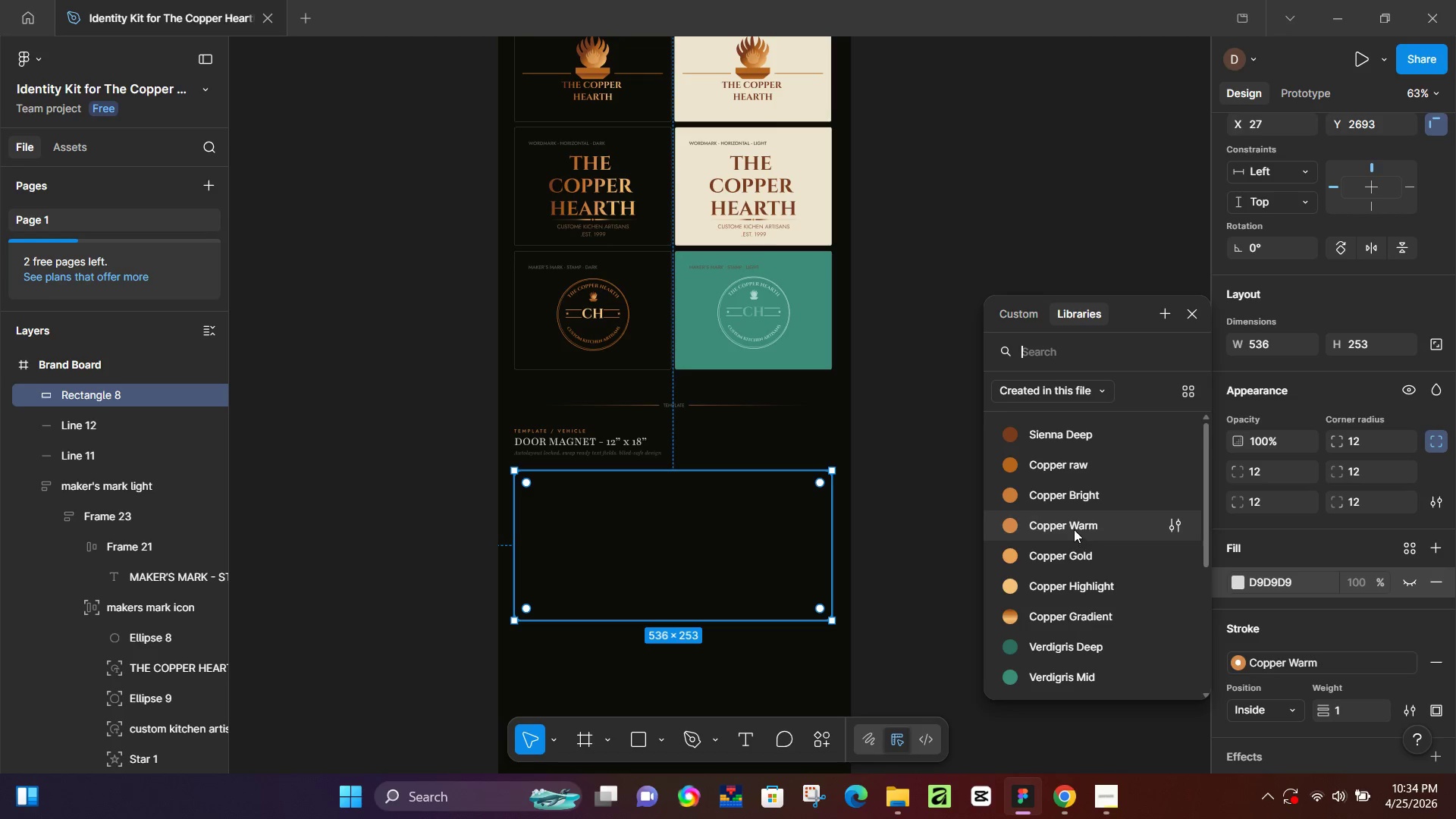 
left_click([1074, 528])
 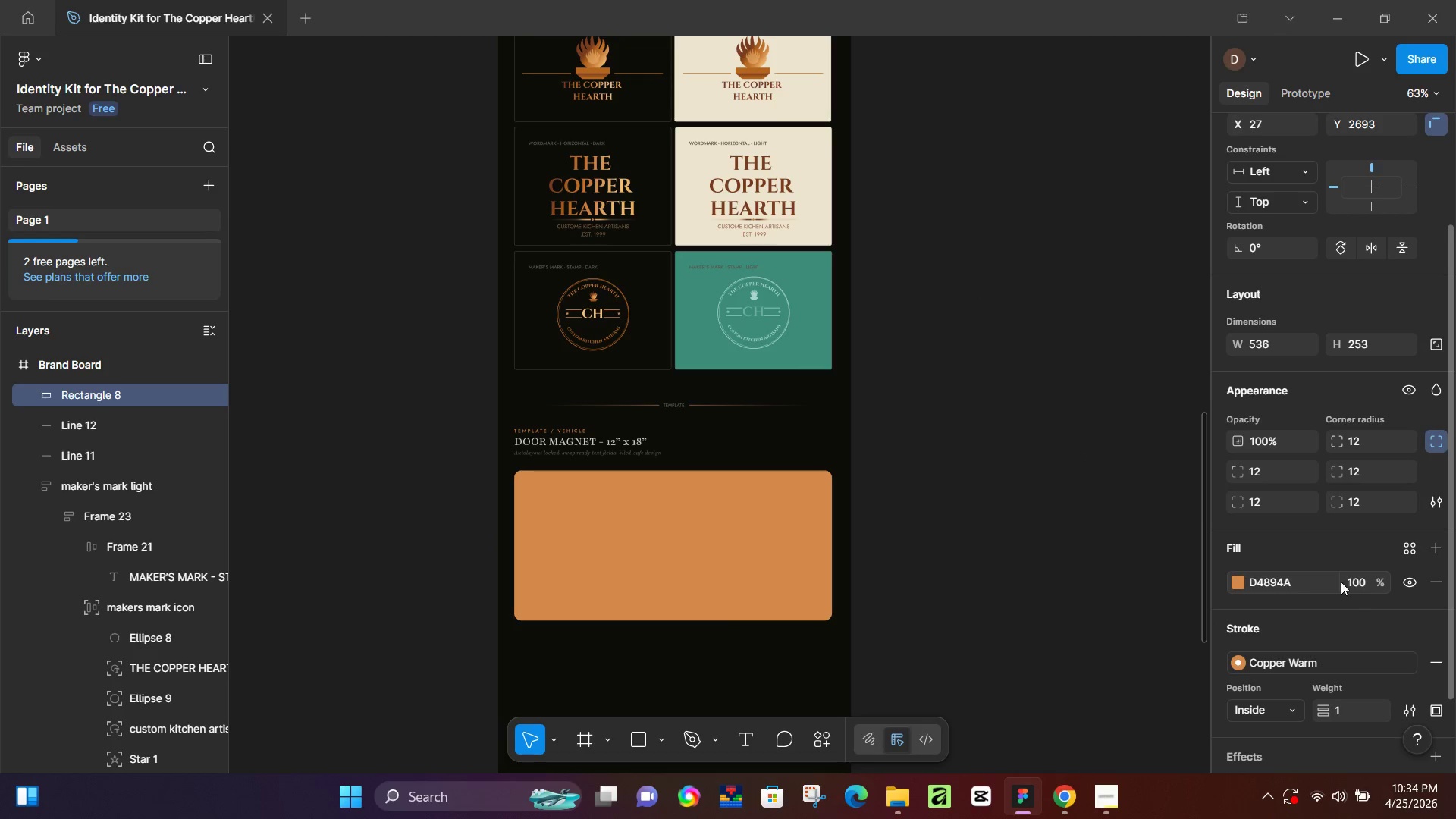 
left_click([1363, 580])
 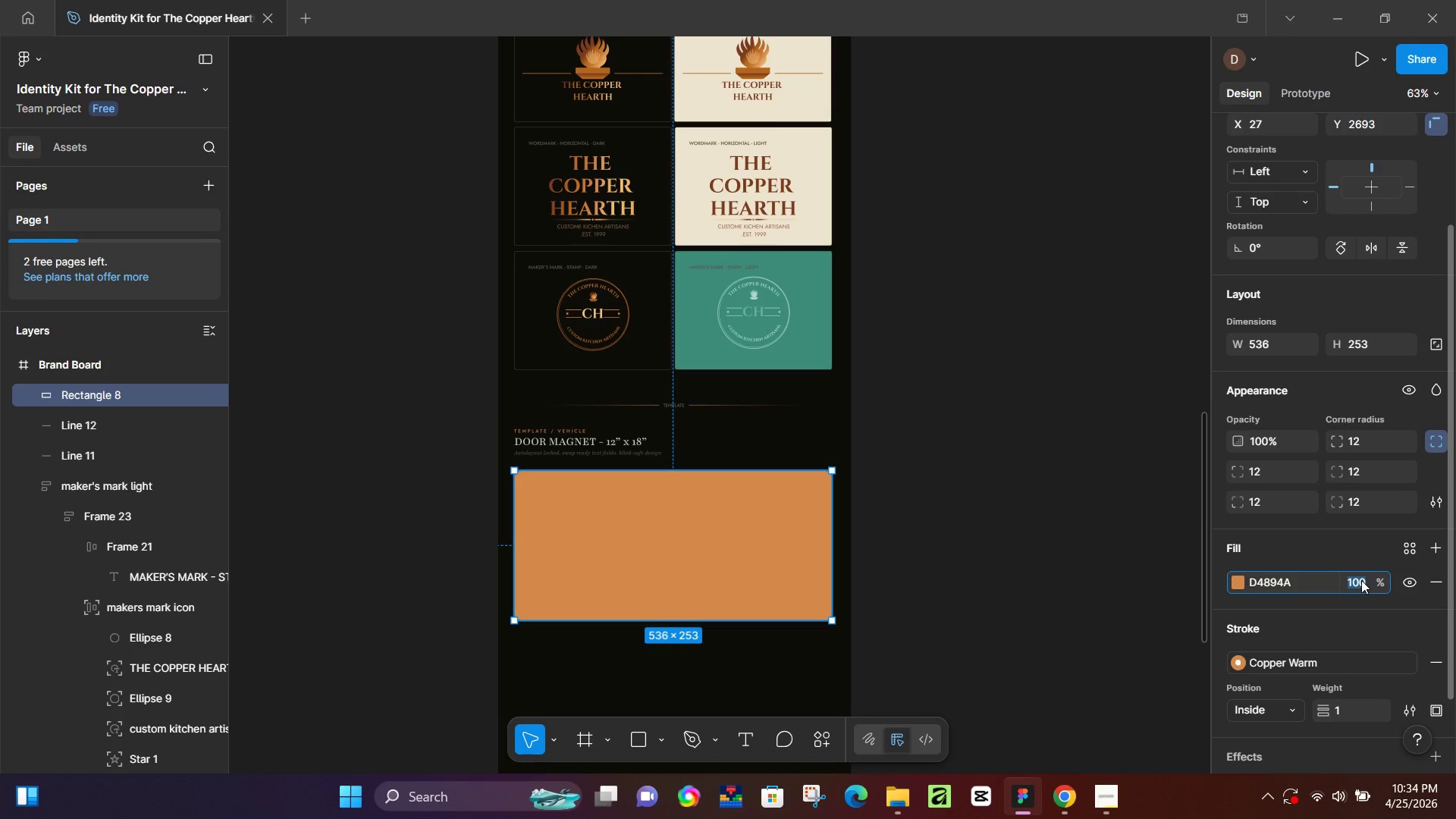 
key(Numpad3)
 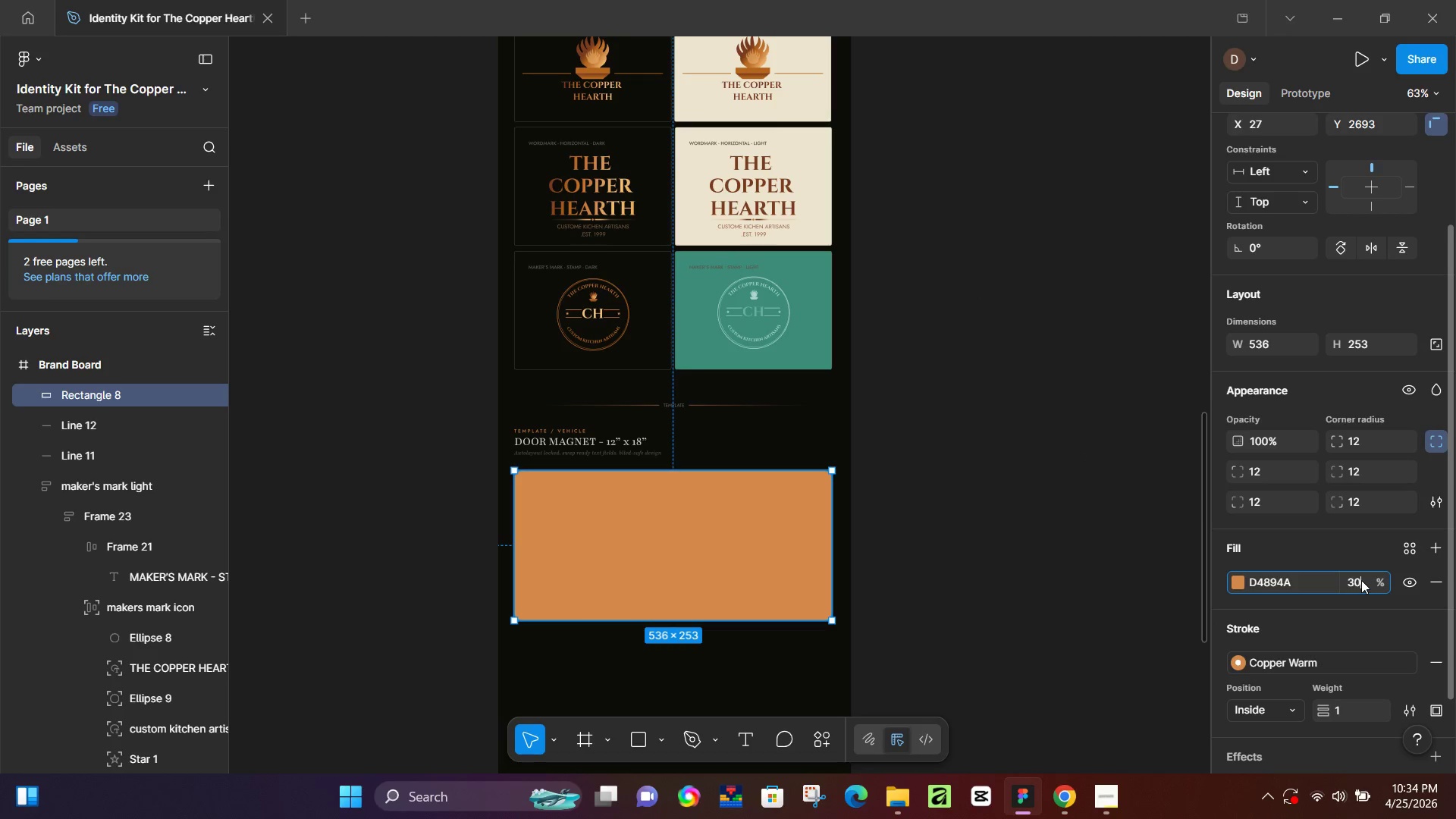 
key(Numpad0)
 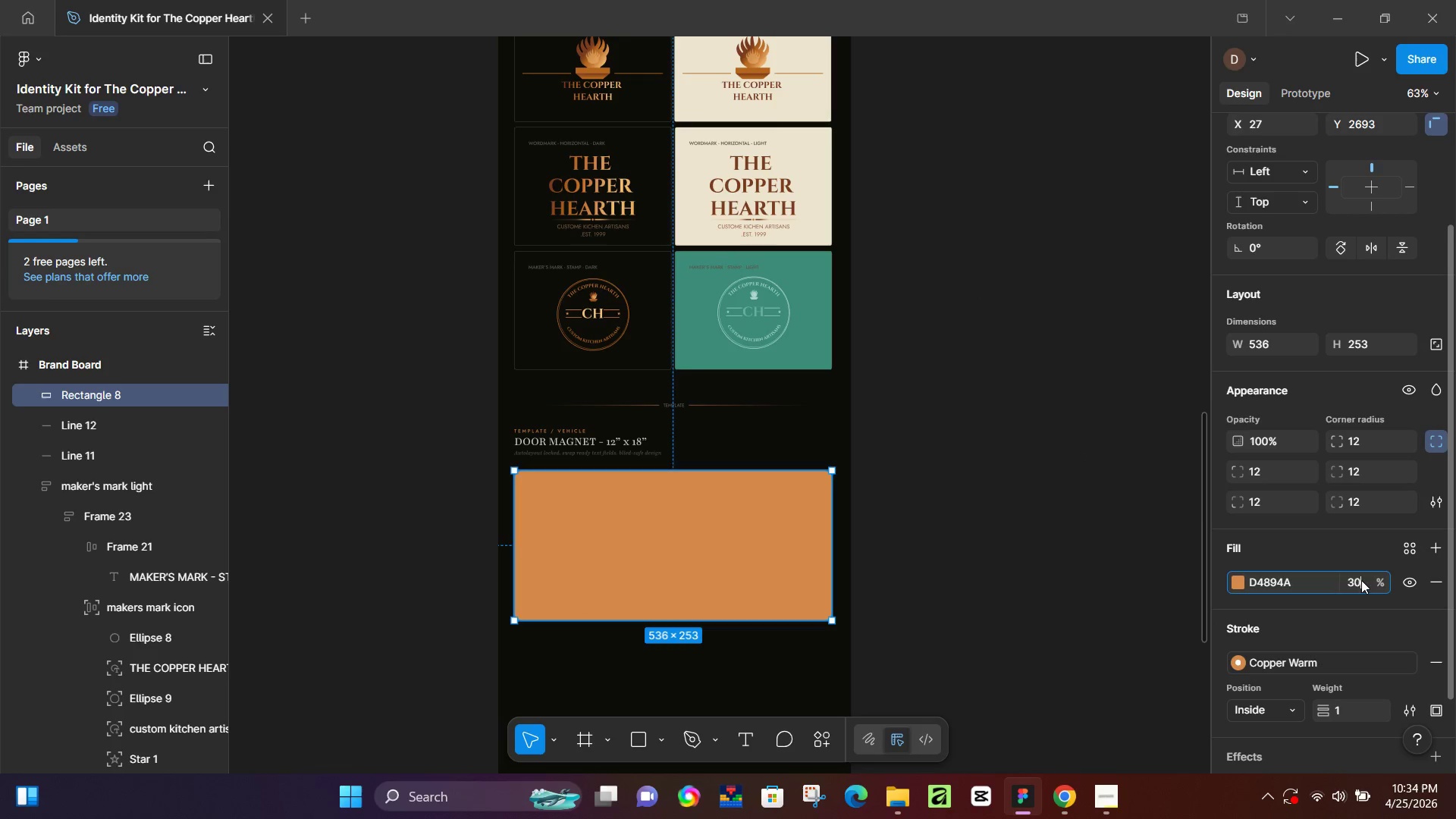 
key(NumpadEnter)
 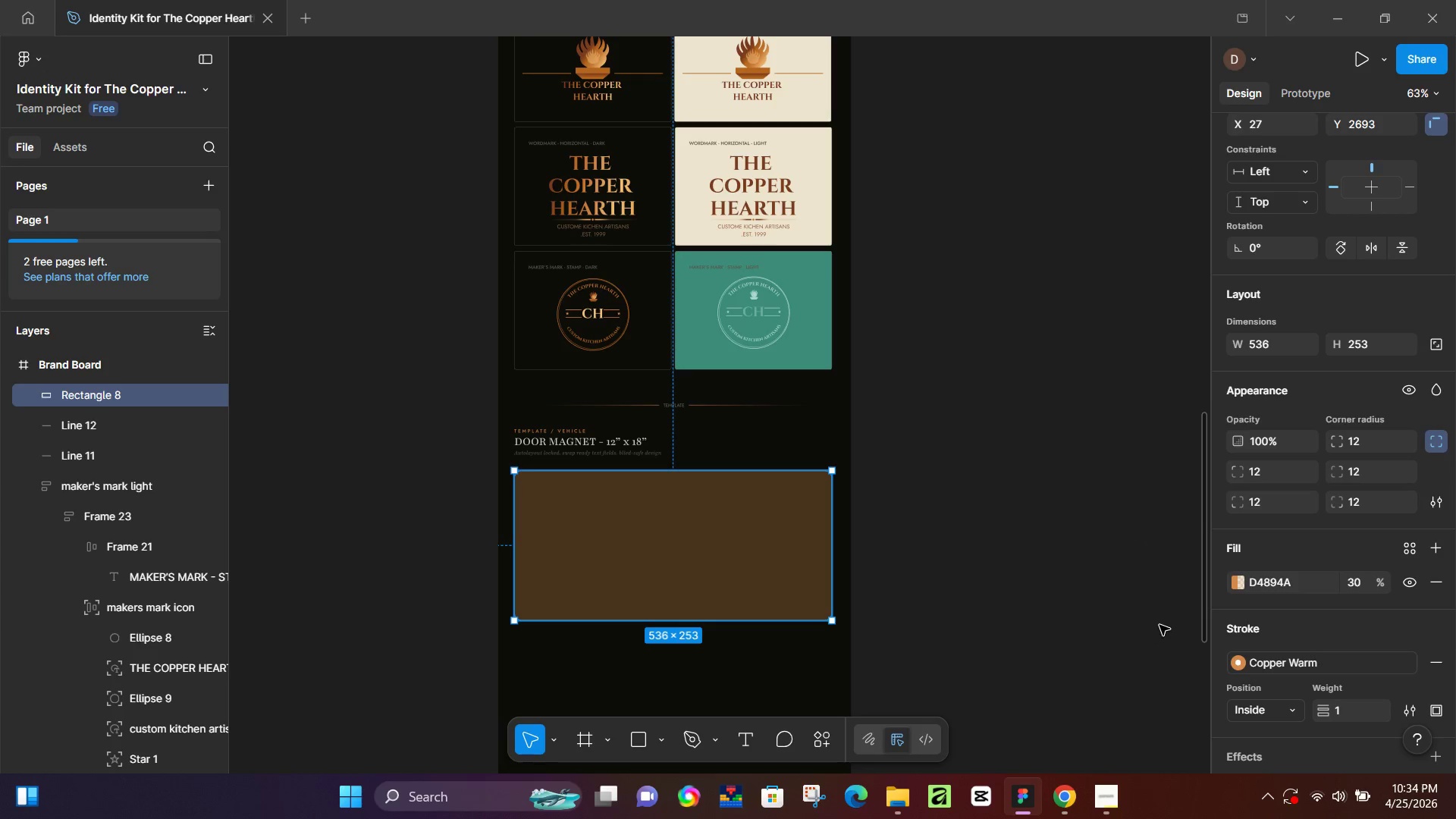 
left_click([1241, 580])
 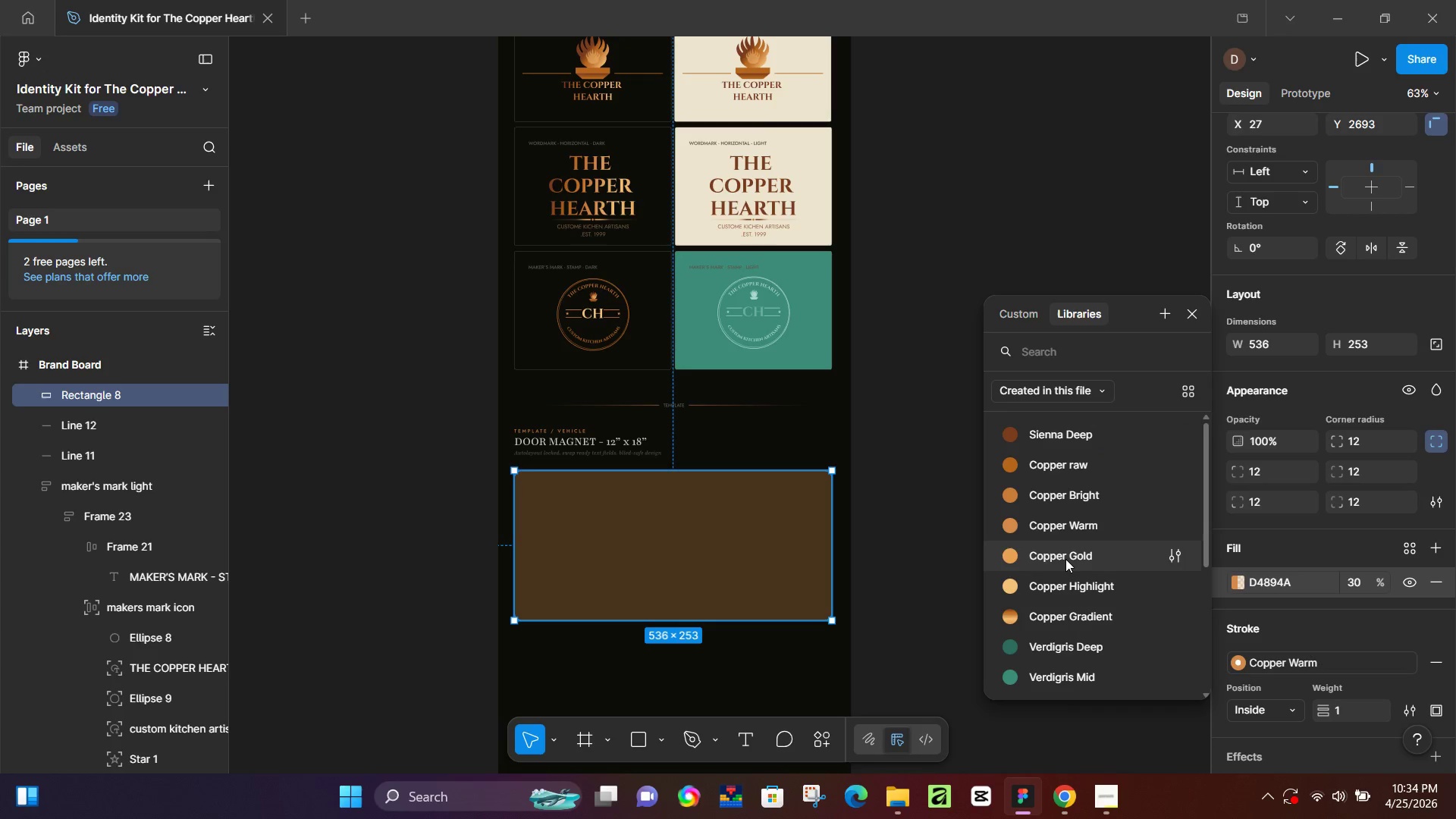 
left_click([1051, 459])
 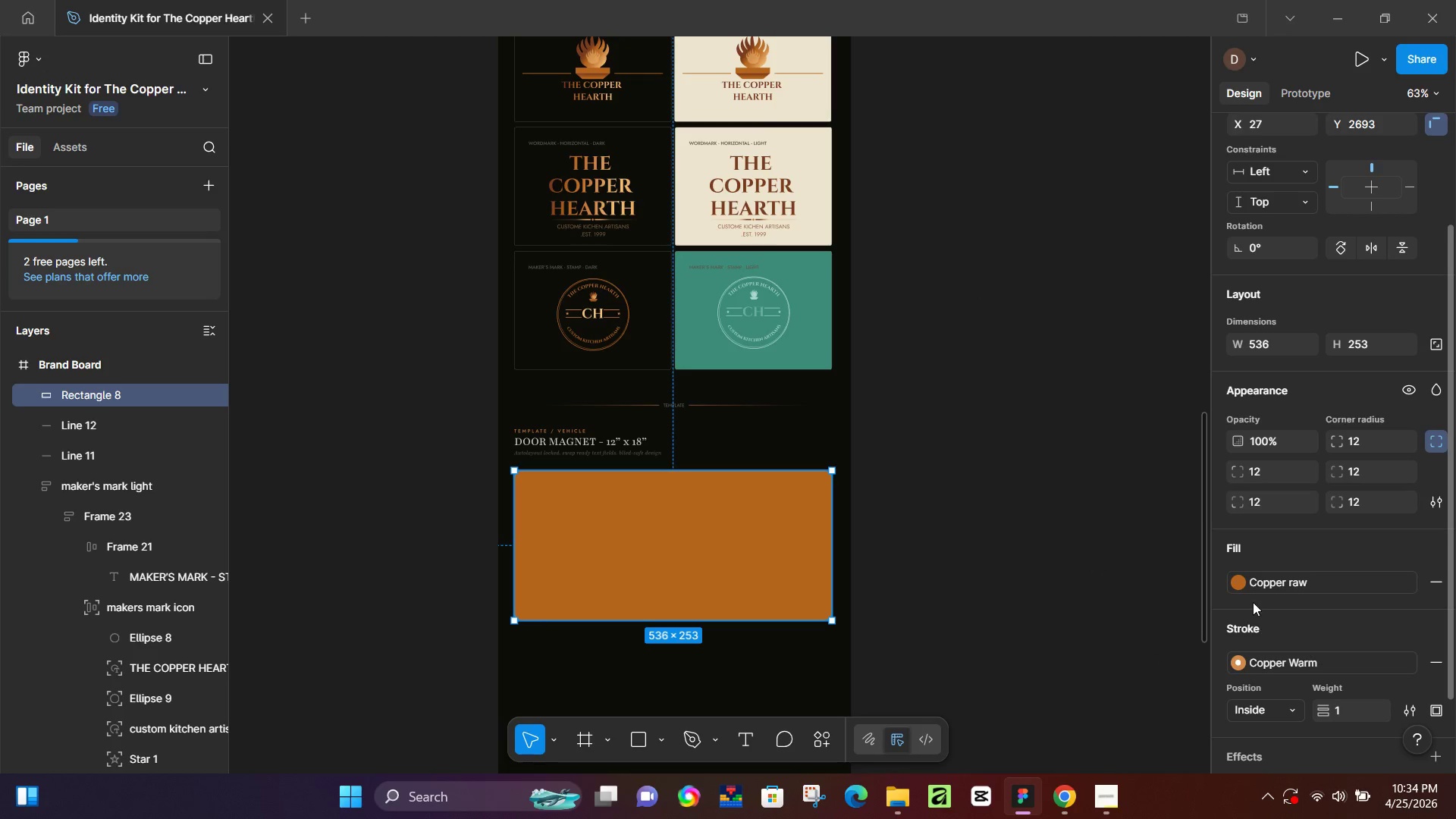 
left_click([1235, 582])
 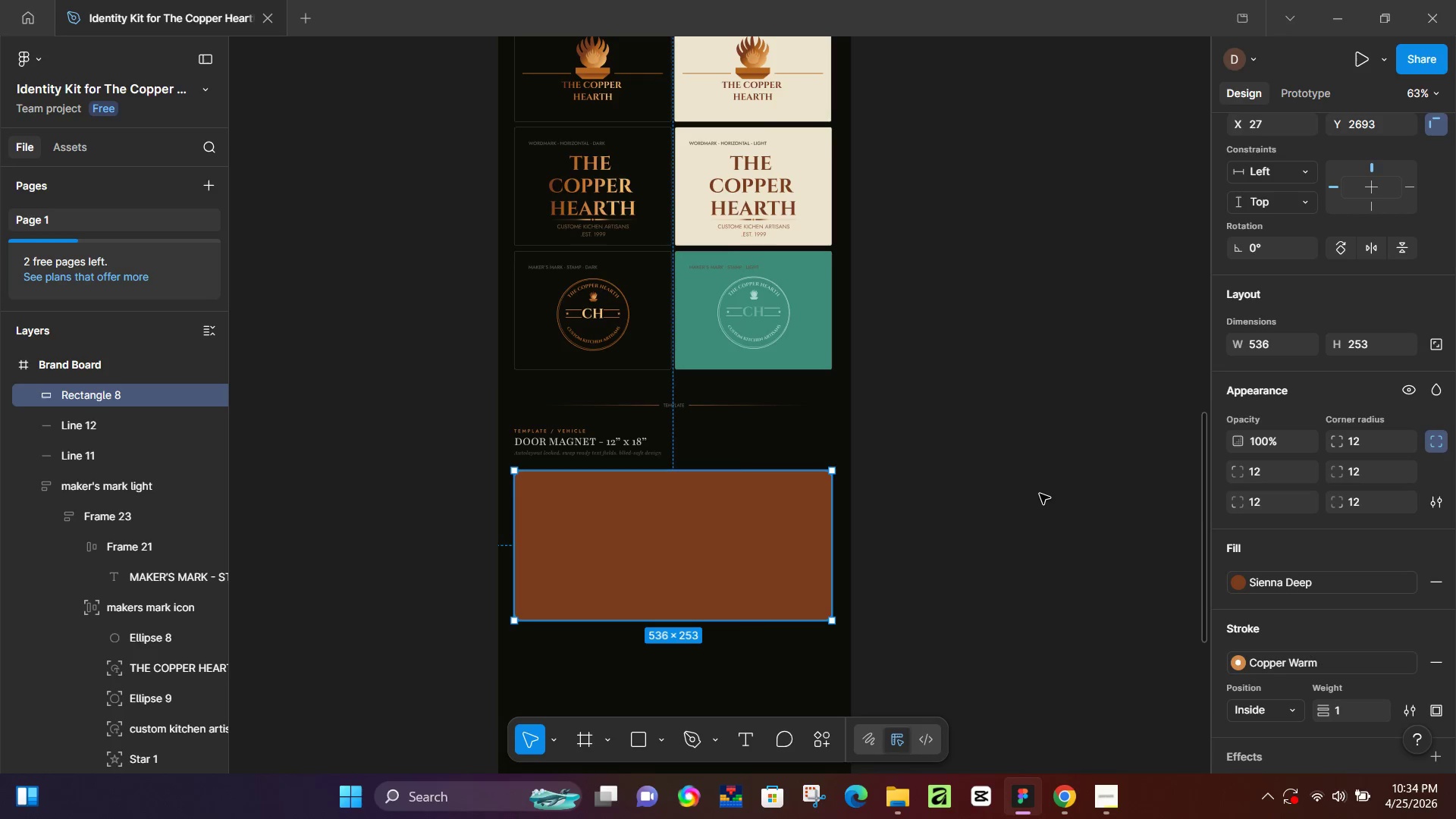 
left_click([1040, 494])
 